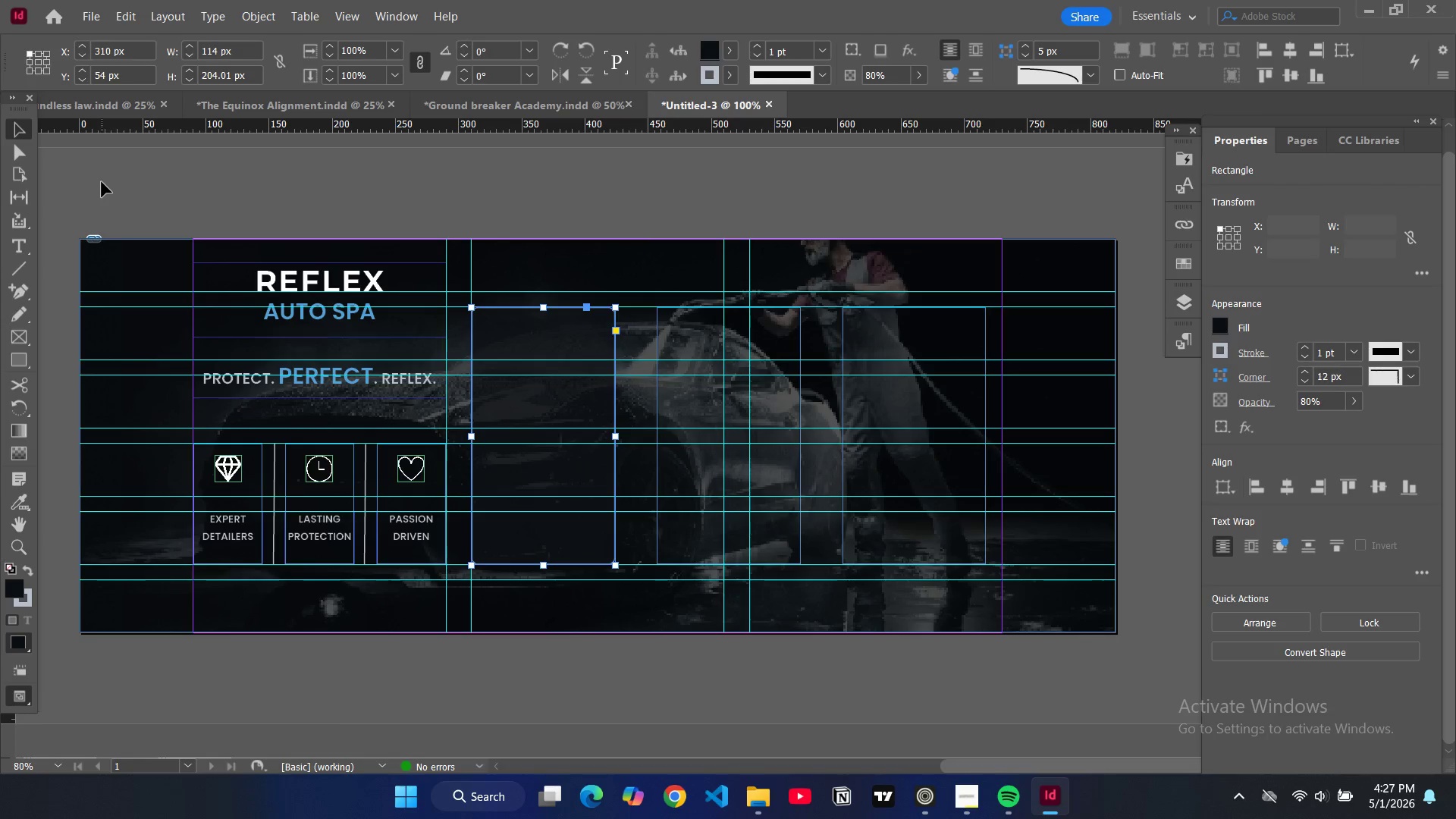 
type(ww)
 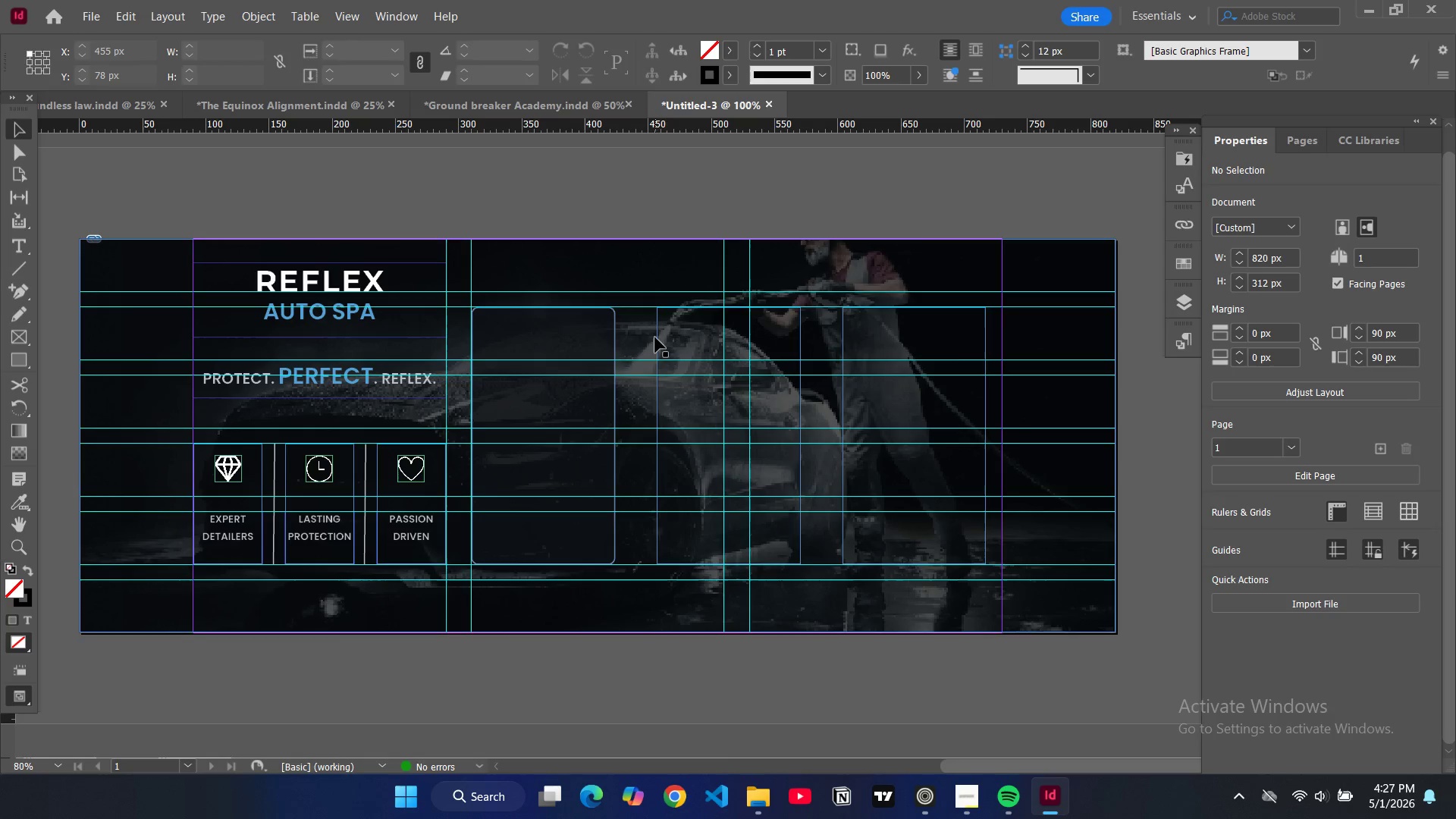 
left_click([659, 338])
 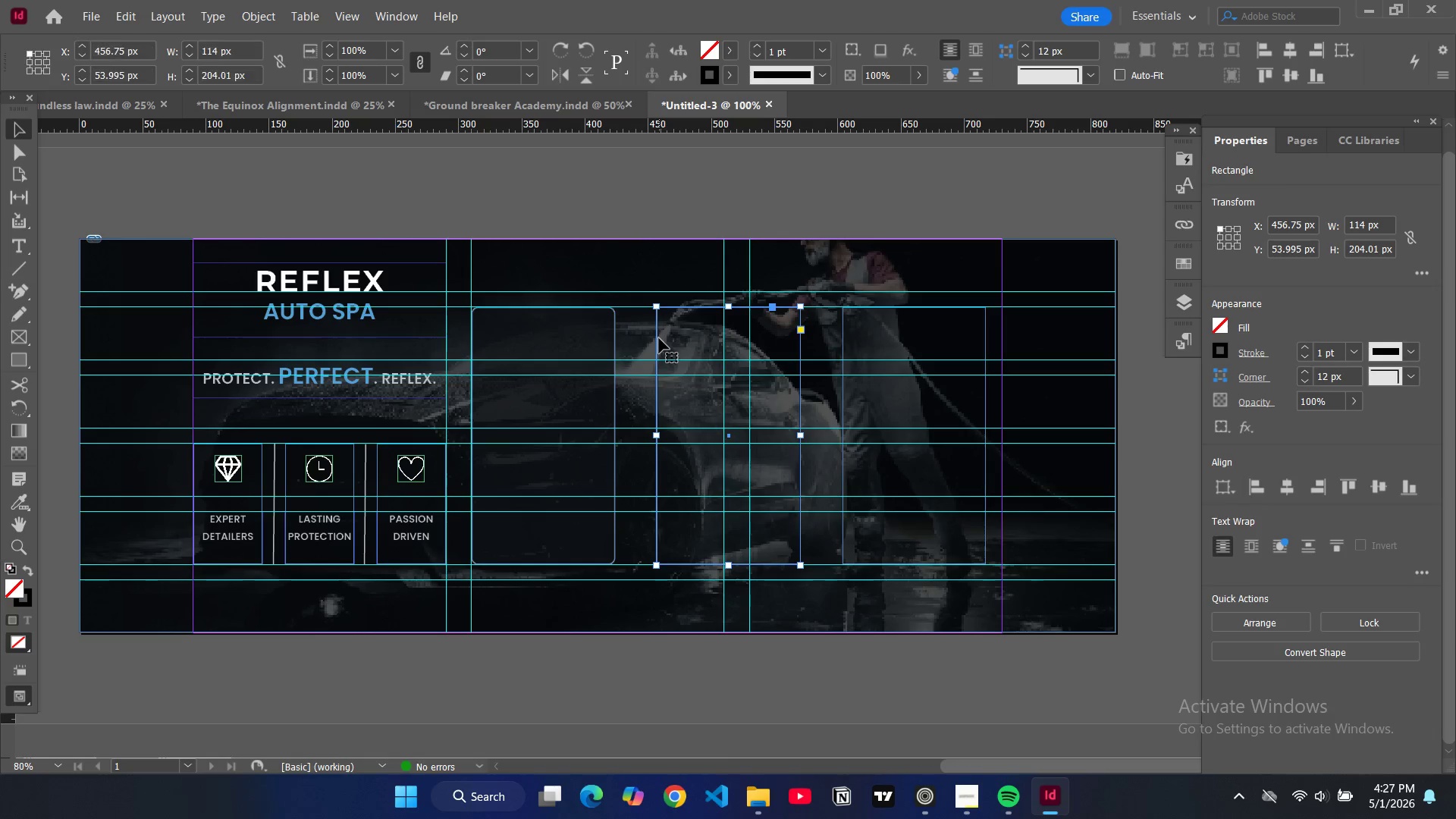 
key(Backspace)
 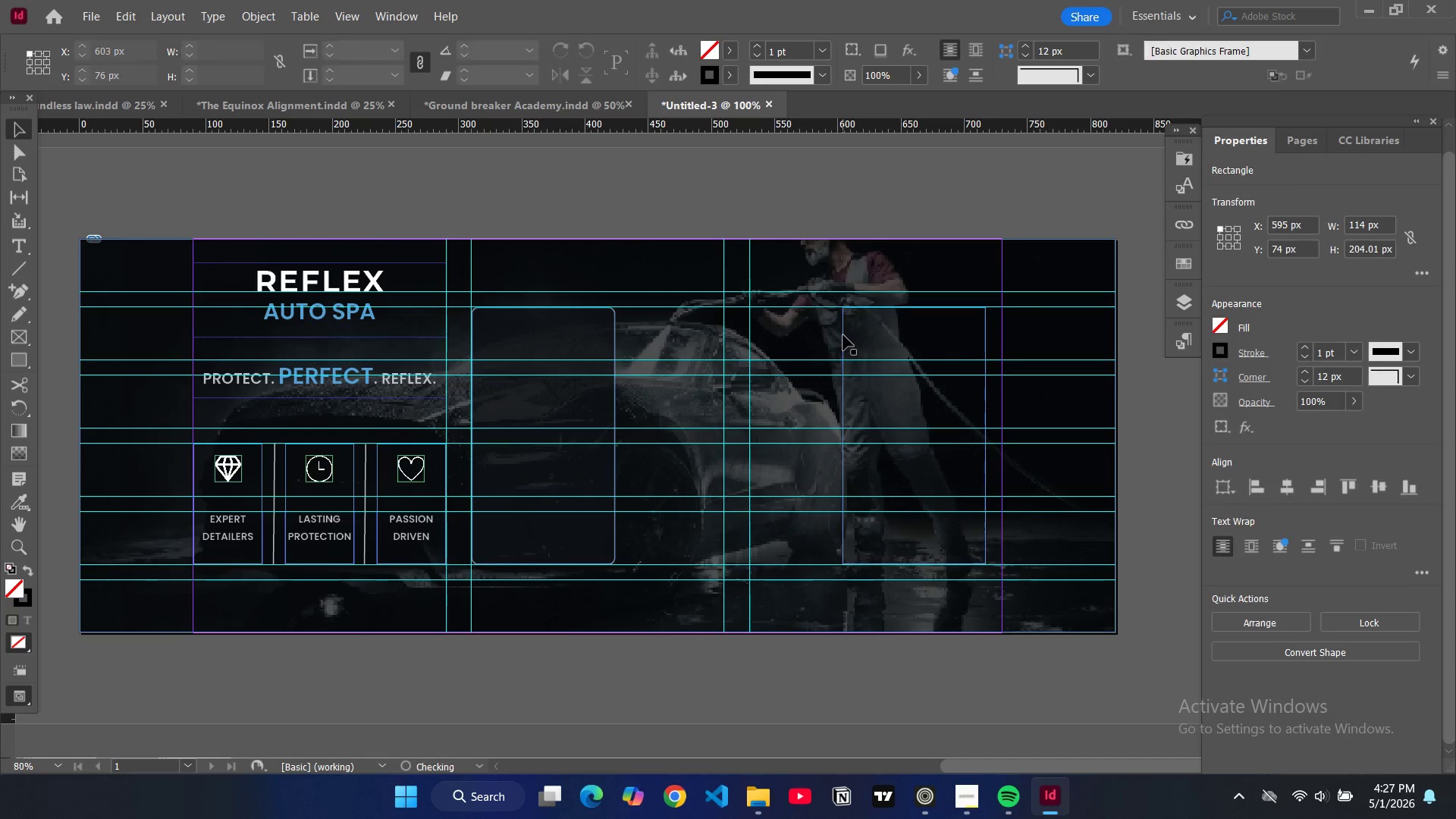 
left_click([843, 335])
 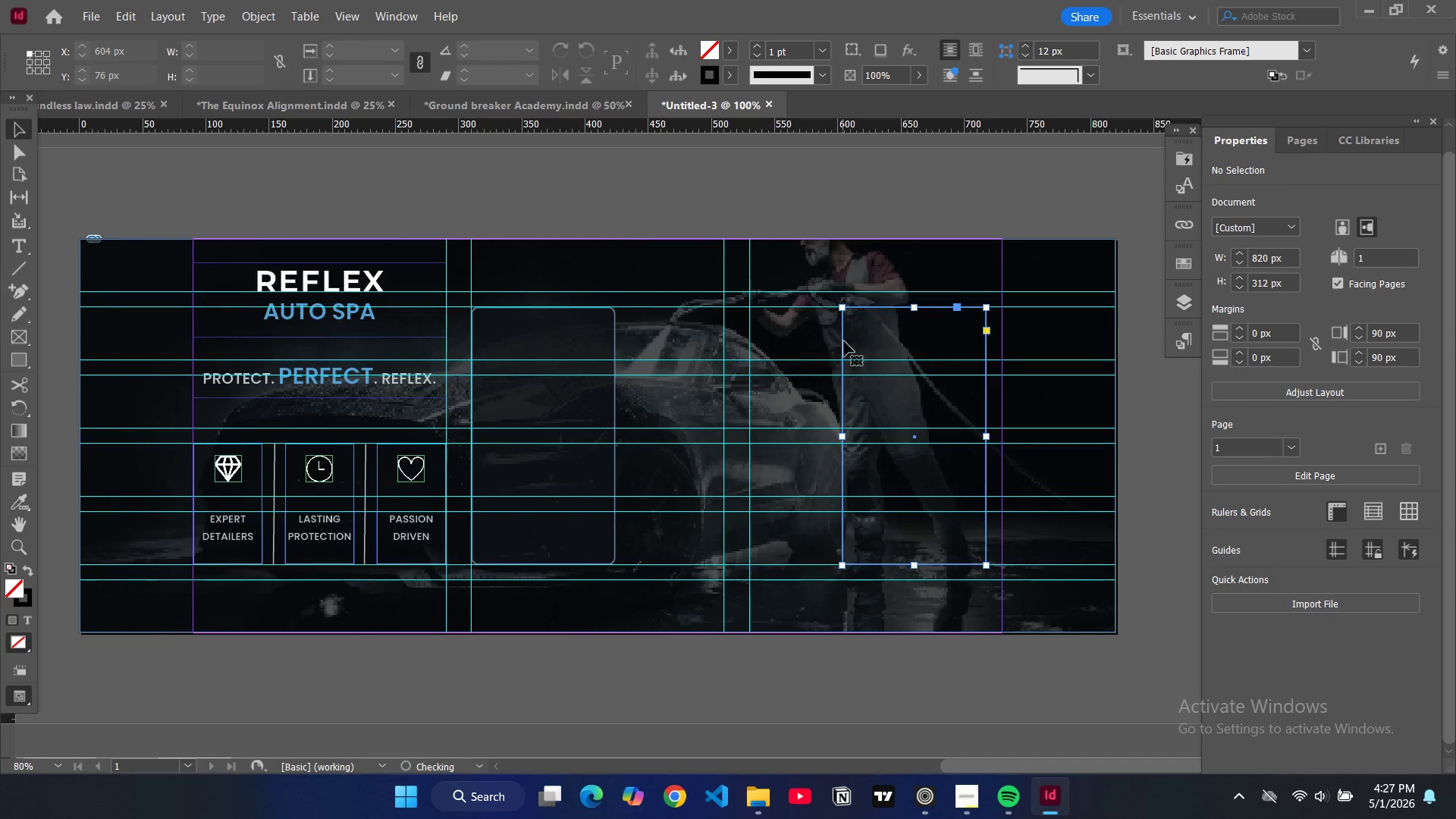 
key(Backspace)
 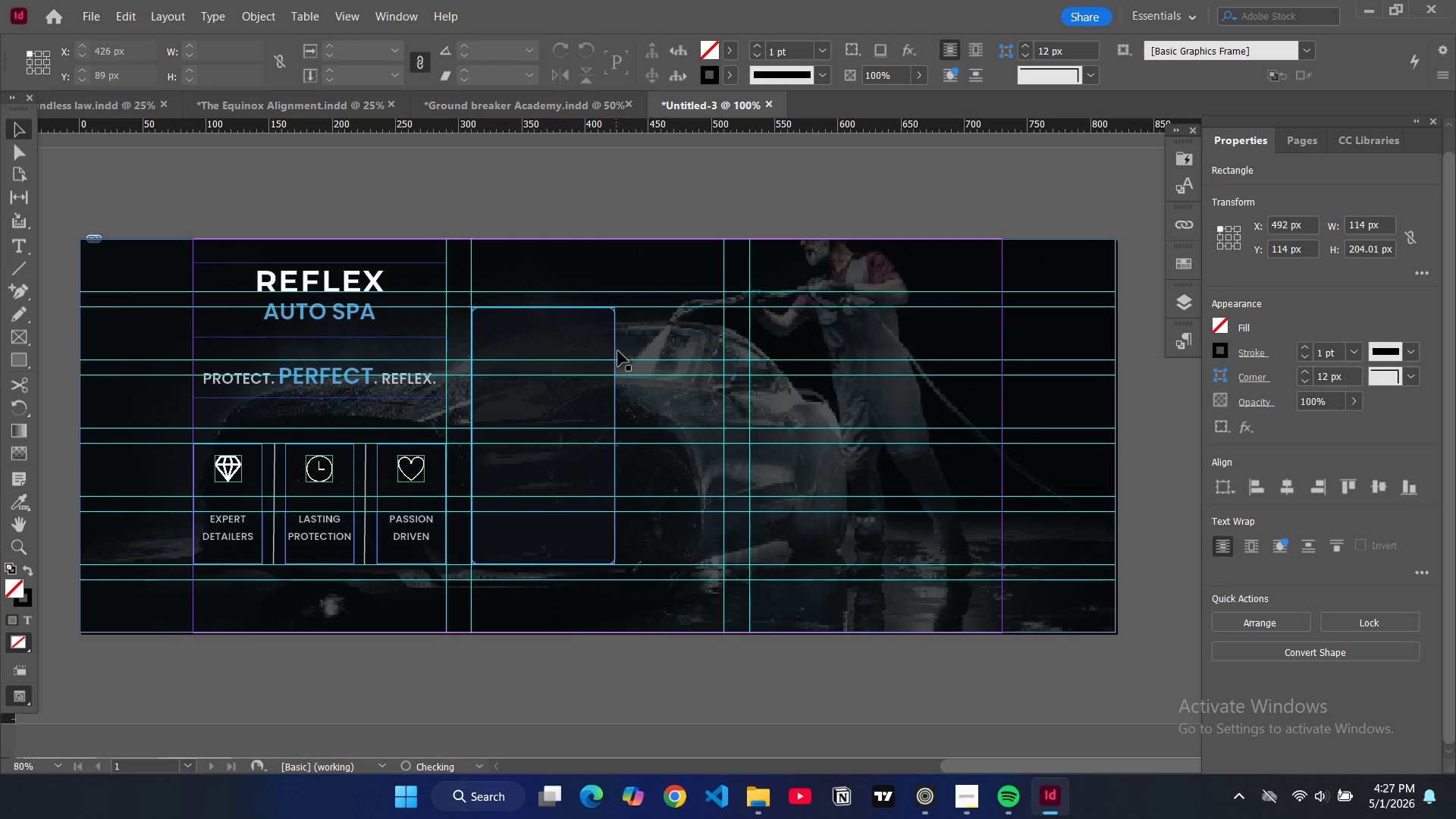 
left_click([615, 350])
 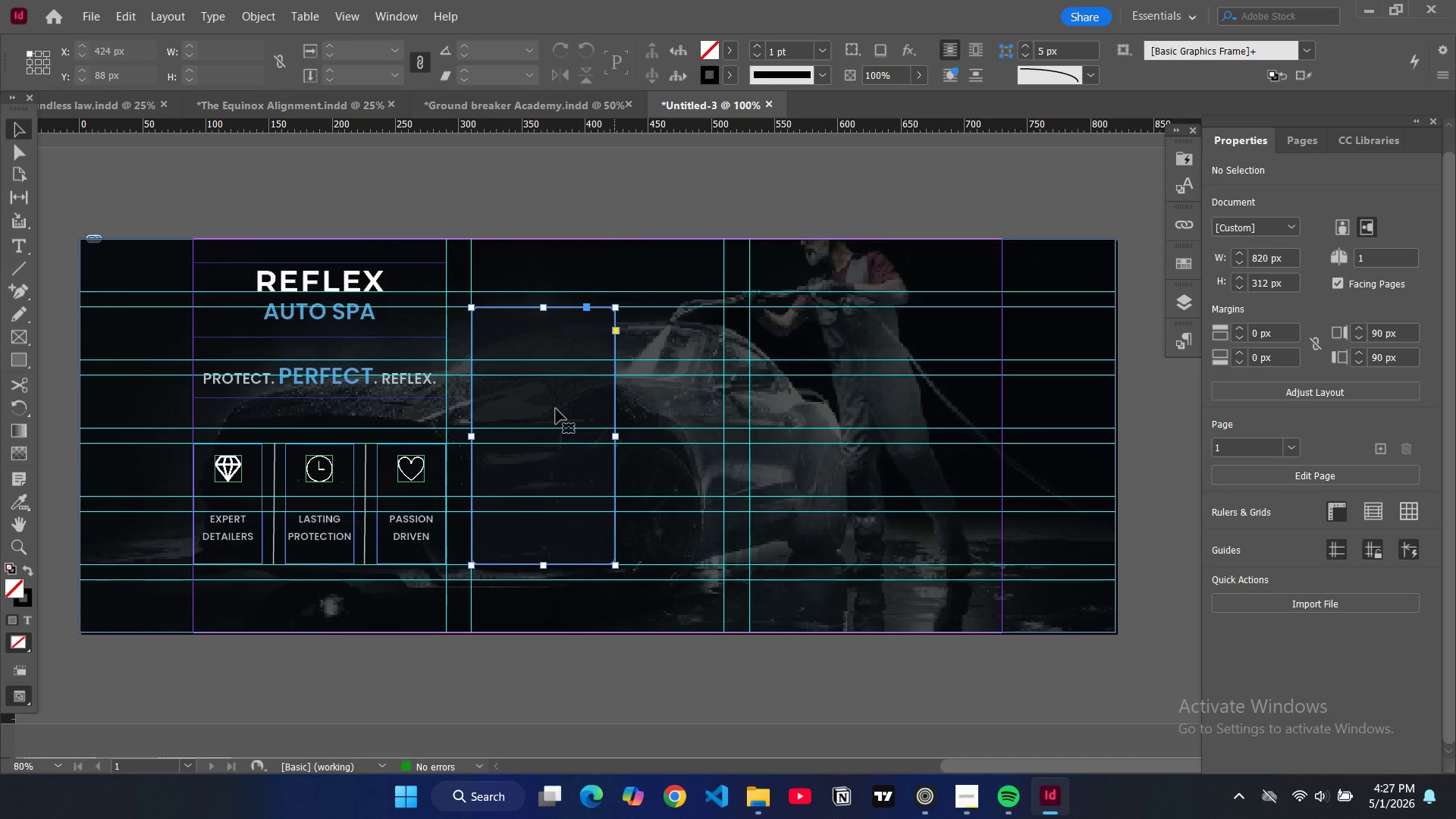 
key(Control+C)
 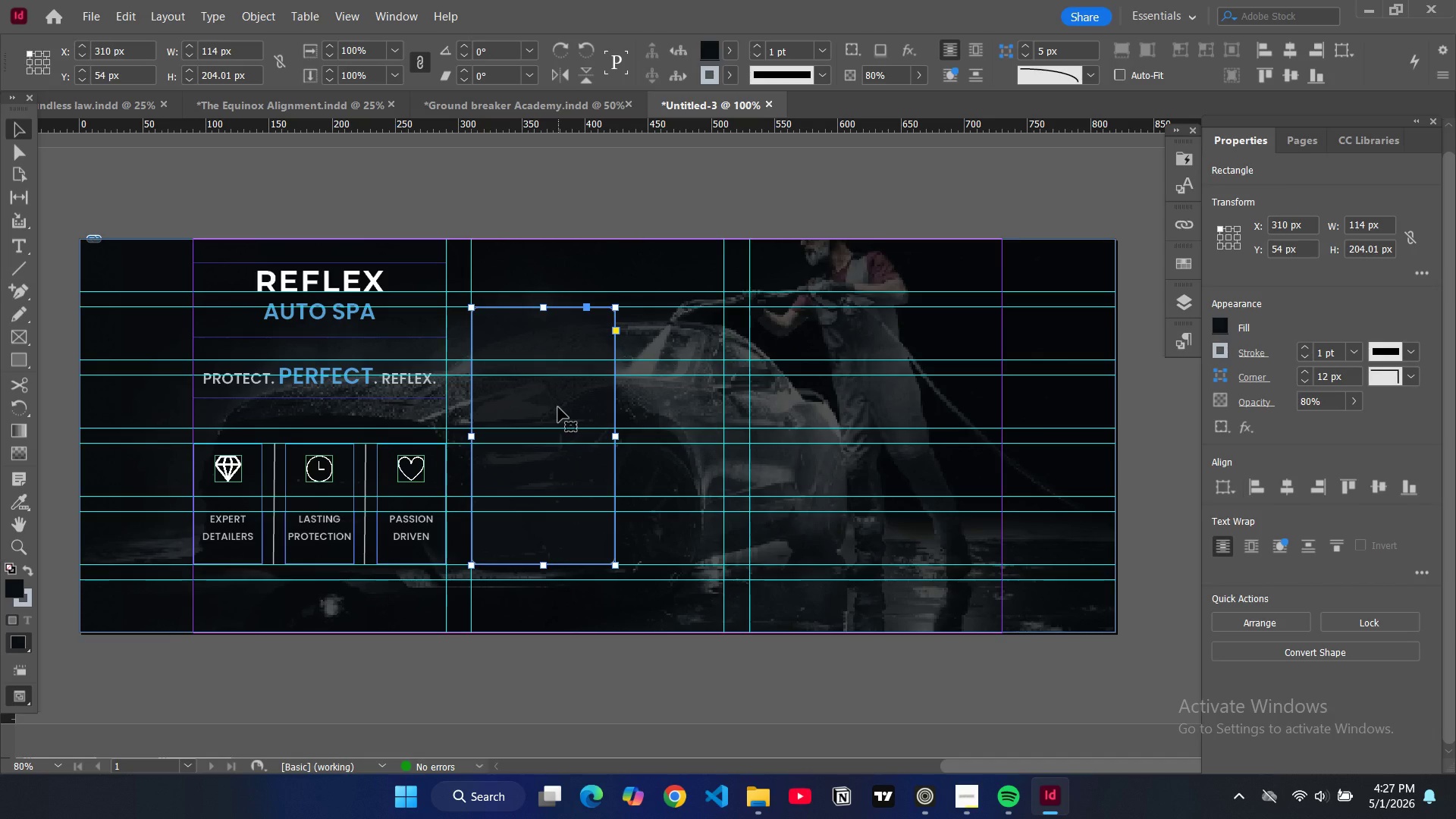 
key(Control+V)
 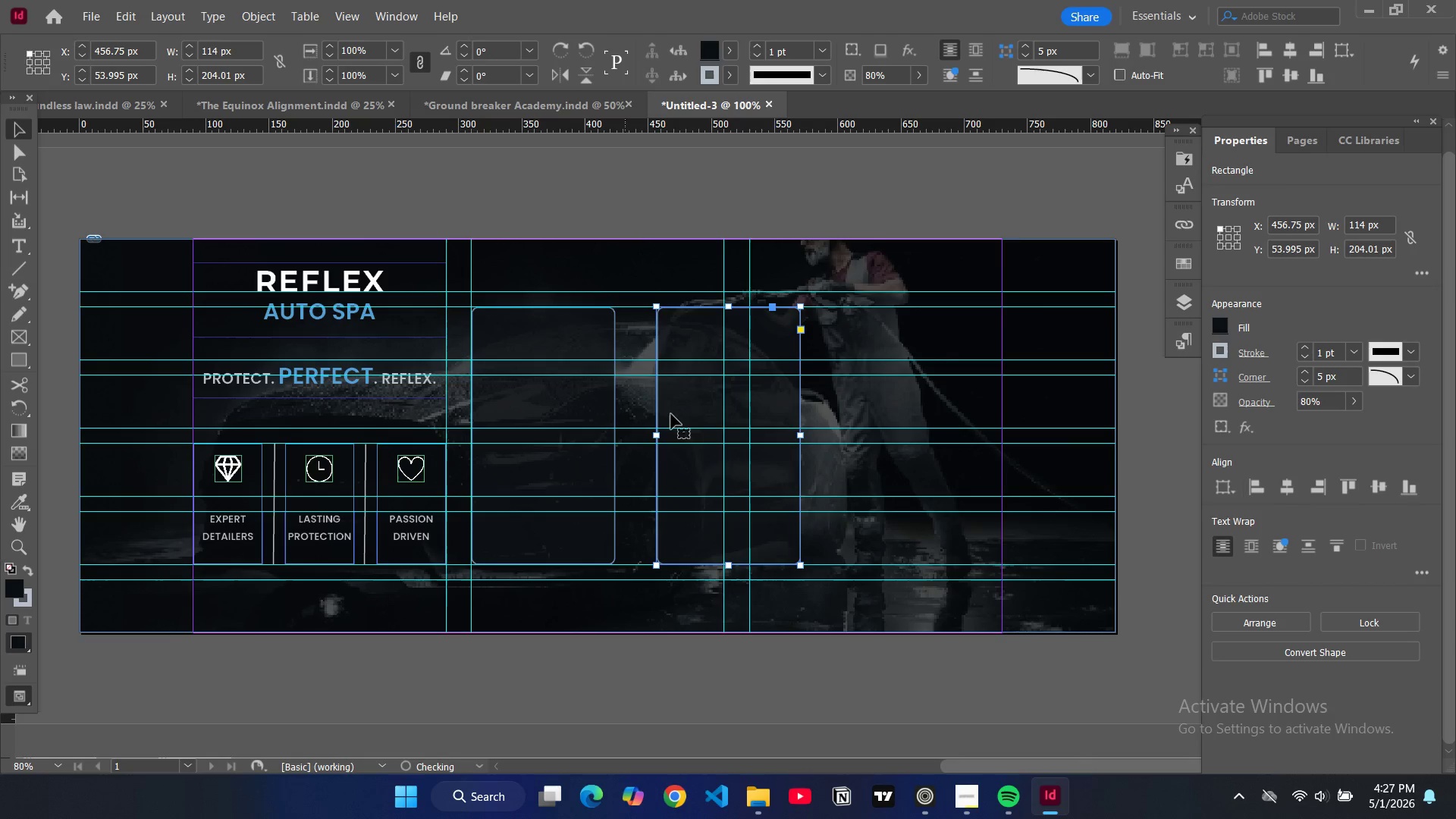 
key(Control+V)
 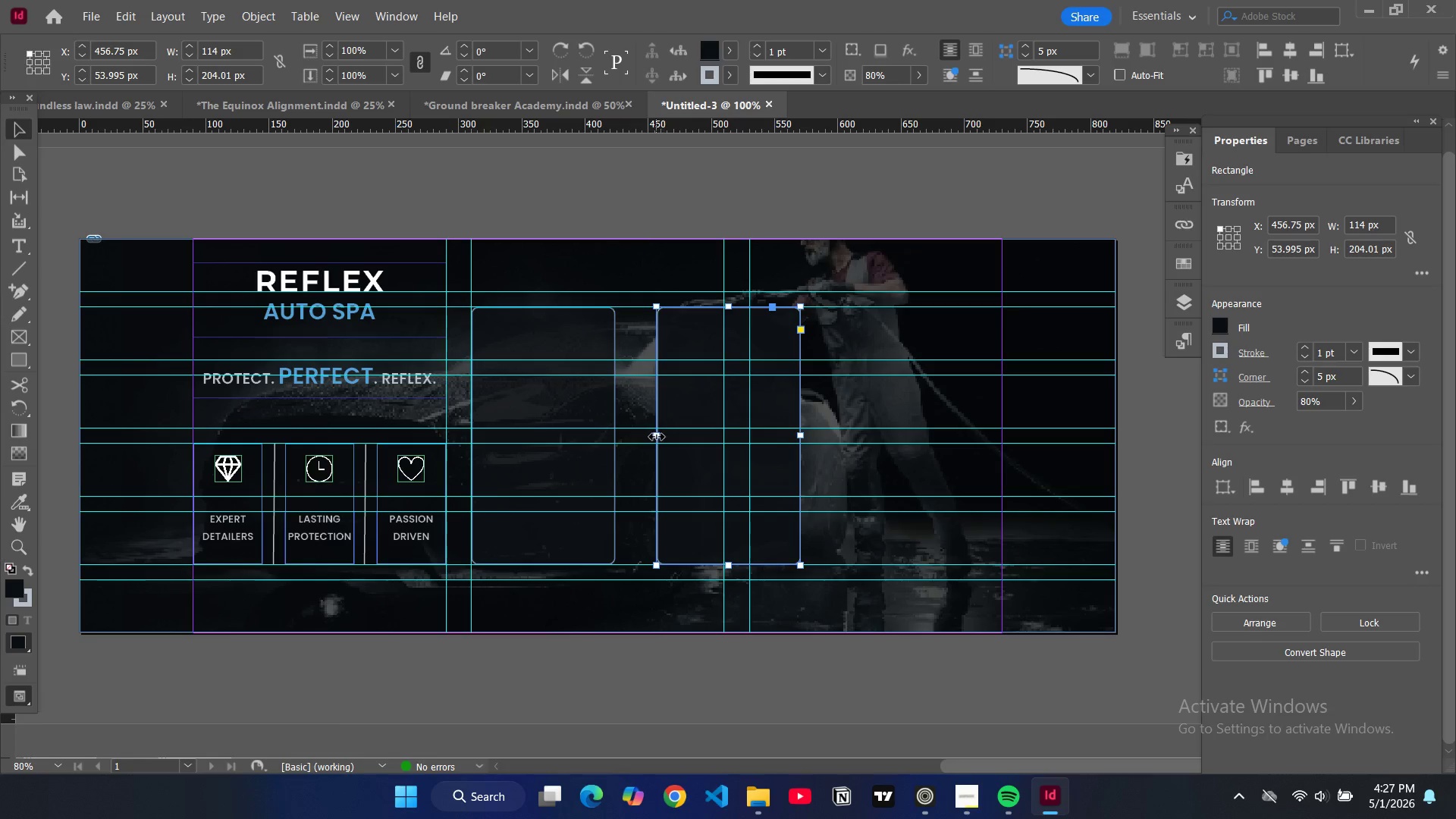 
left_click([659, 434])
 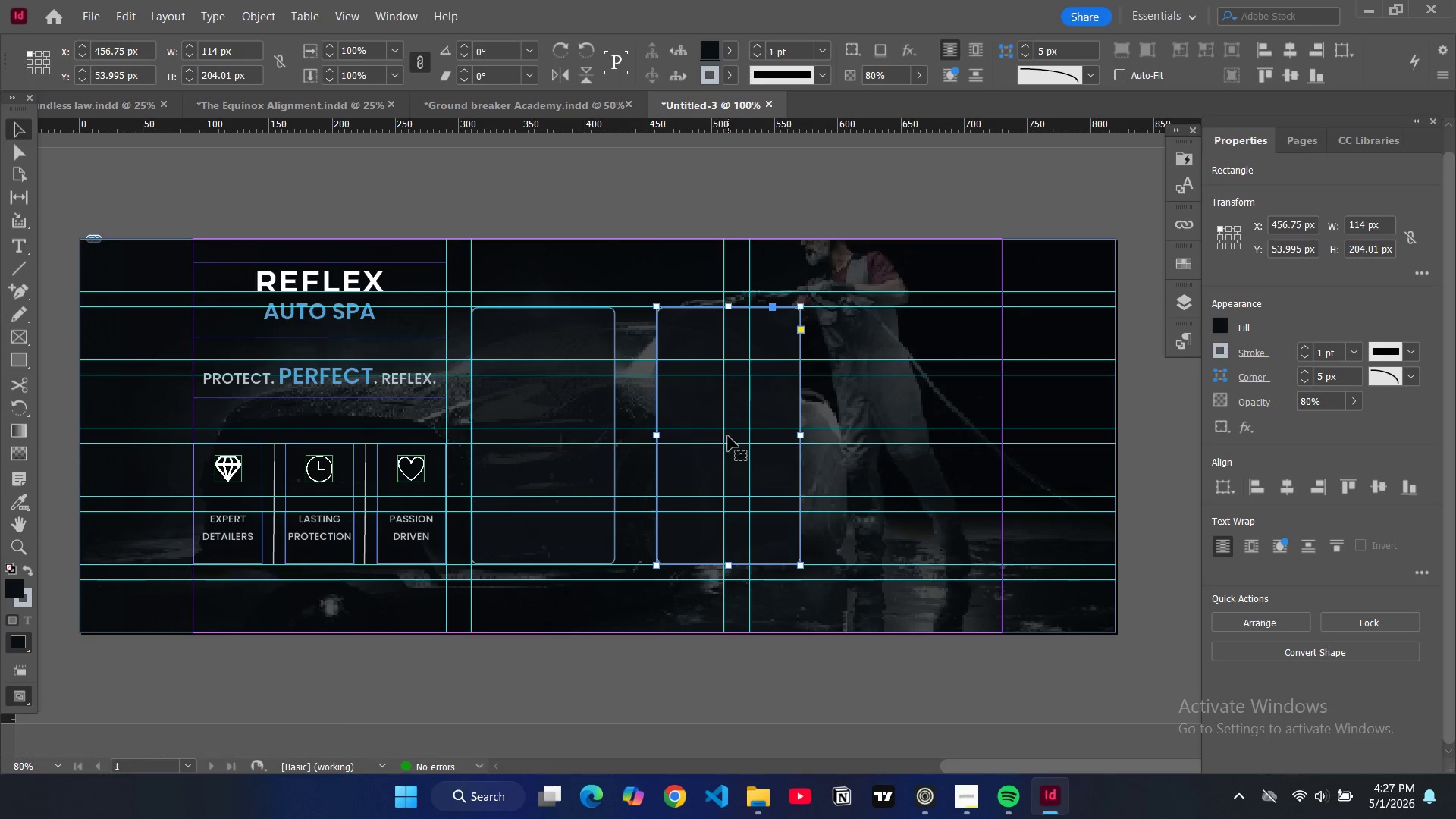 
left_click_drag(start_coordinate=[730, 436], to_coordinate=[920, 437])
 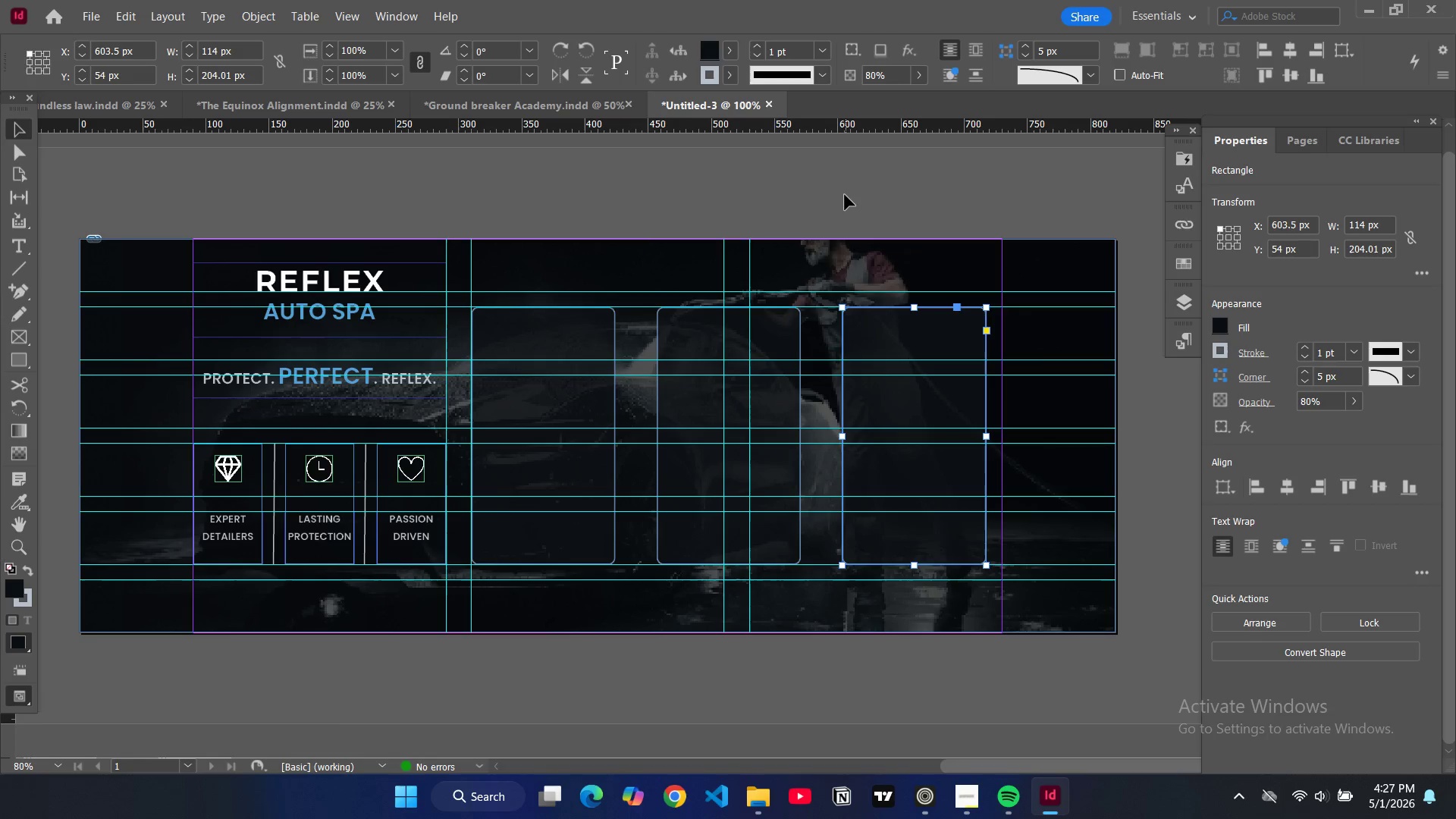 
left_click([844, 190])
 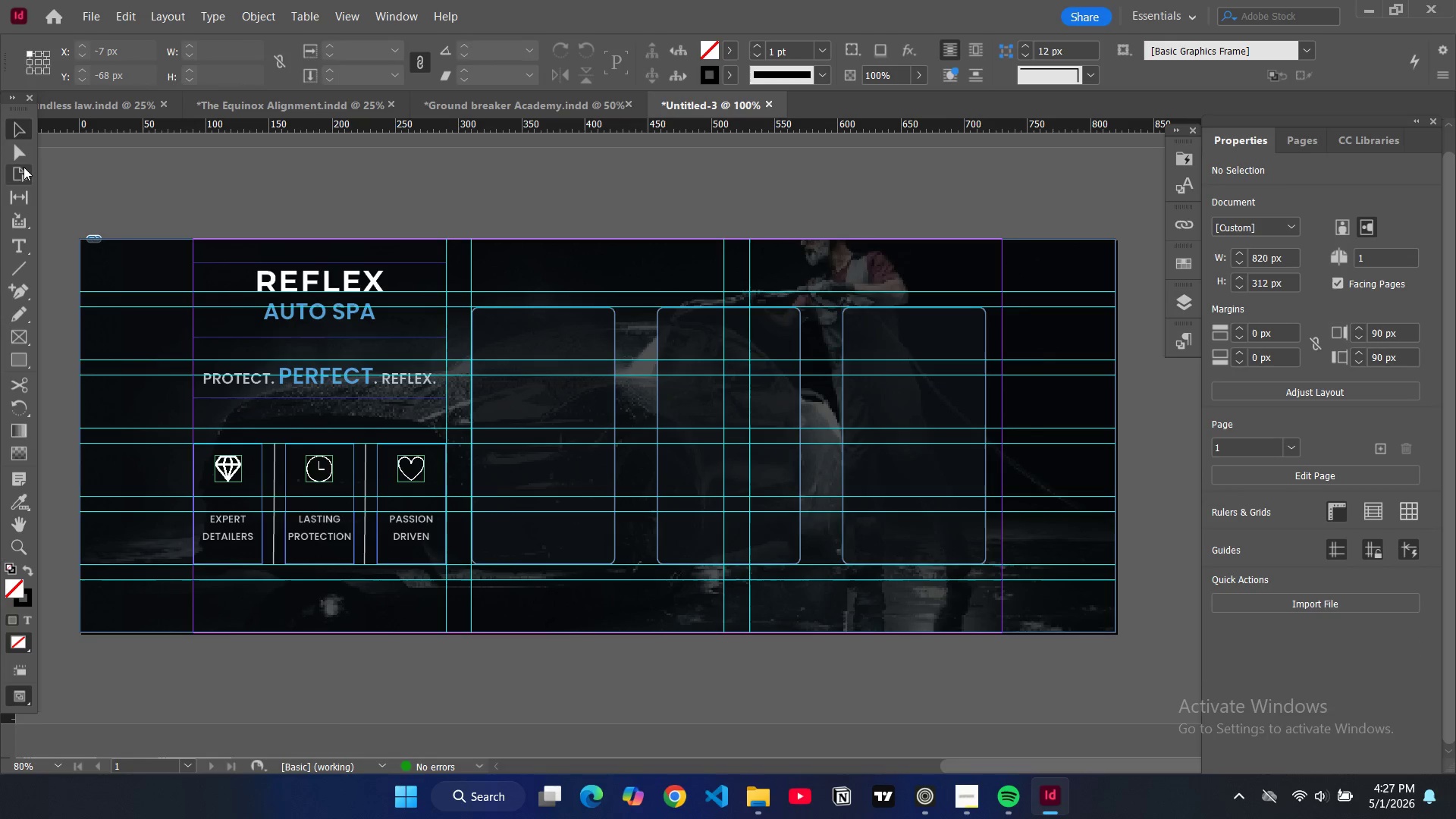 
left_click([20, 248])
 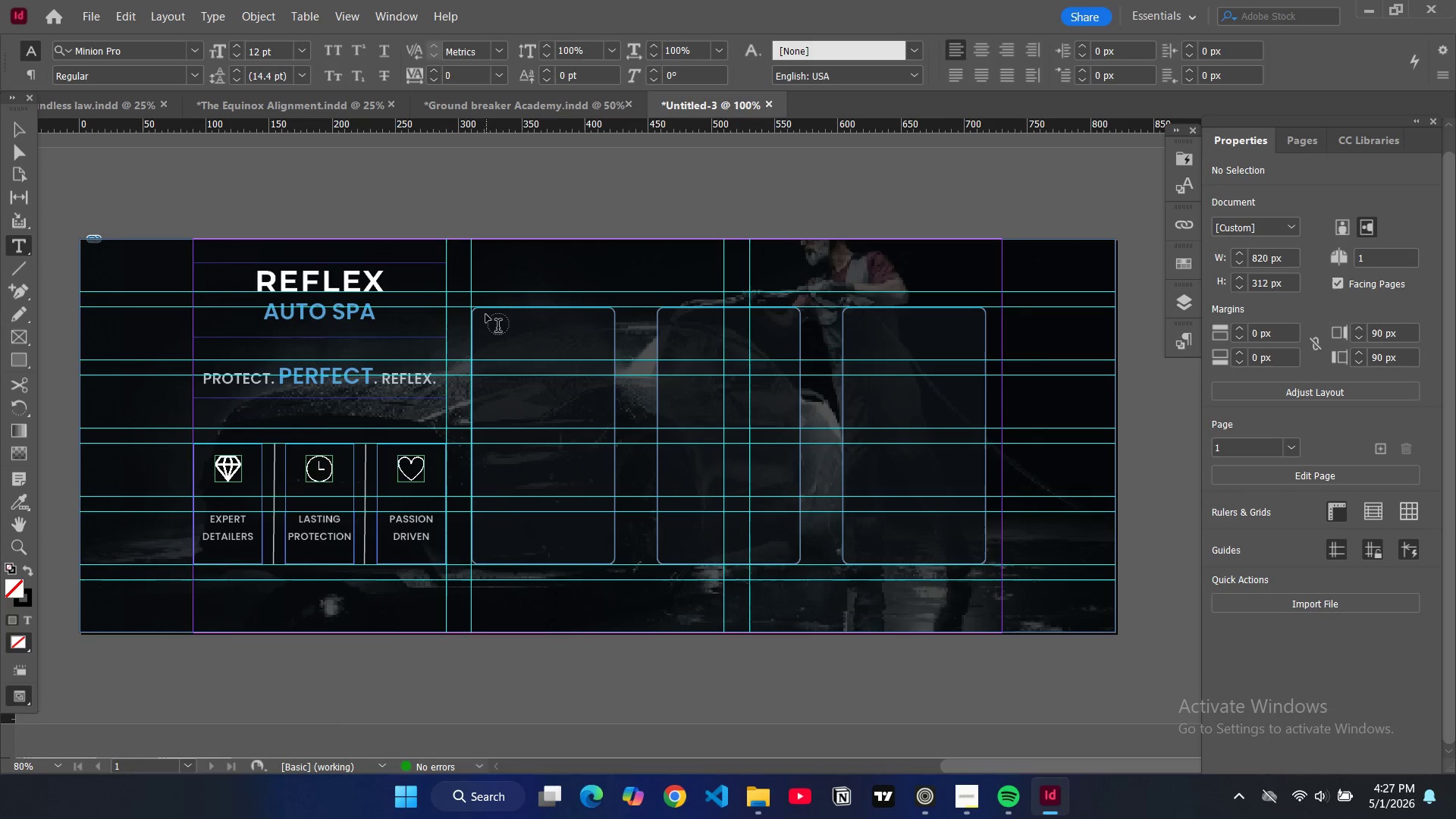 
left_click_drag(start_coordinate=[486, 313], to_coordinate=[596, 376])
 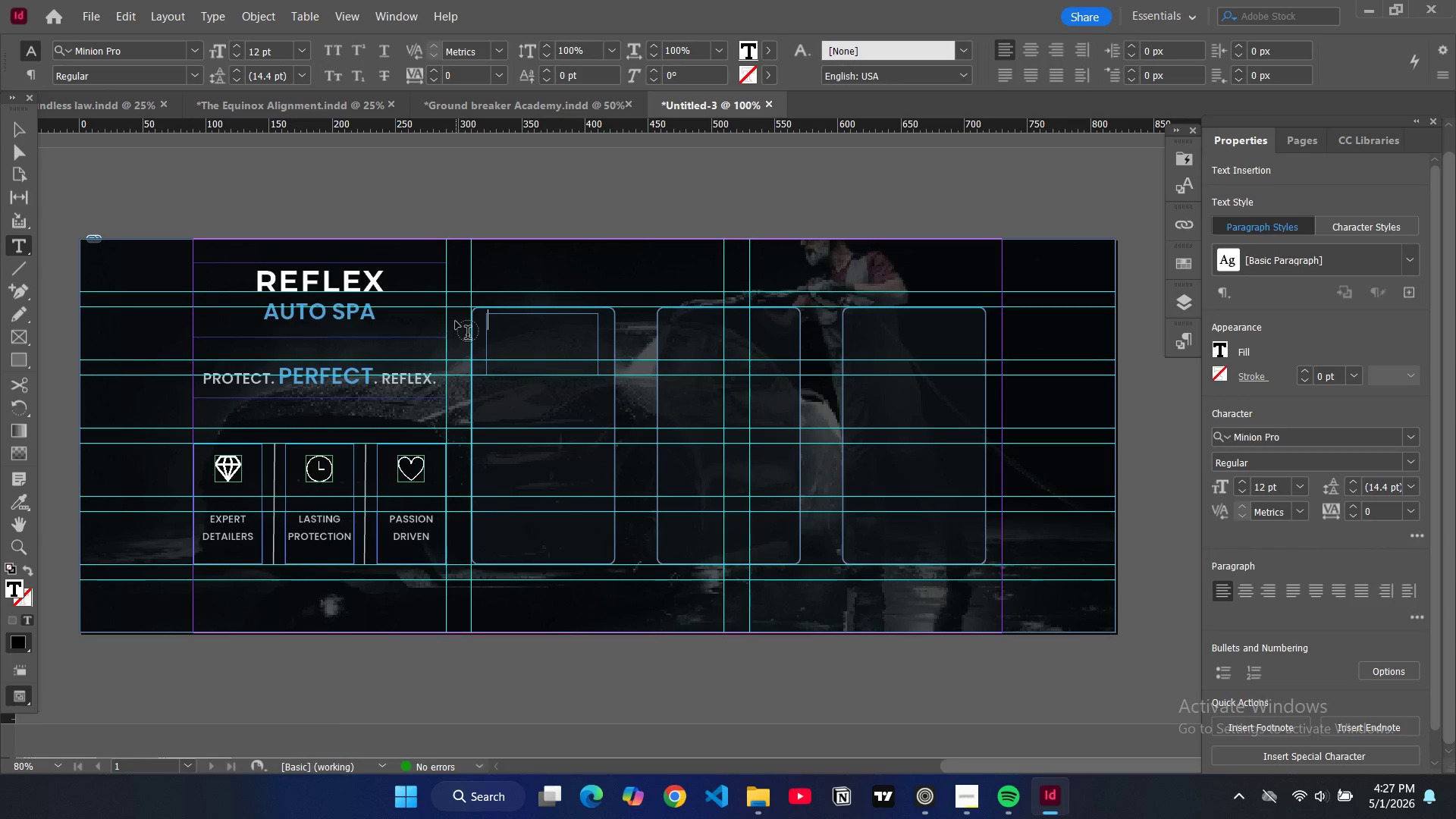 
type(esse)
key(Backspace)
key(Backspace)
key(Backspace)
key(Backspace)
type(ESSENTIAL)
 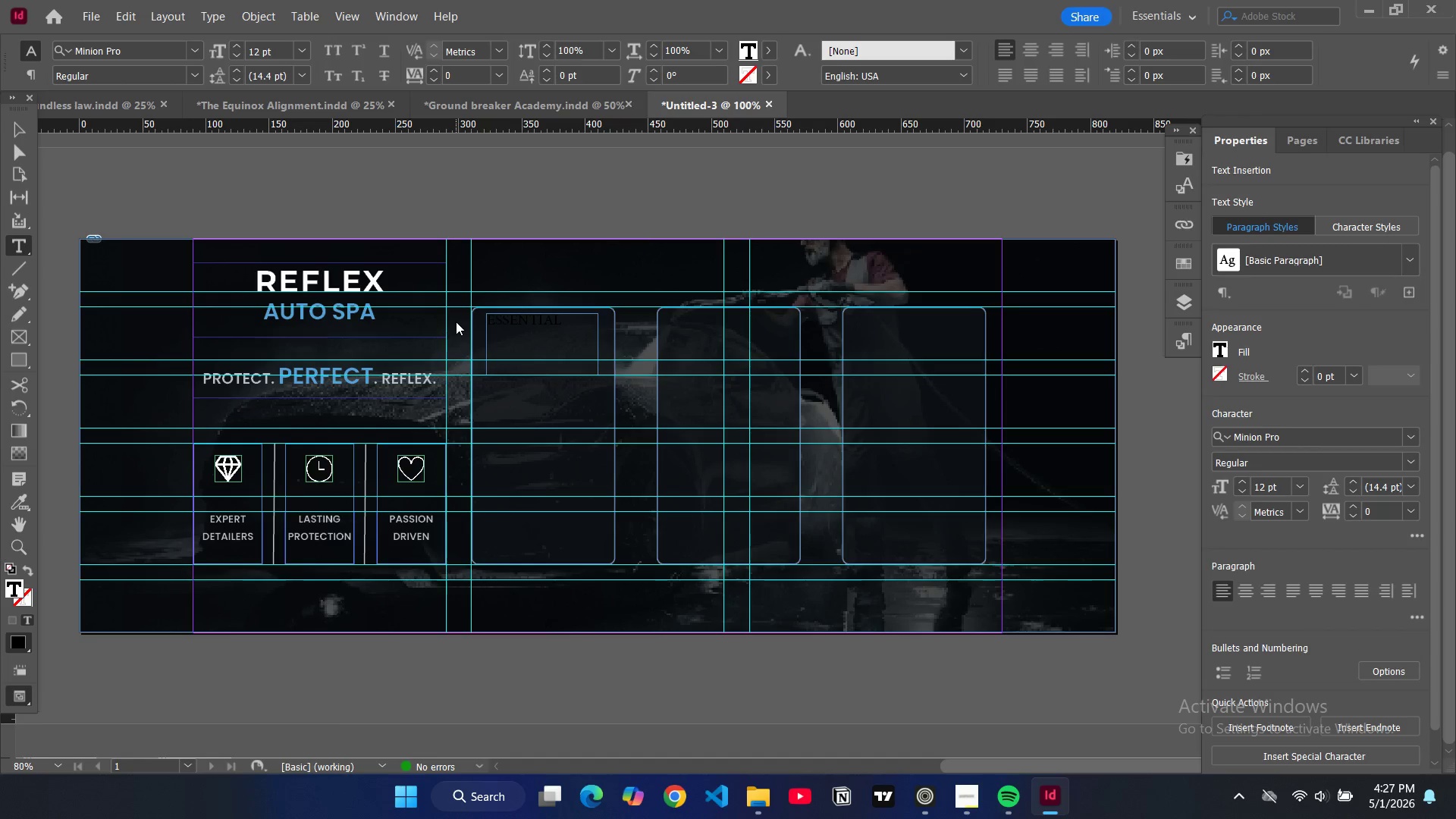 
key(Enter)
 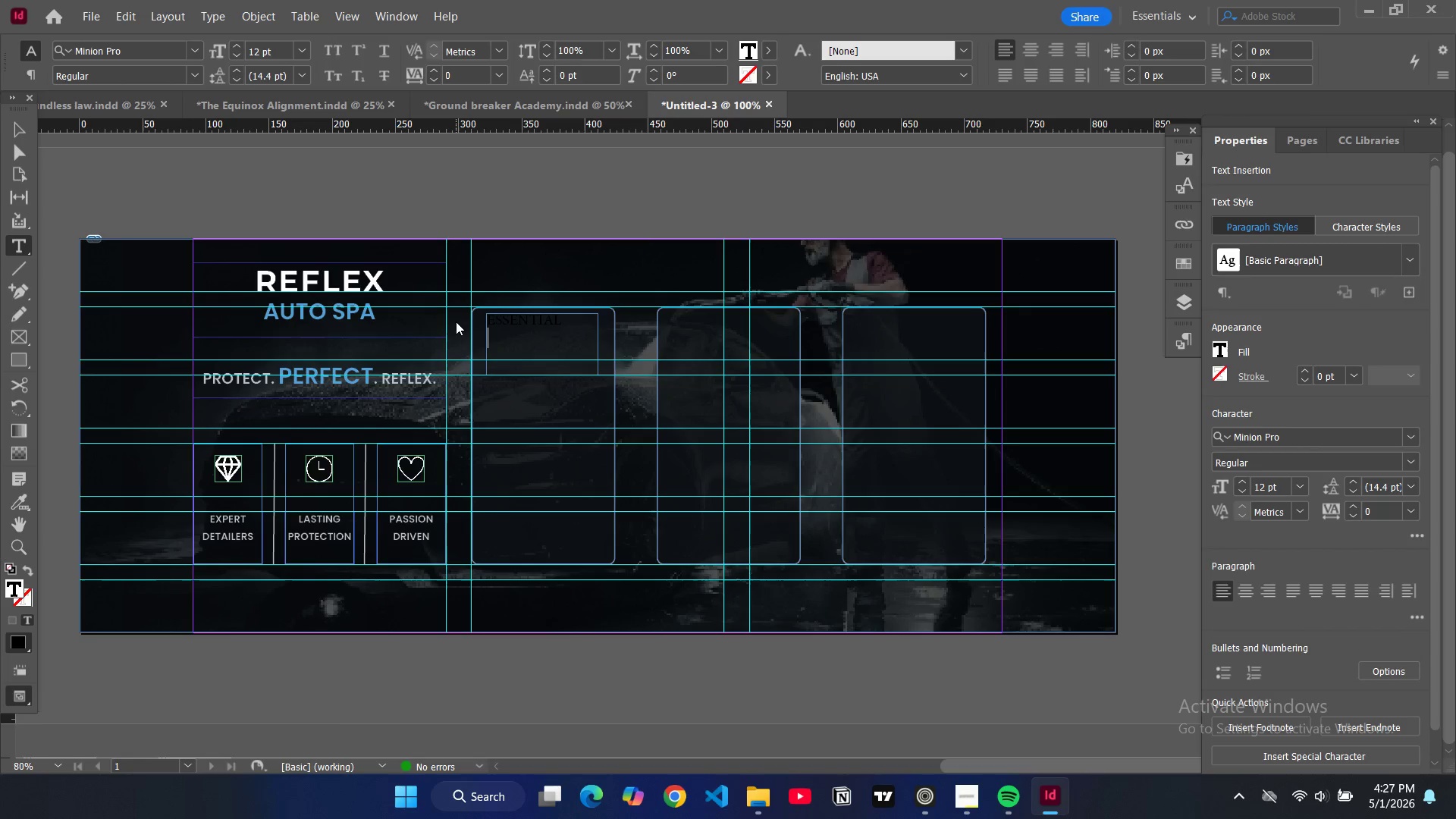 
type(SHINE)
 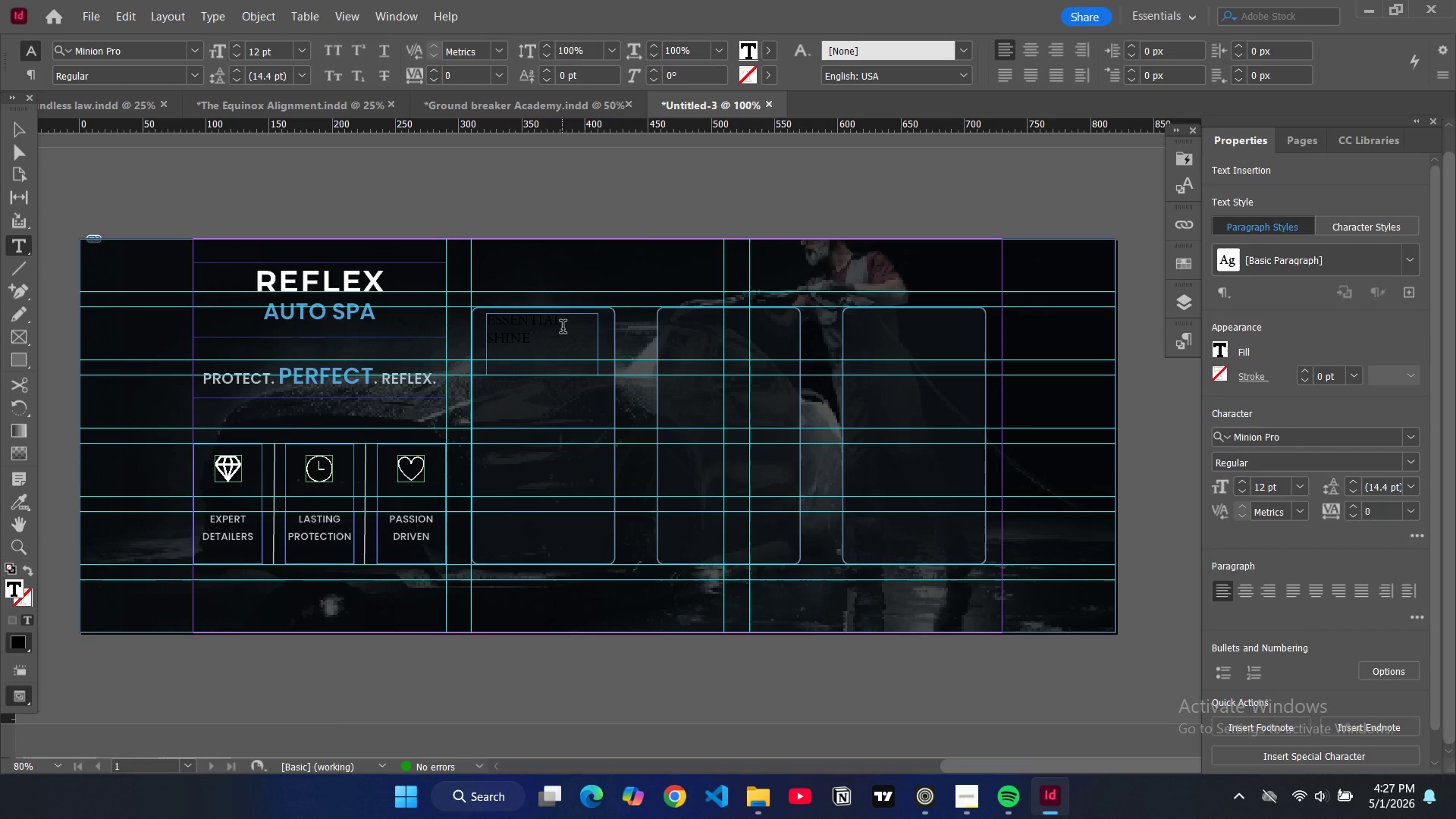 
left_click_drag(start_coordinate=[563, 327], to_coordinate=[487, 325])
 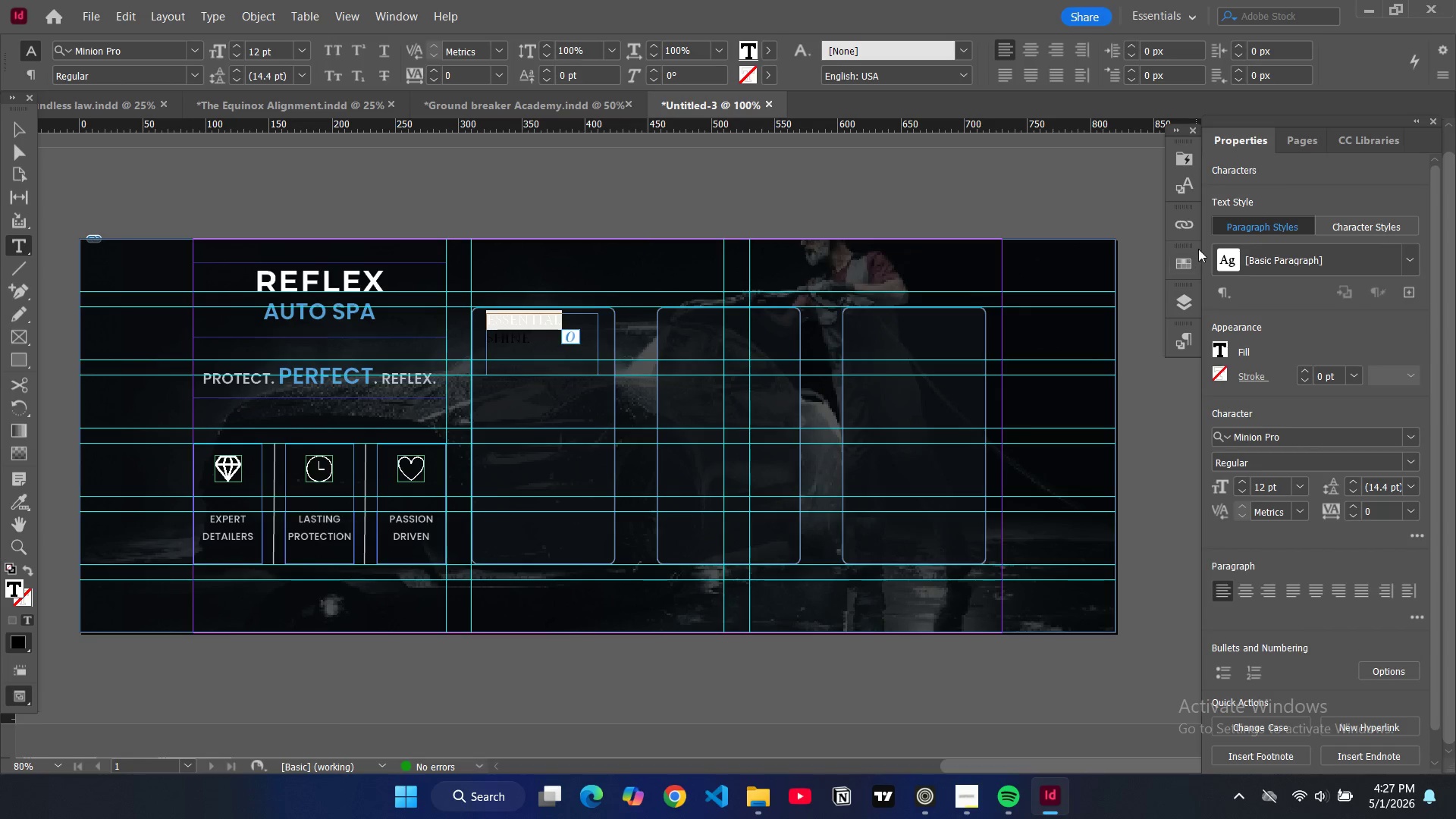 
left_click([1188, 190])
 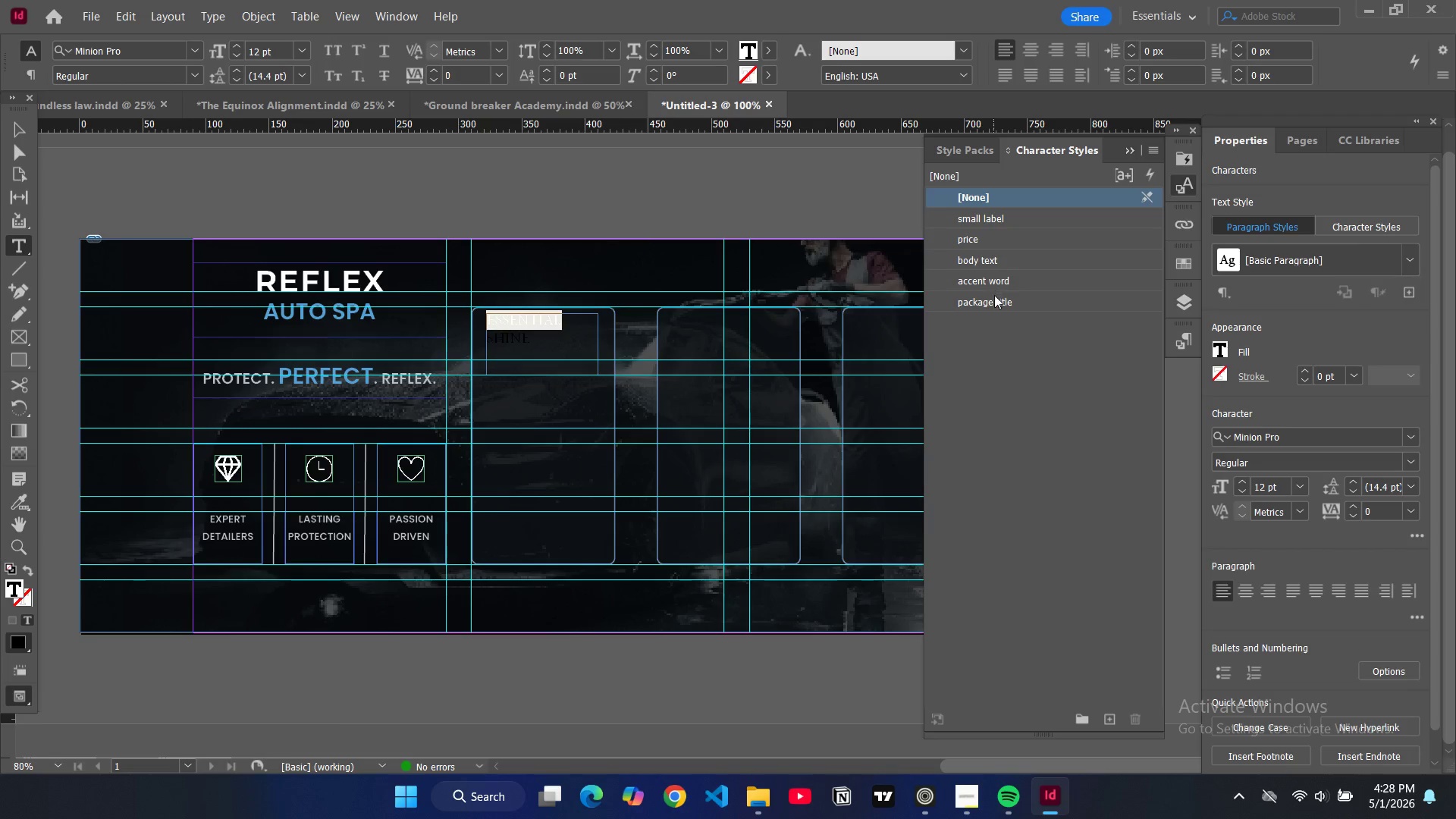 
left_click([996, 299])
 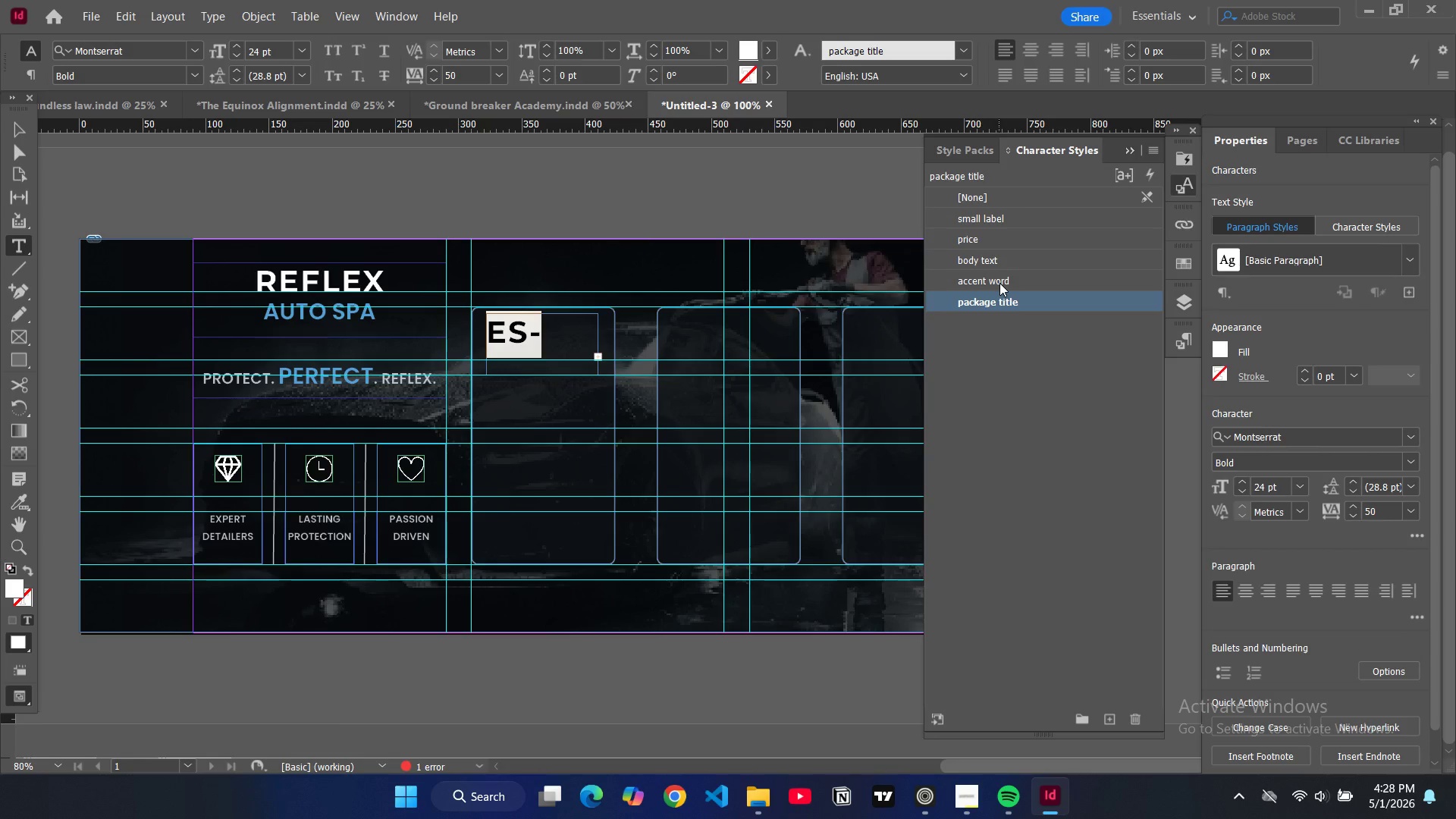 
wait(7.11)
 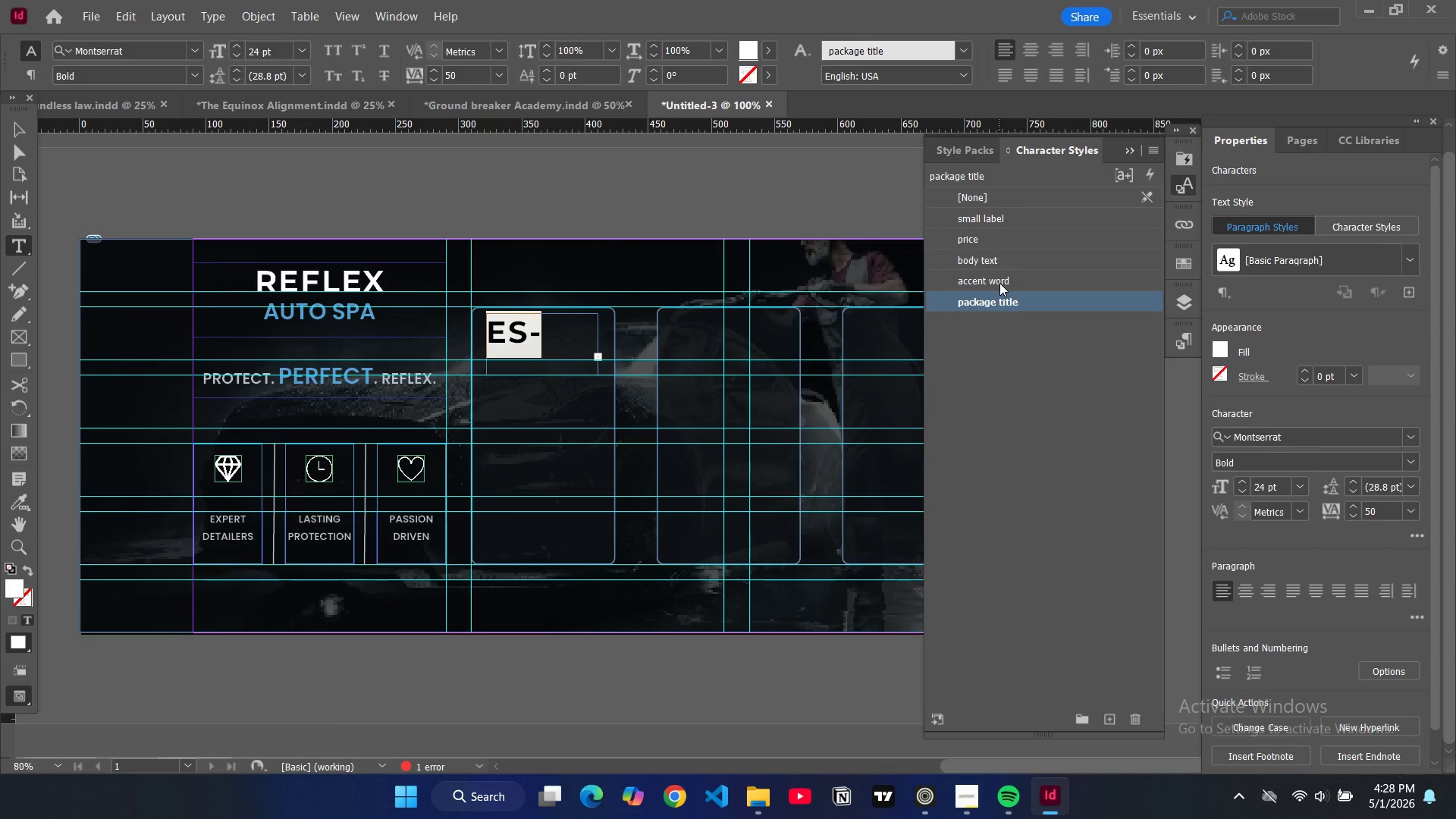 
left_click([976, 259])
 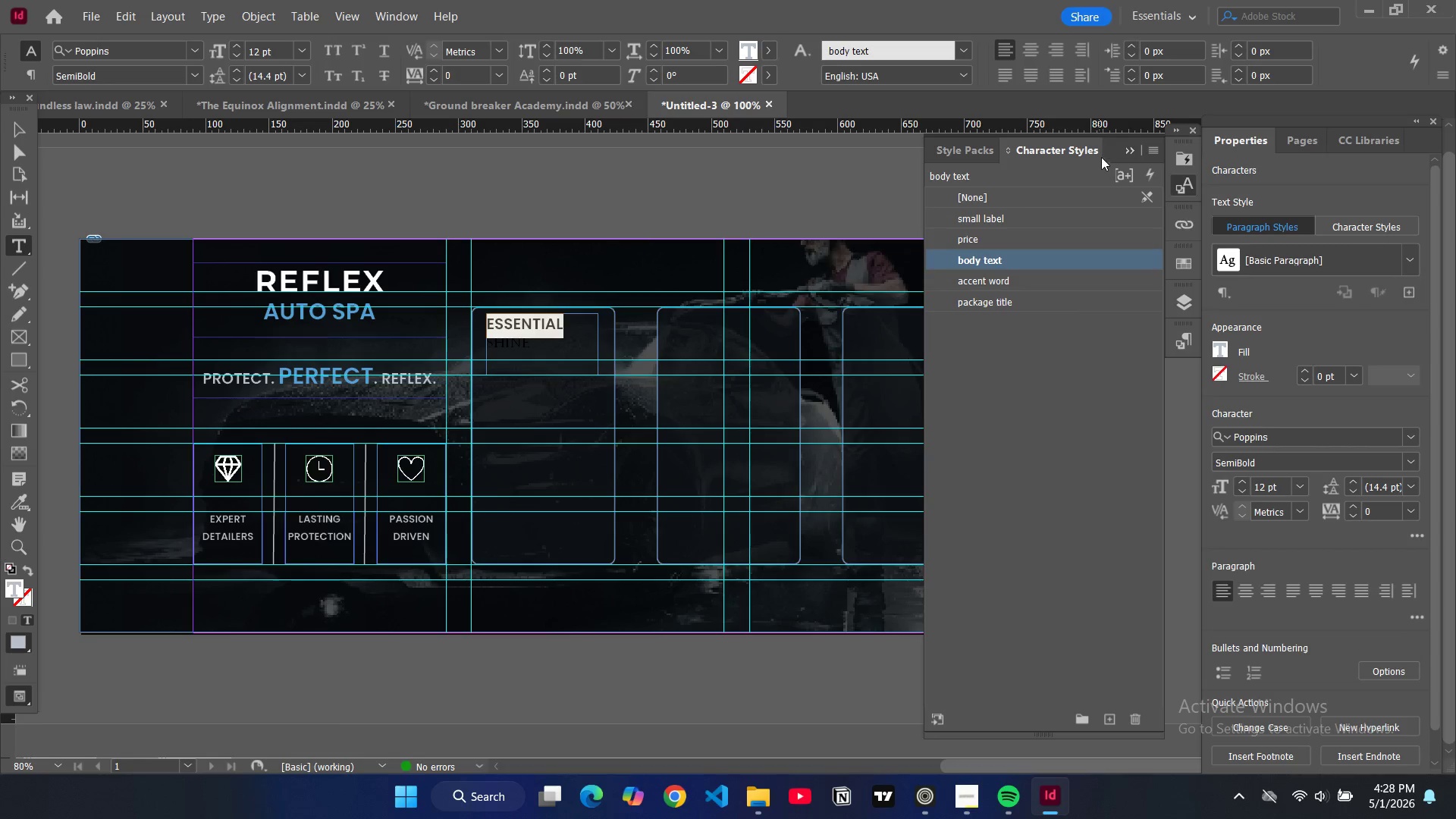 
left_click([1148, 148])
 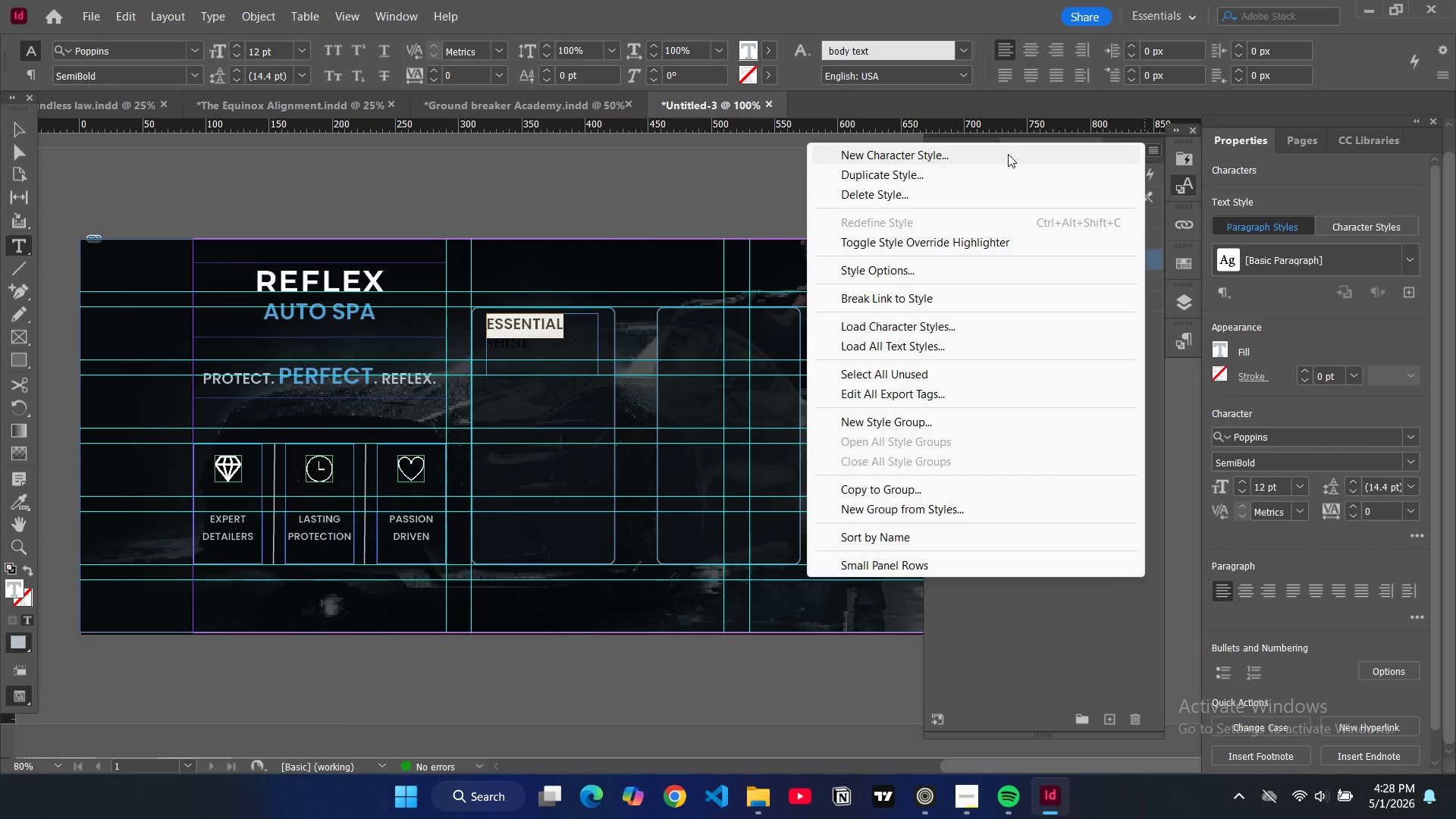 
left_click([1008, 154])
 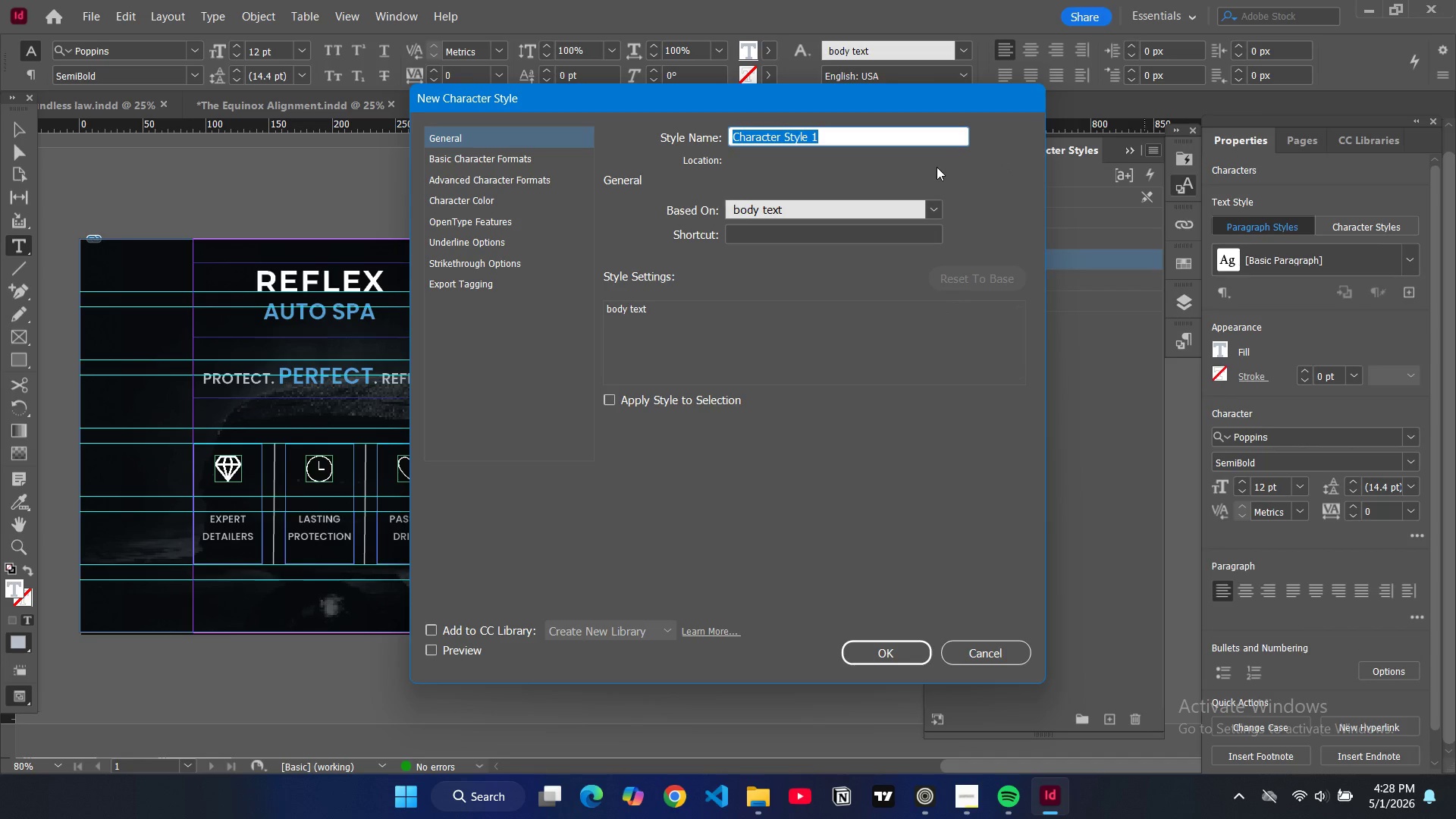 
type(TITLE)
 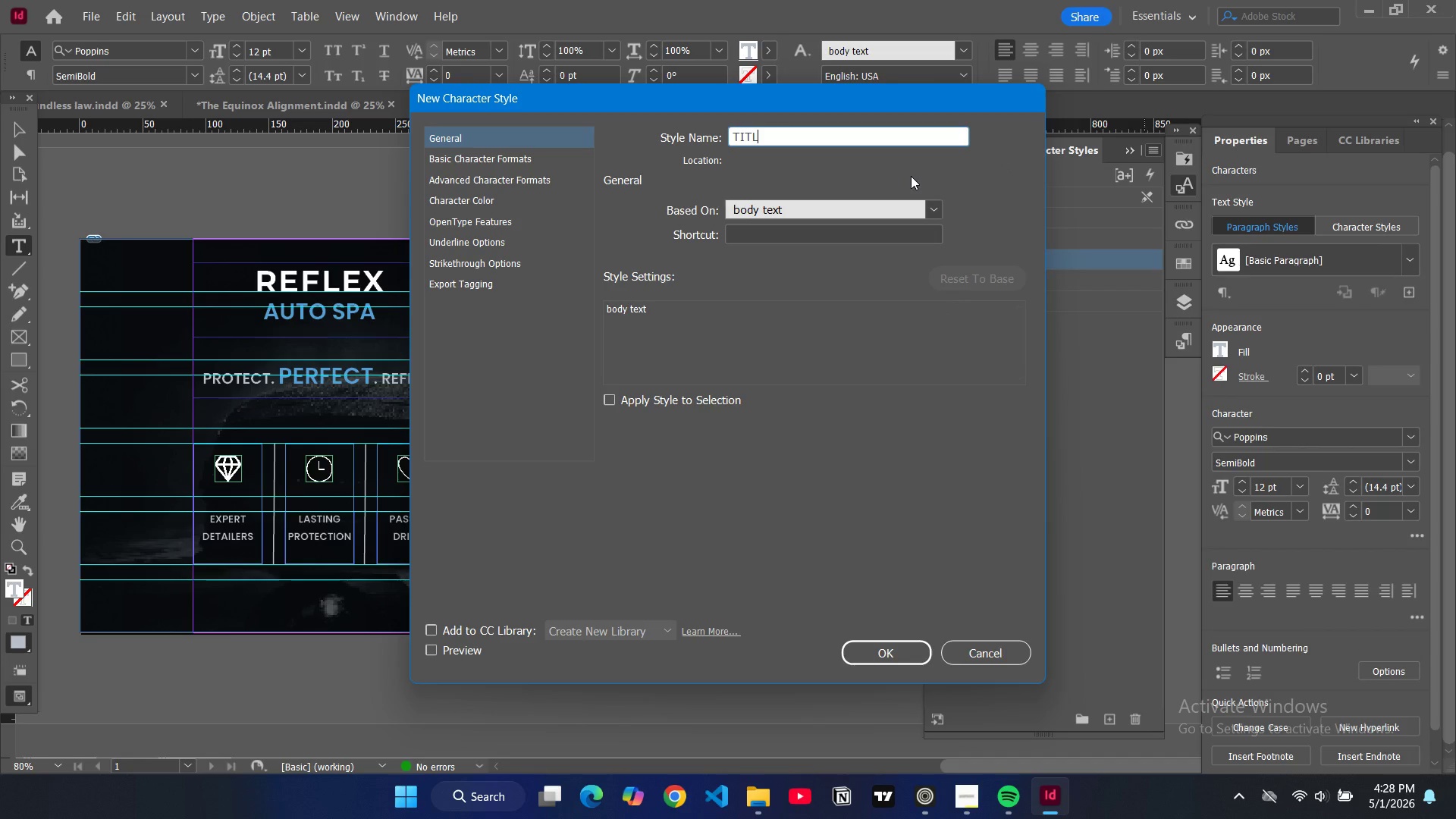 
key(Space)
 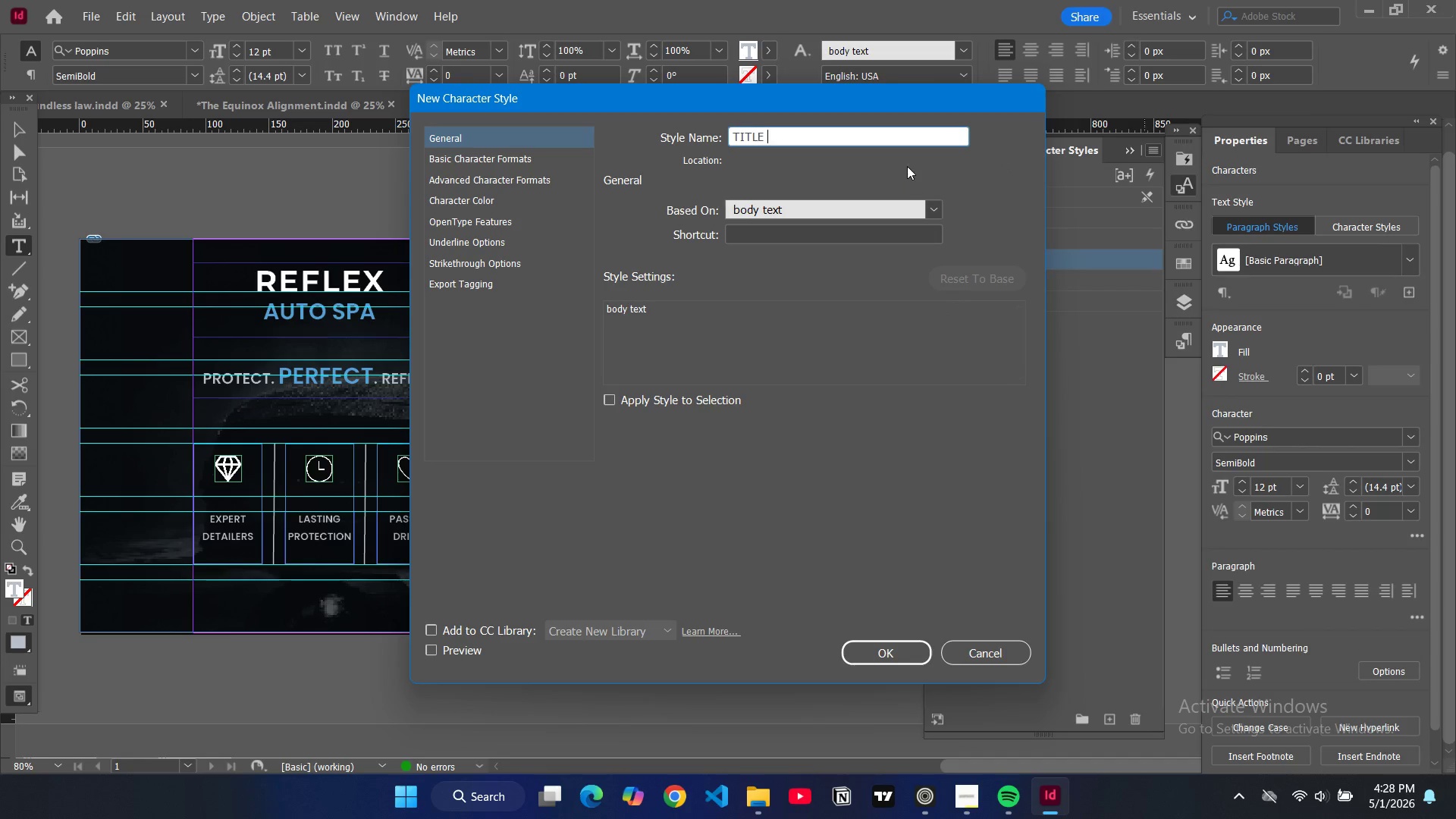 
key(2)
 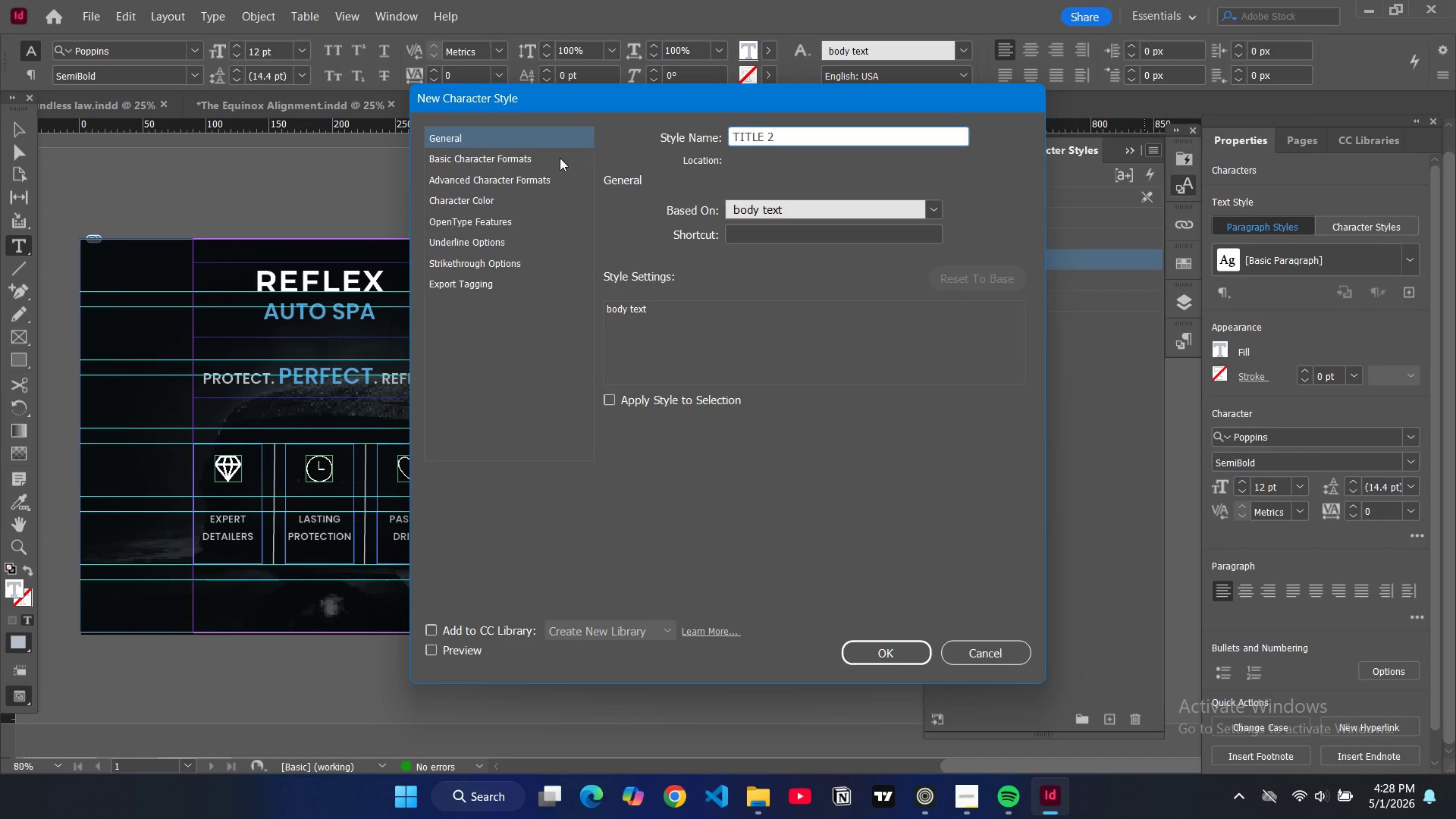 
left_click([544, 159])
 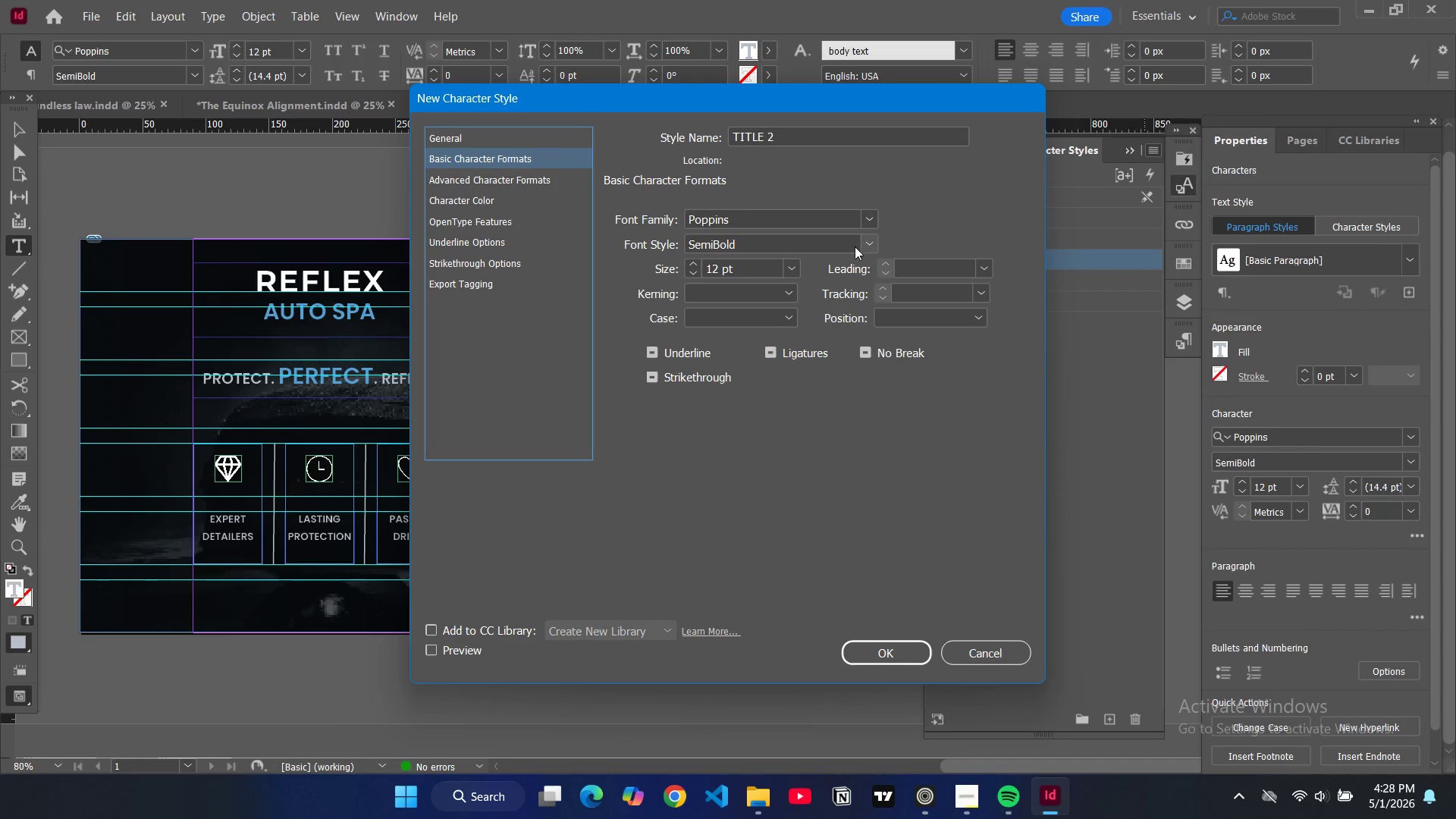 
left_click([785, 268])
 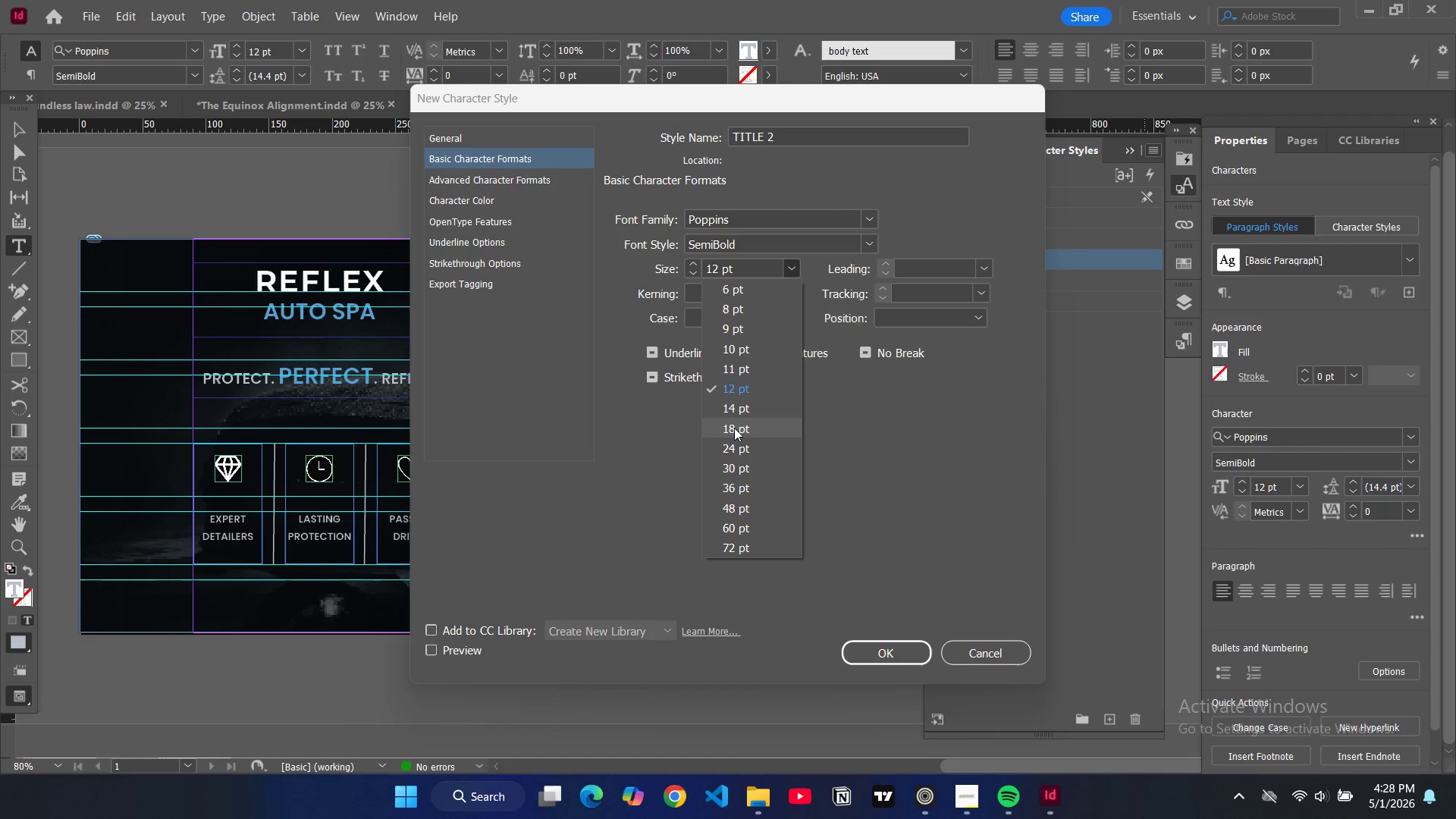 
wait(6.31)
 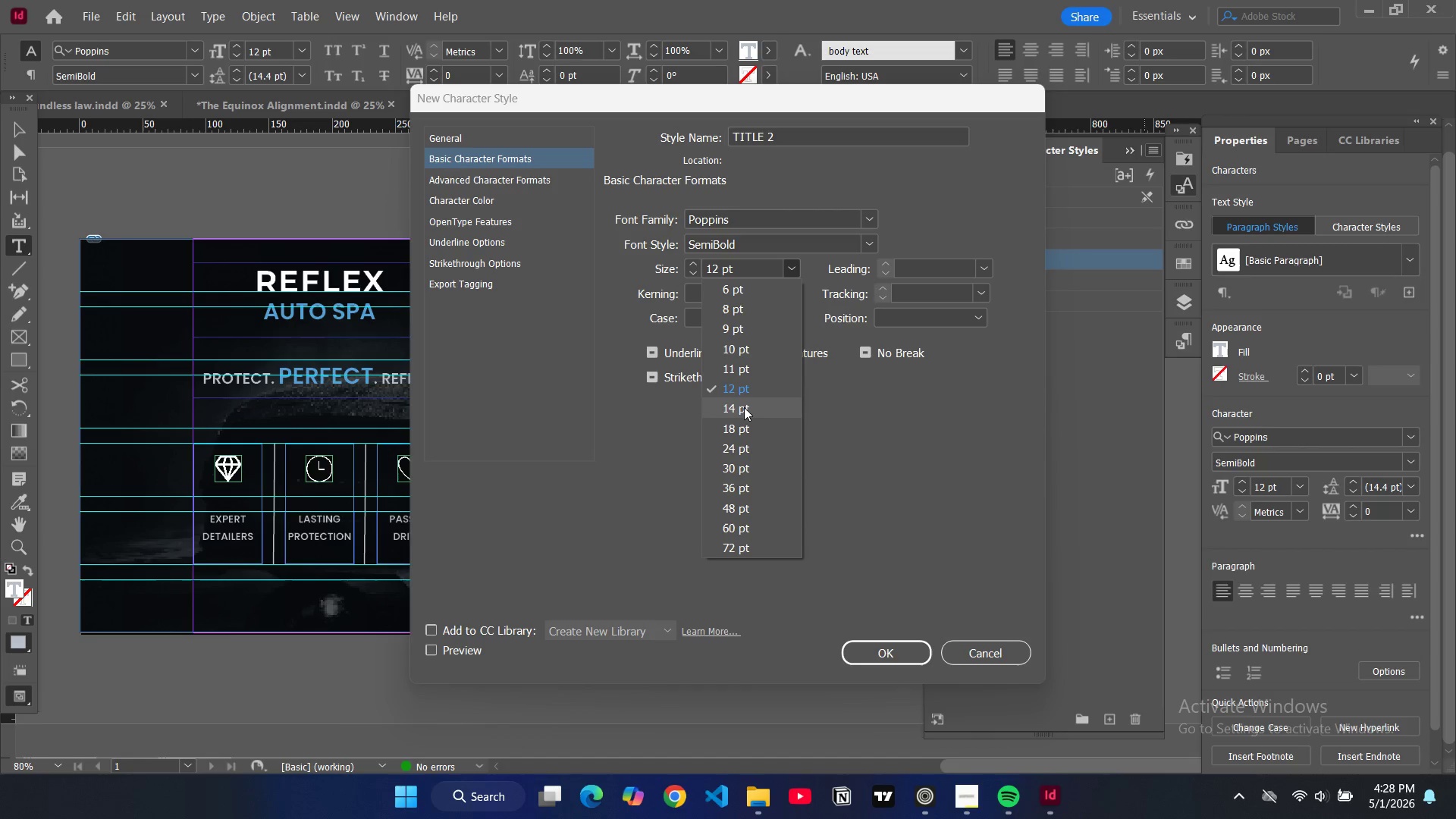 
left_click([740, 403])
 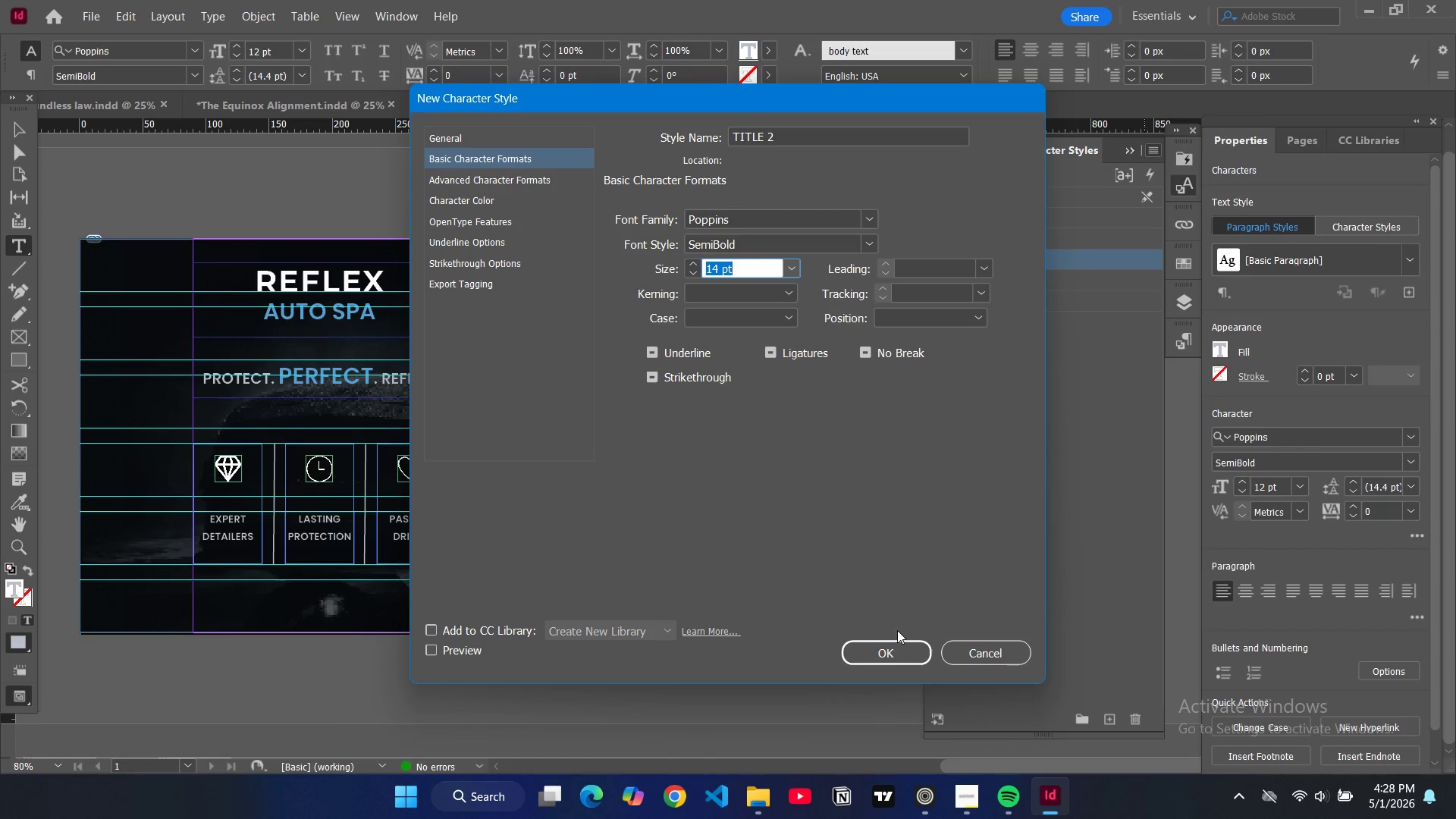 
left_click([893, 648])
 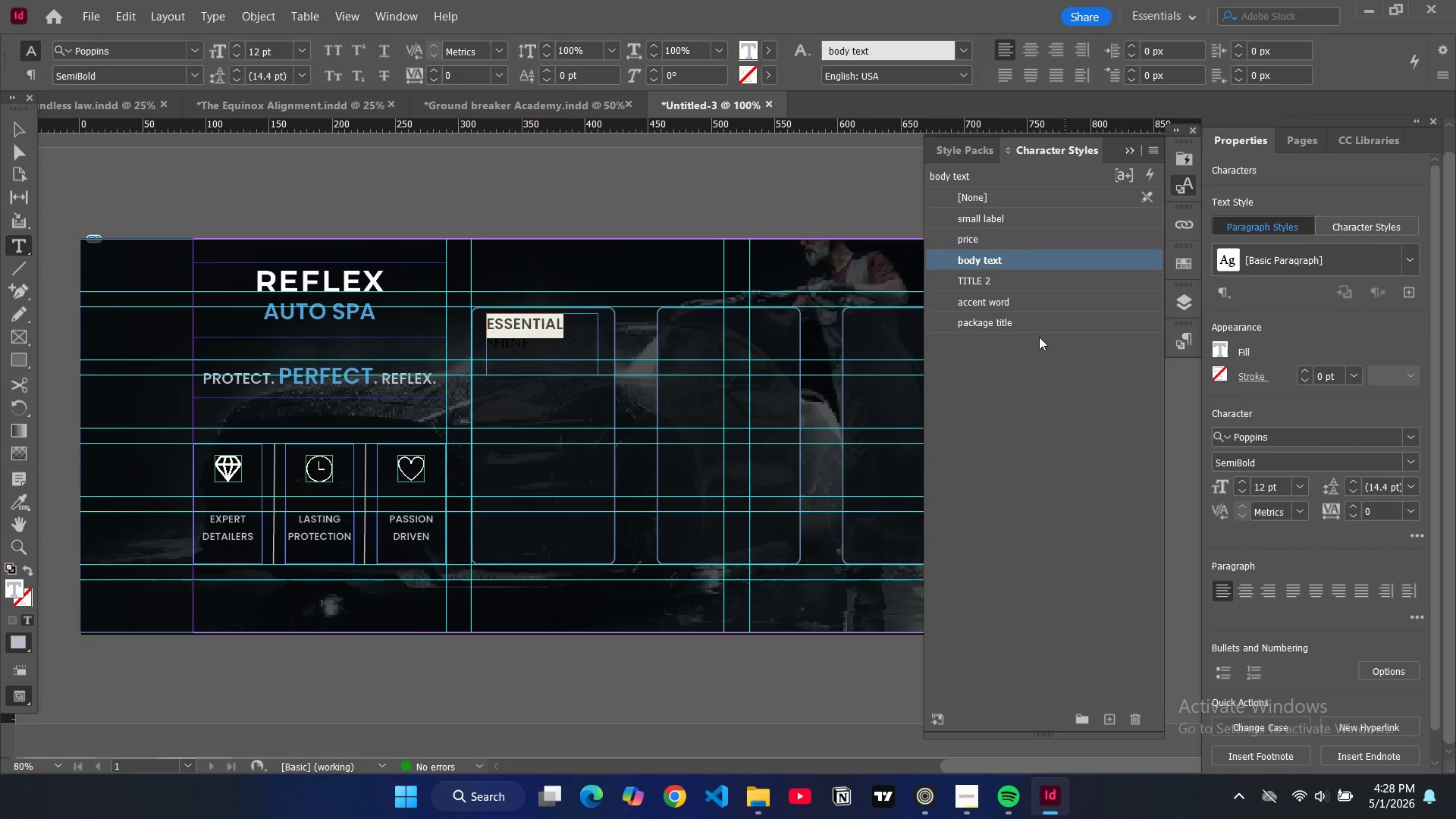 
left_click([986, 279])
 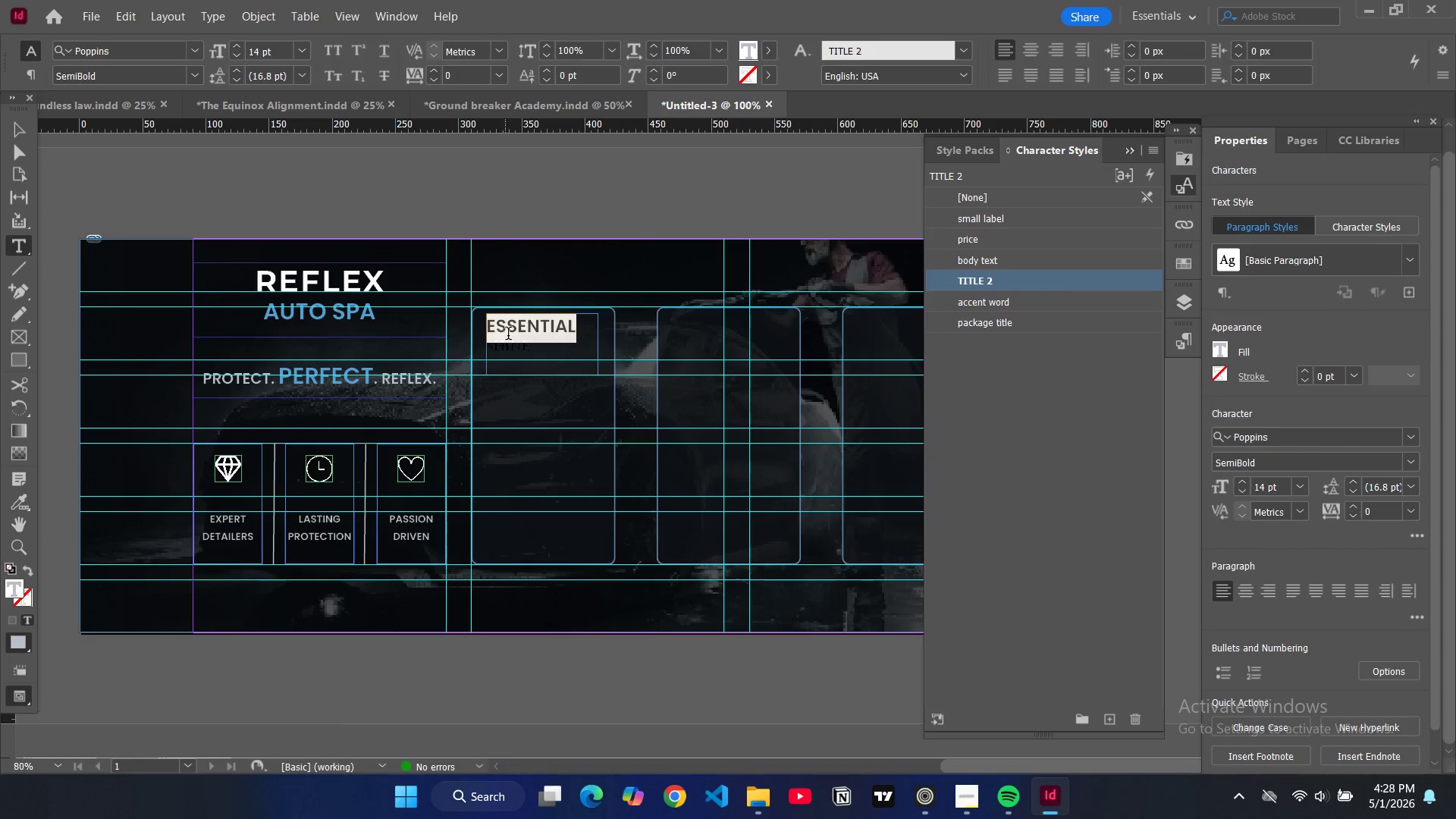 
left_click_drag(start_coordinate=[534, 352], to_coordinate=[482, 348])
 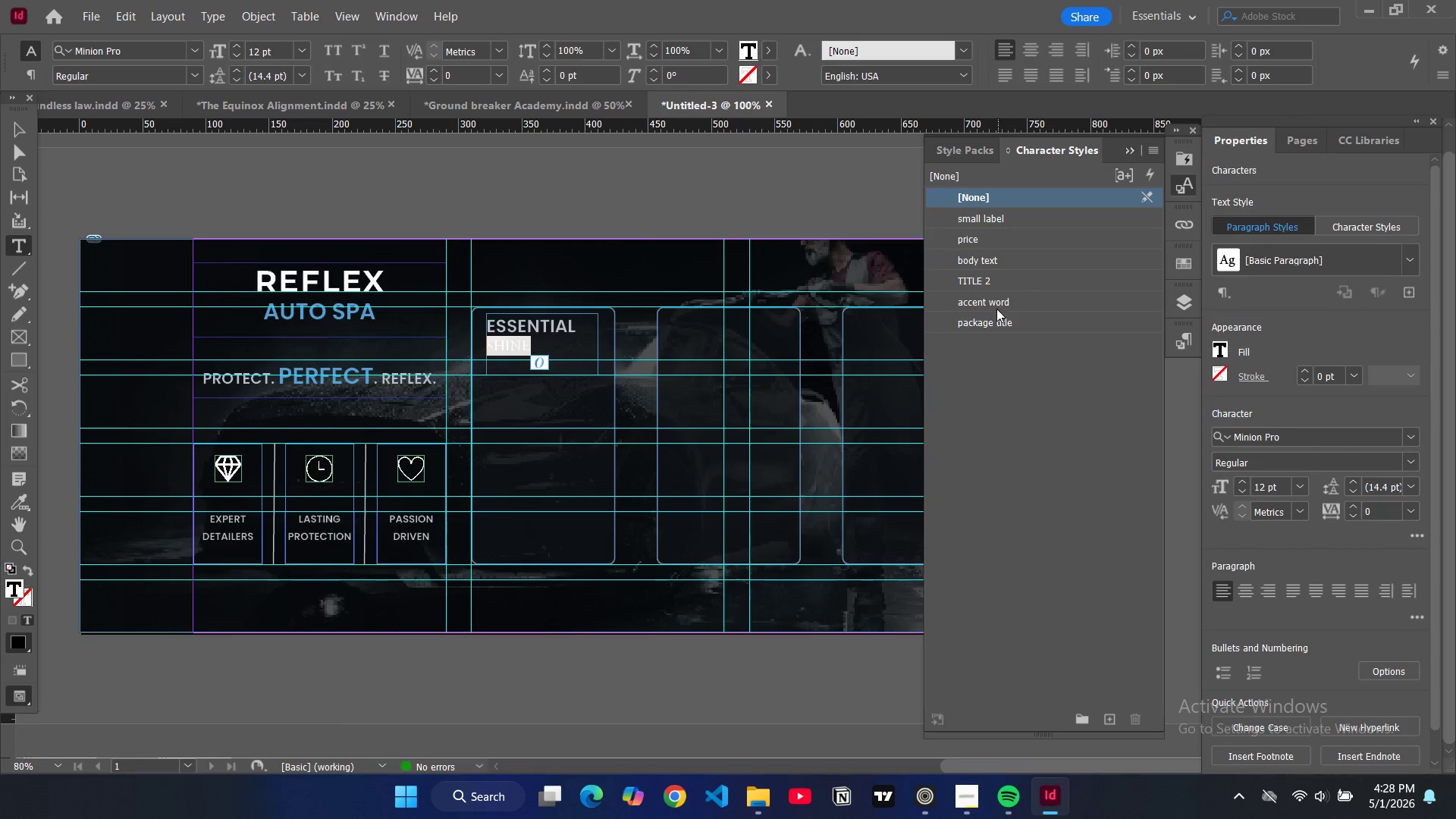 
left_click([987, 307])
 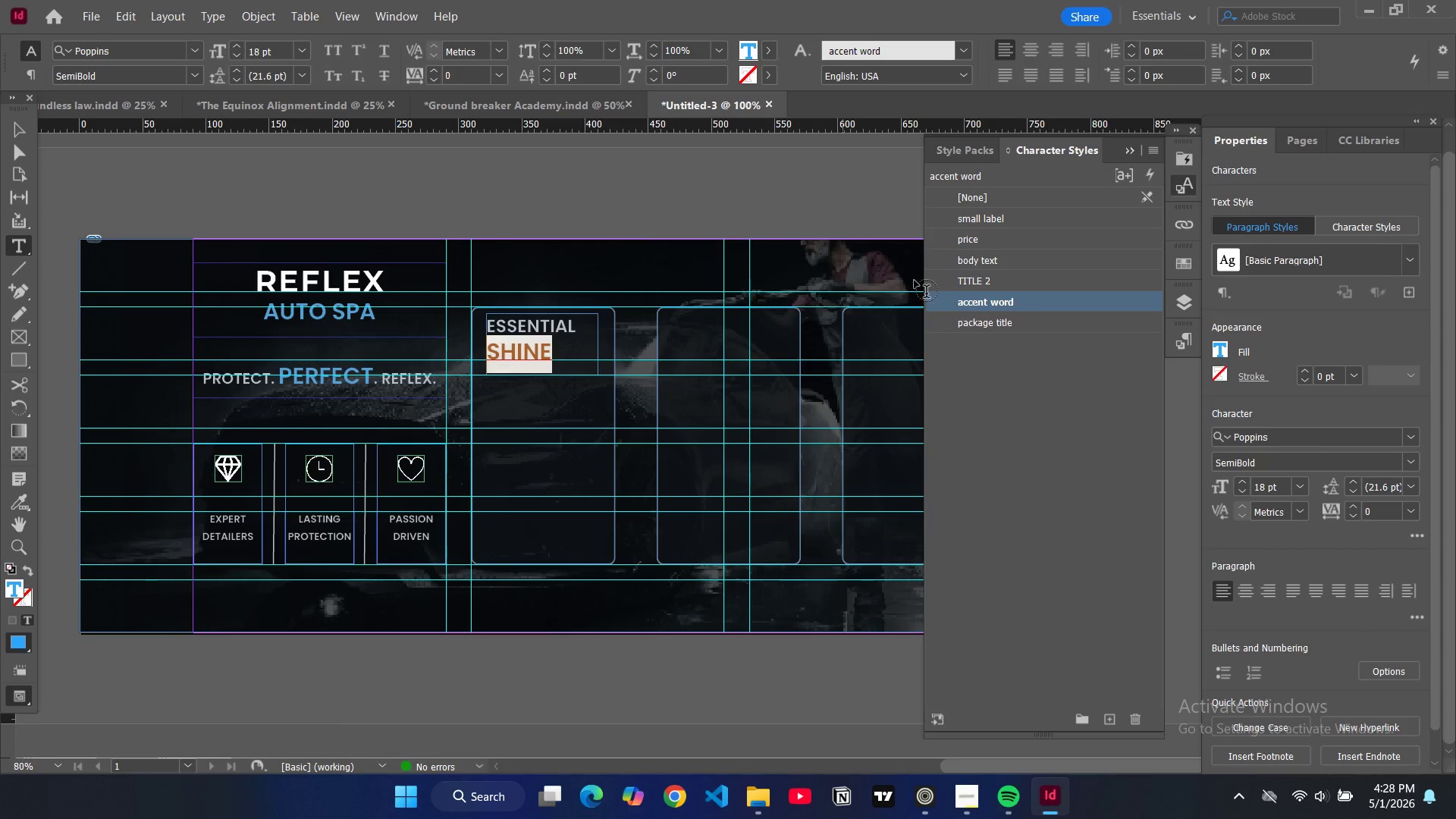 
wait(6.77)
 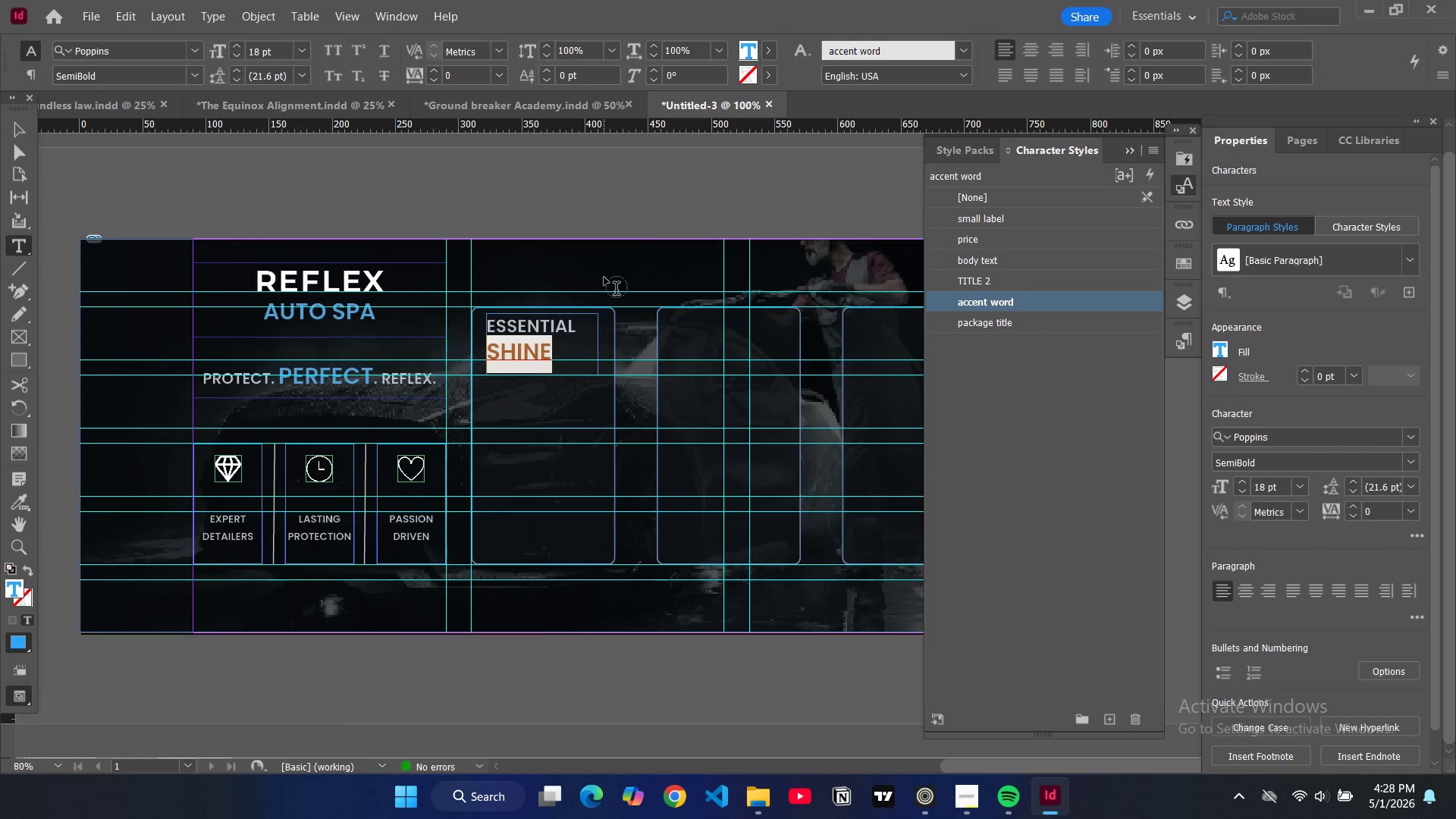 
left_click([1007, 278])
 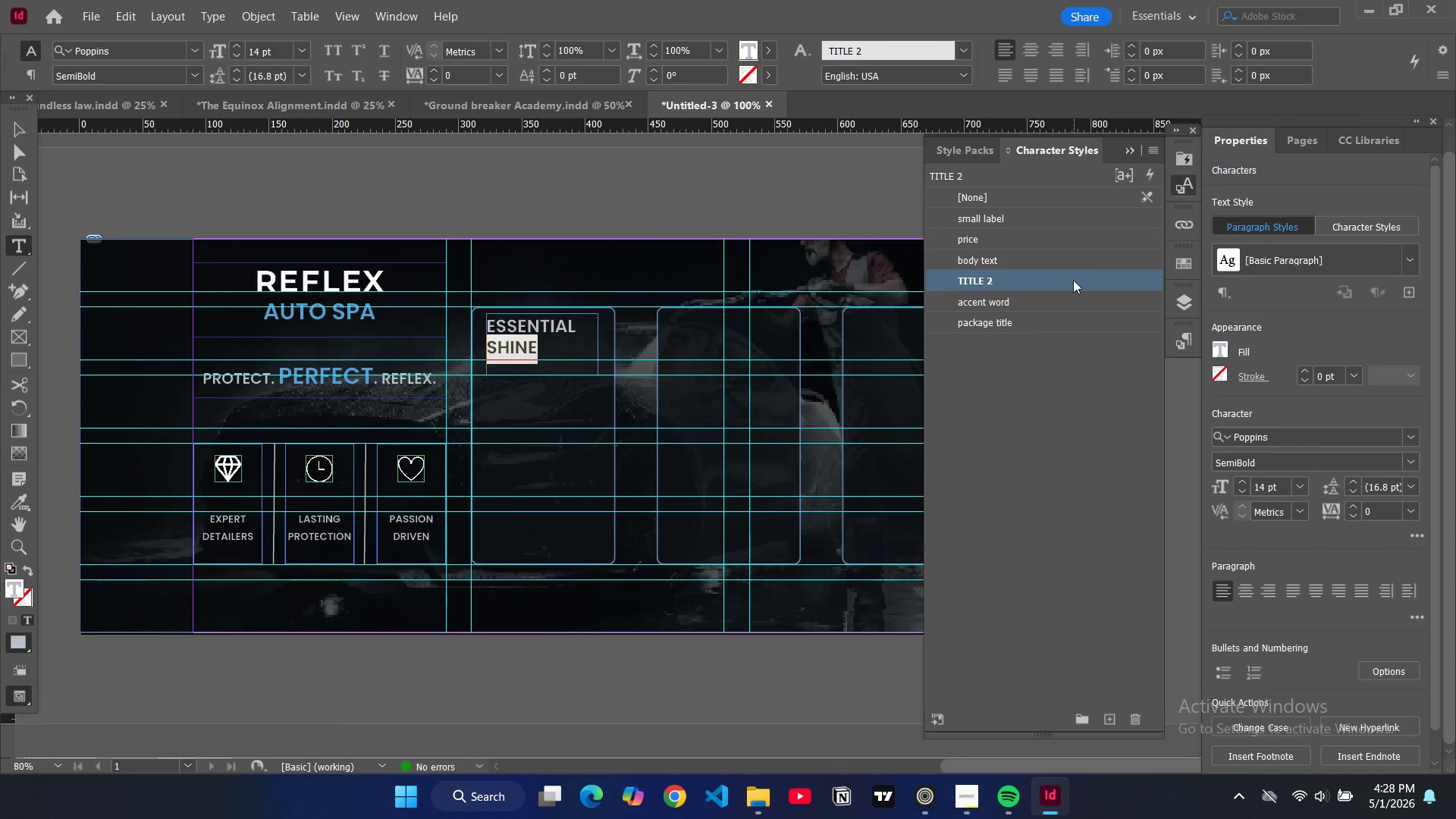 
double_click([1073, 279])
 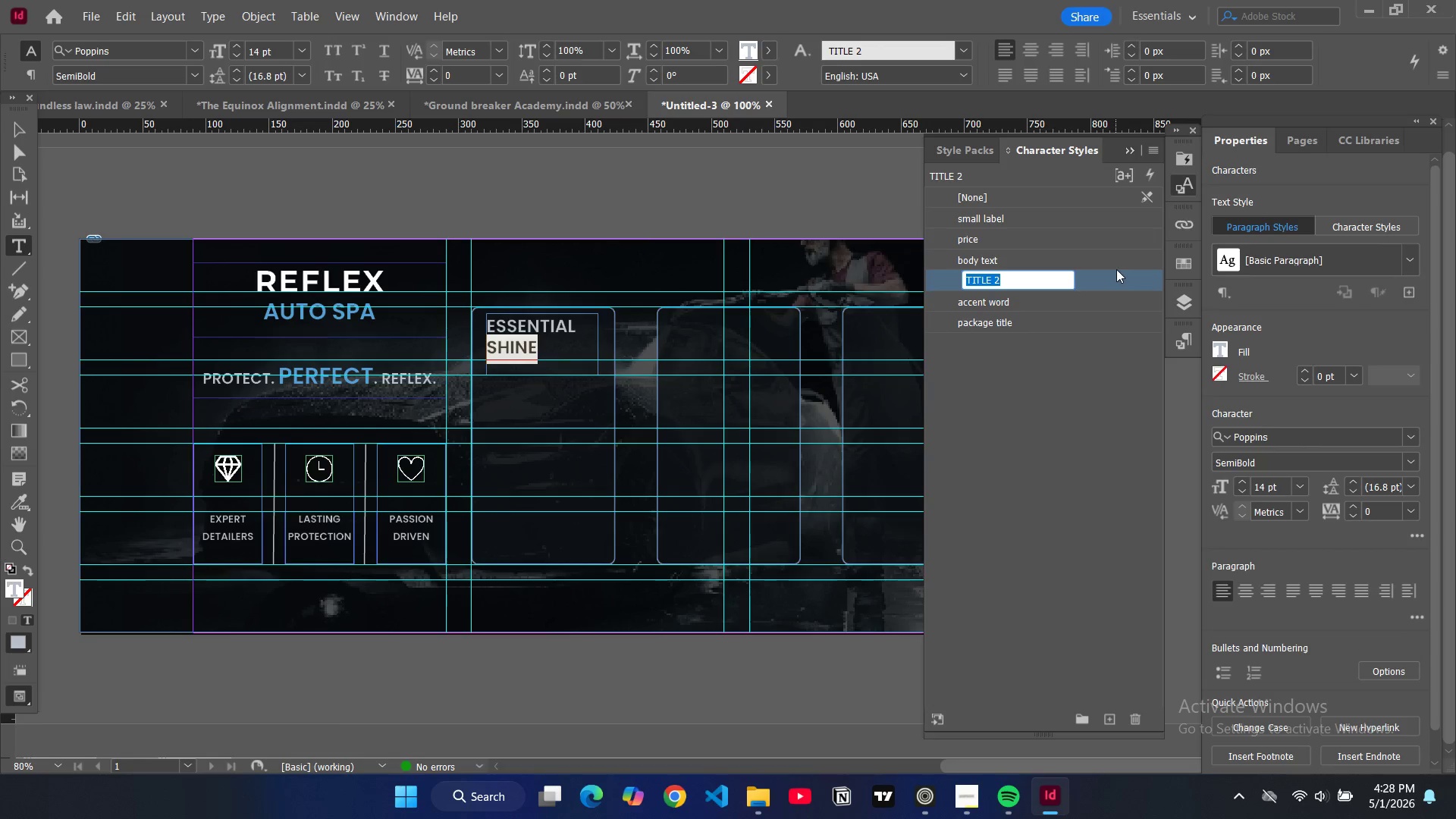 
double_click([1116, 280])
 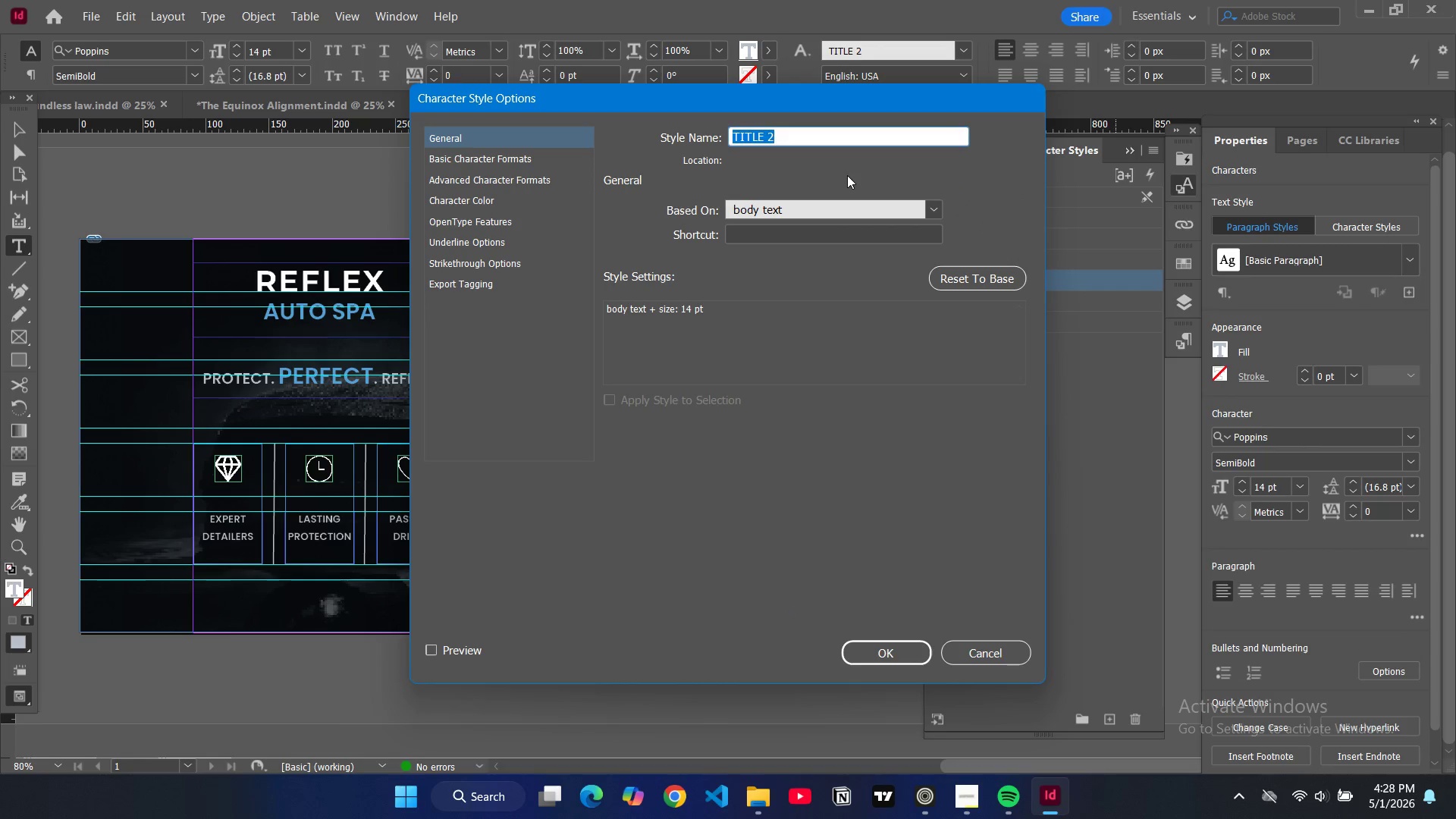 
type(CARD TITLE)
 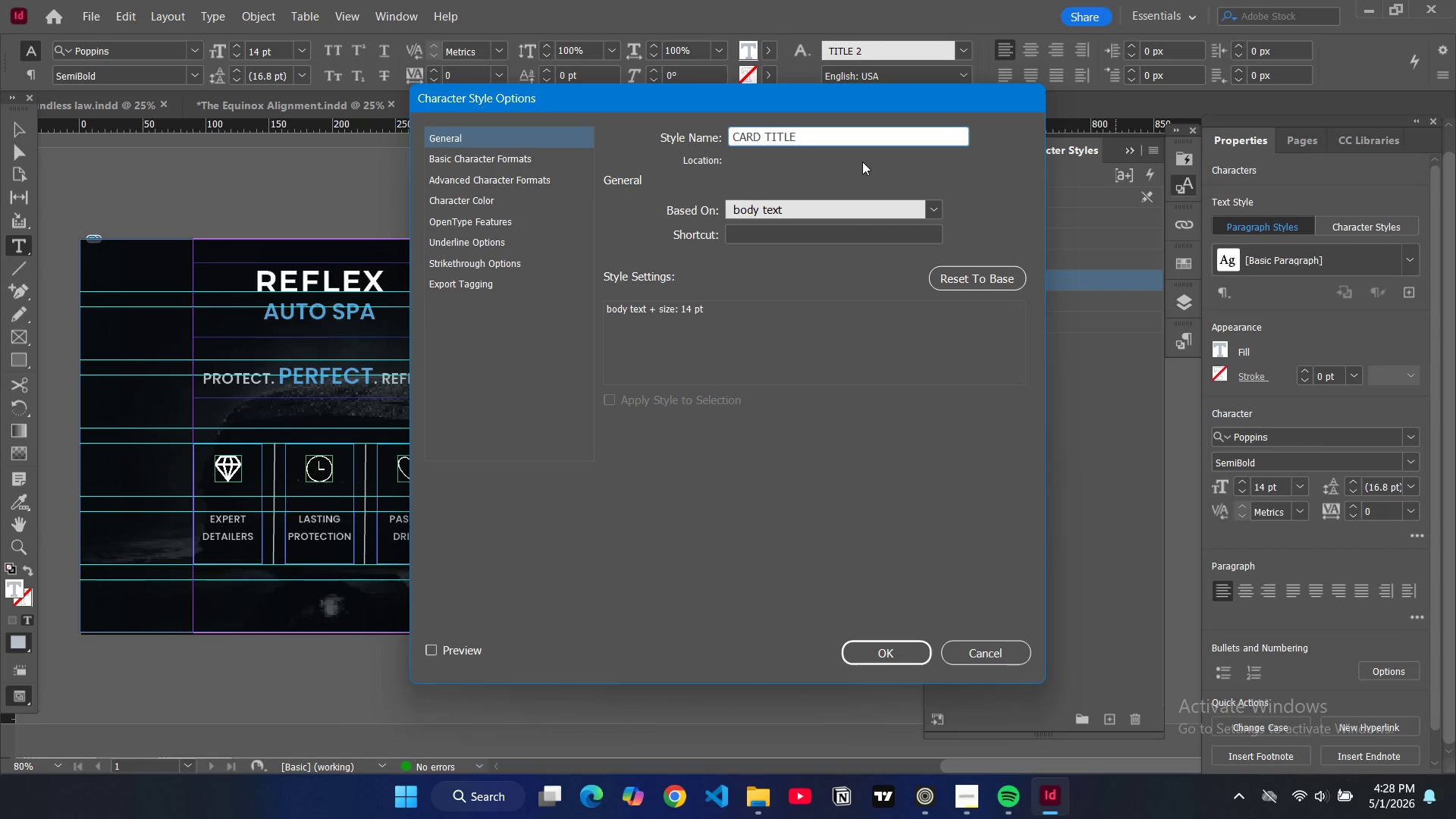 
type(card title)
 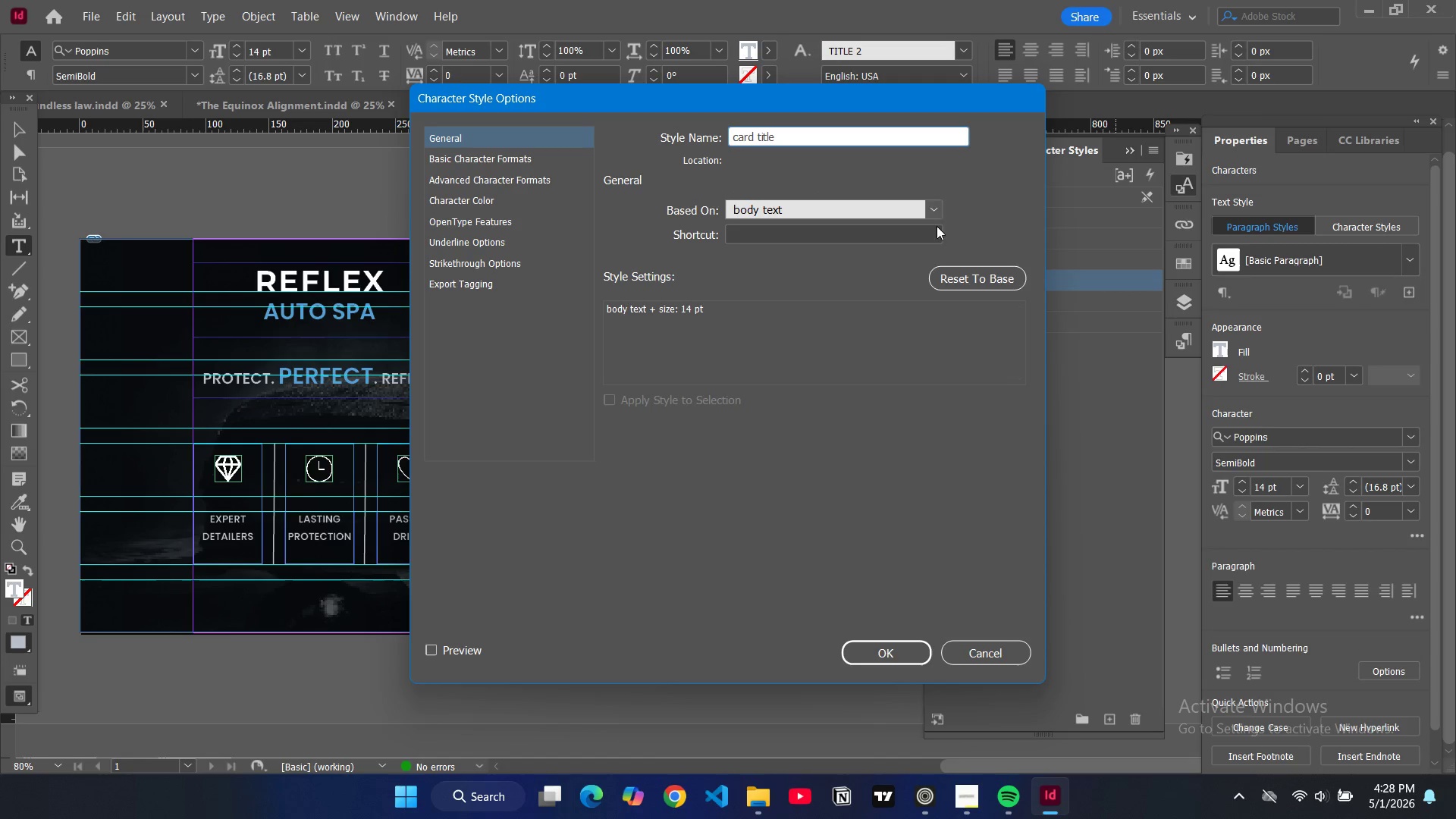 
hold_key(key=Backspace, duration=1.05)
 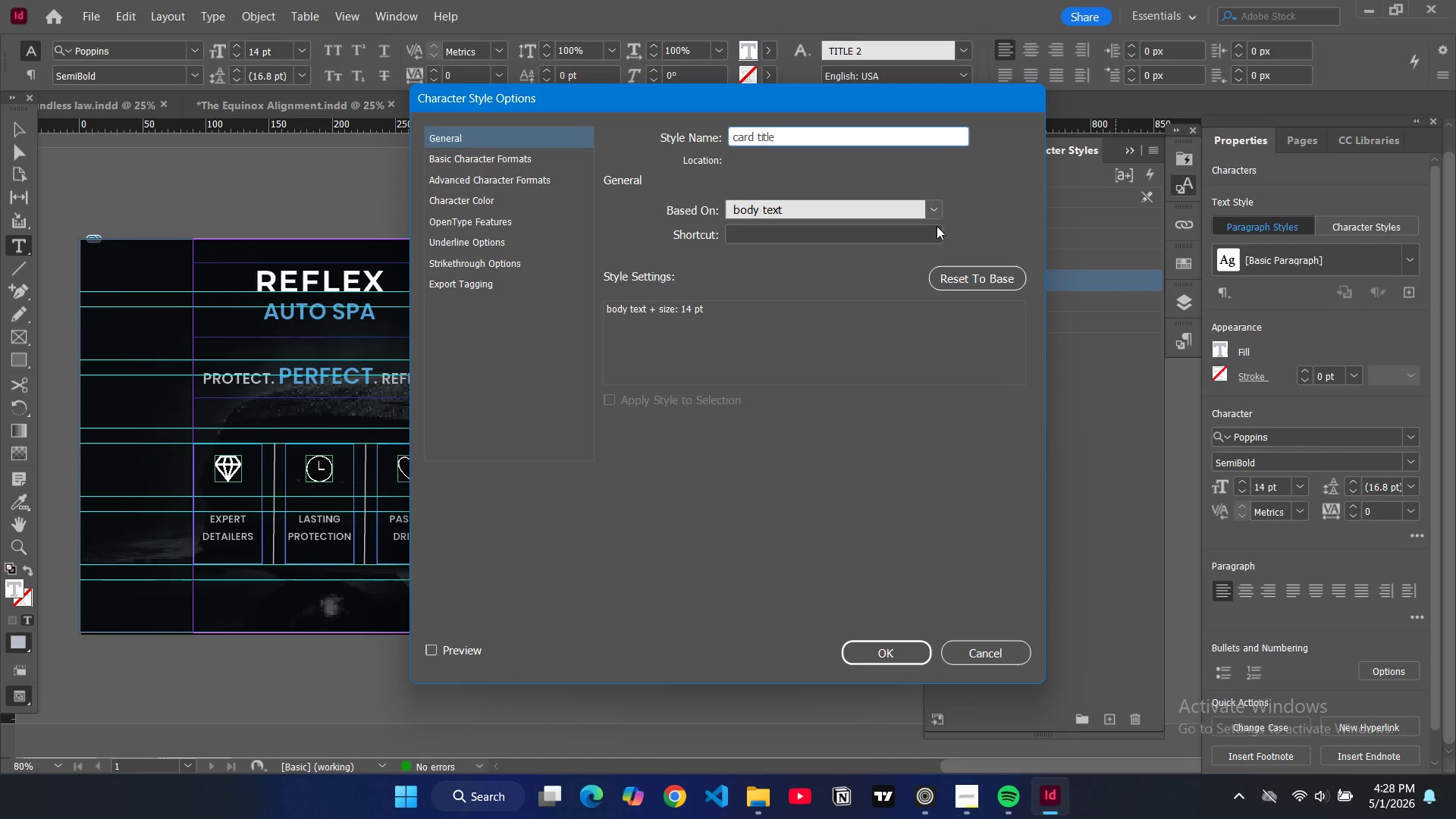 
left_click([896, 661])
 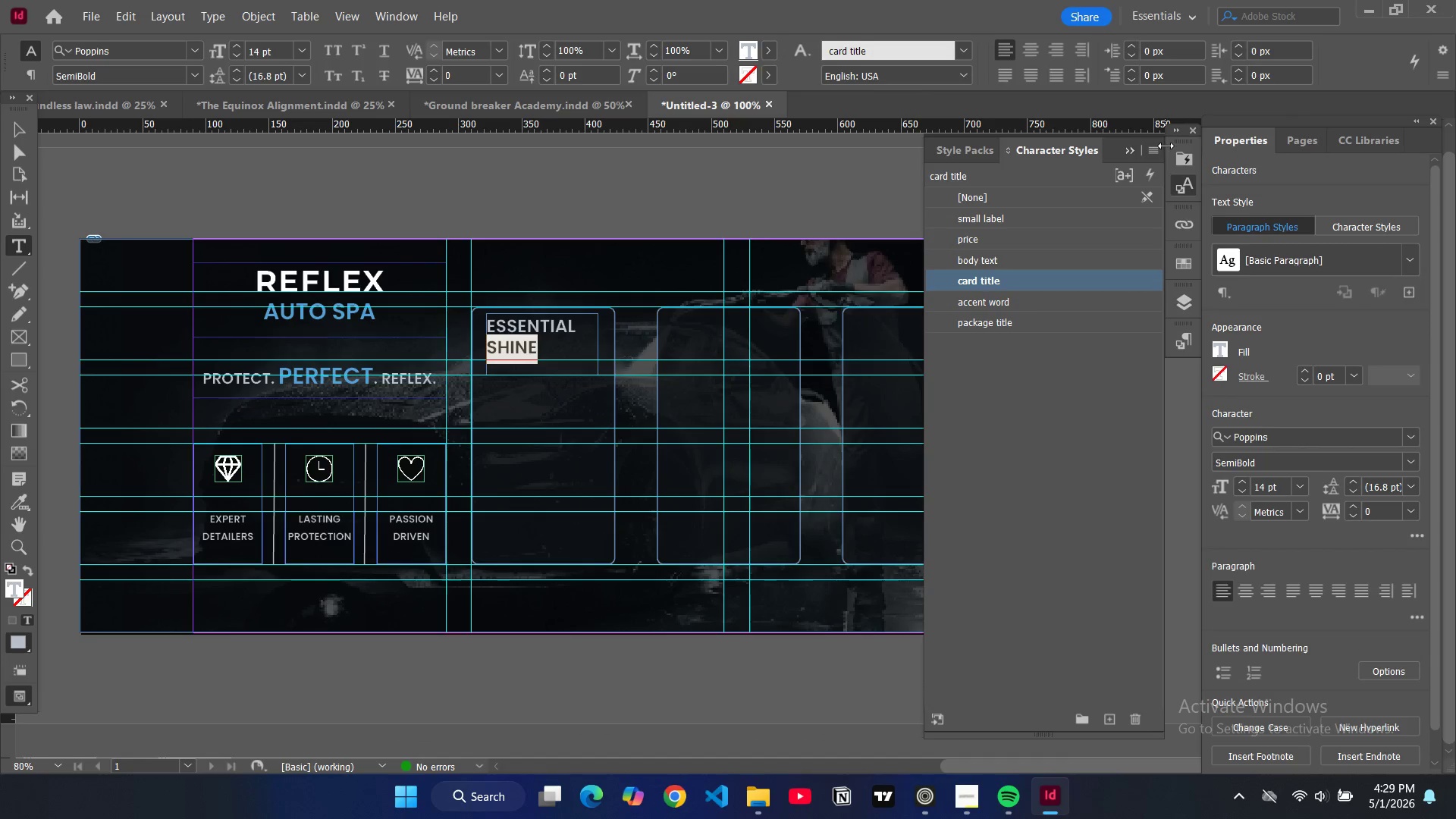 
left_click([1159, 155])
 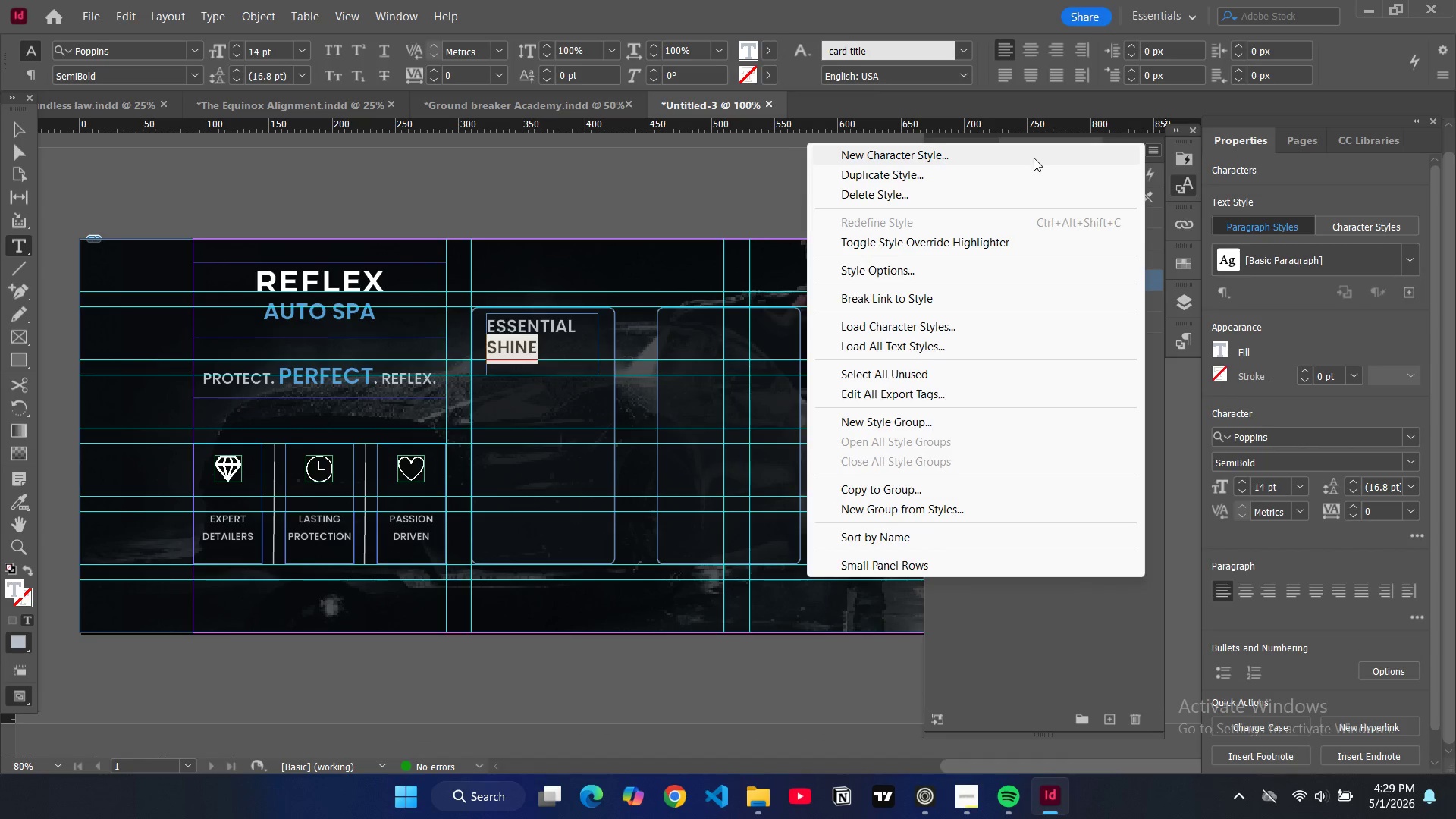 
left_click([1034, 158])
 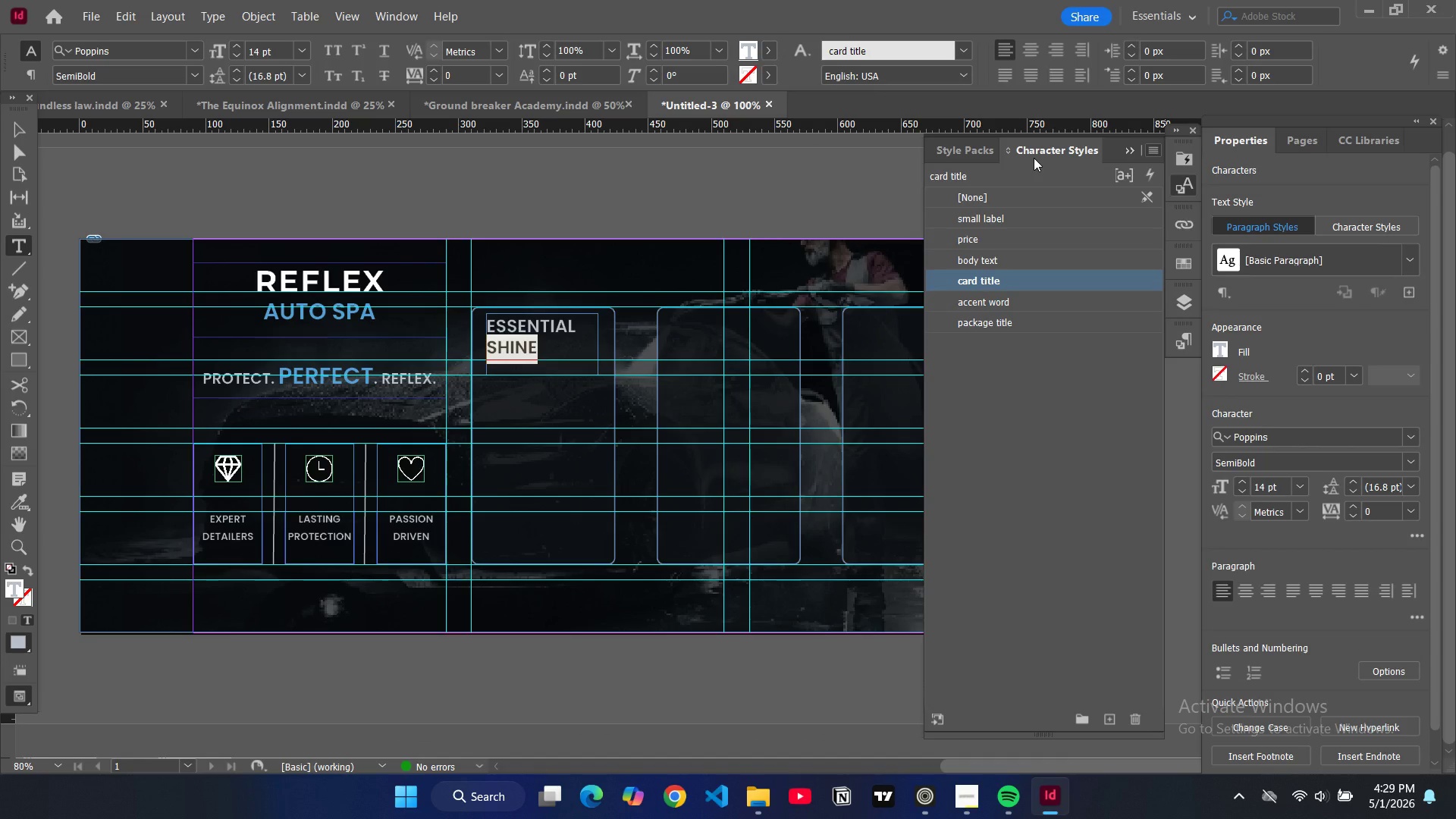 
type(card)
 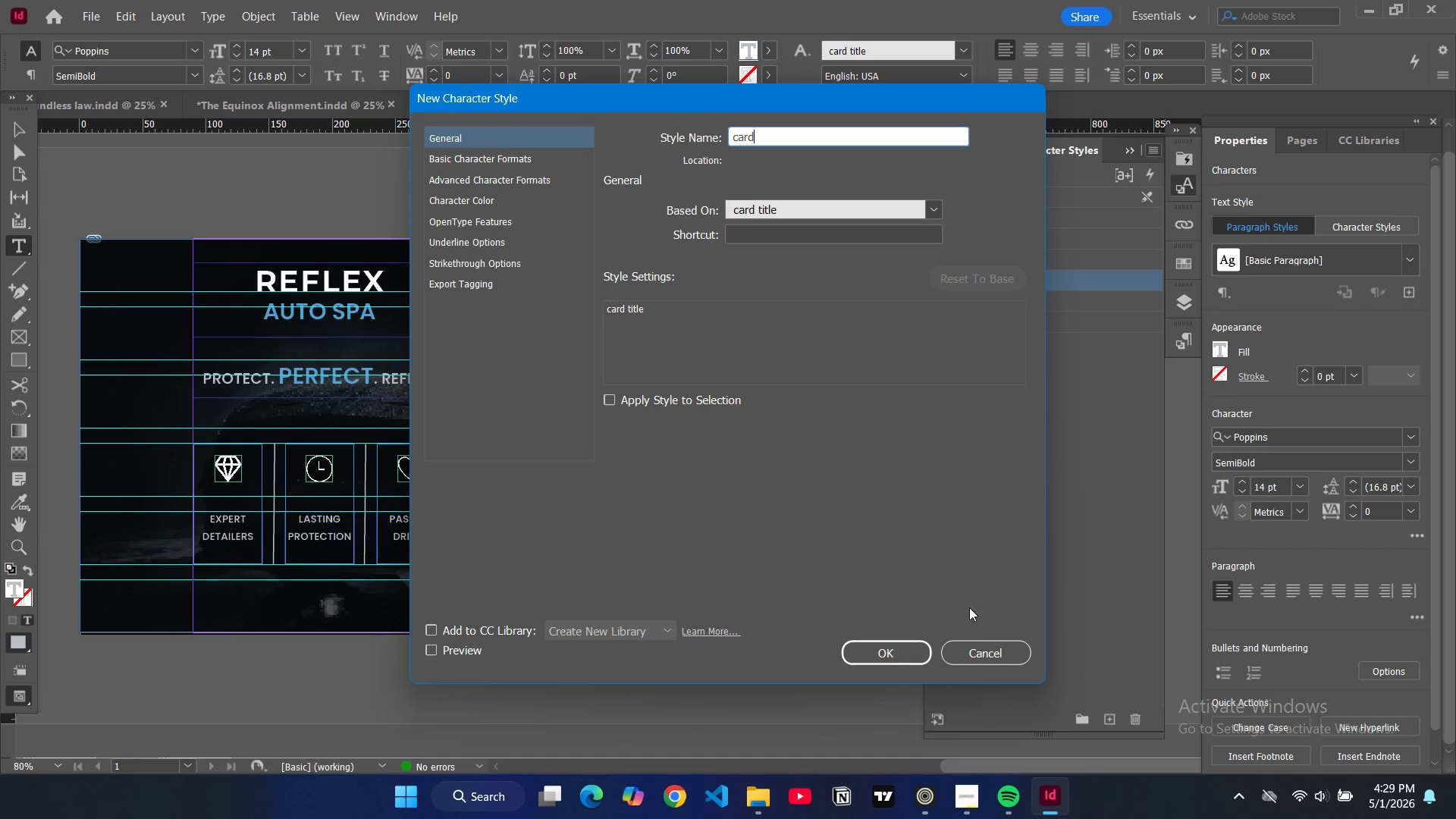 
left_click([990, 648])
 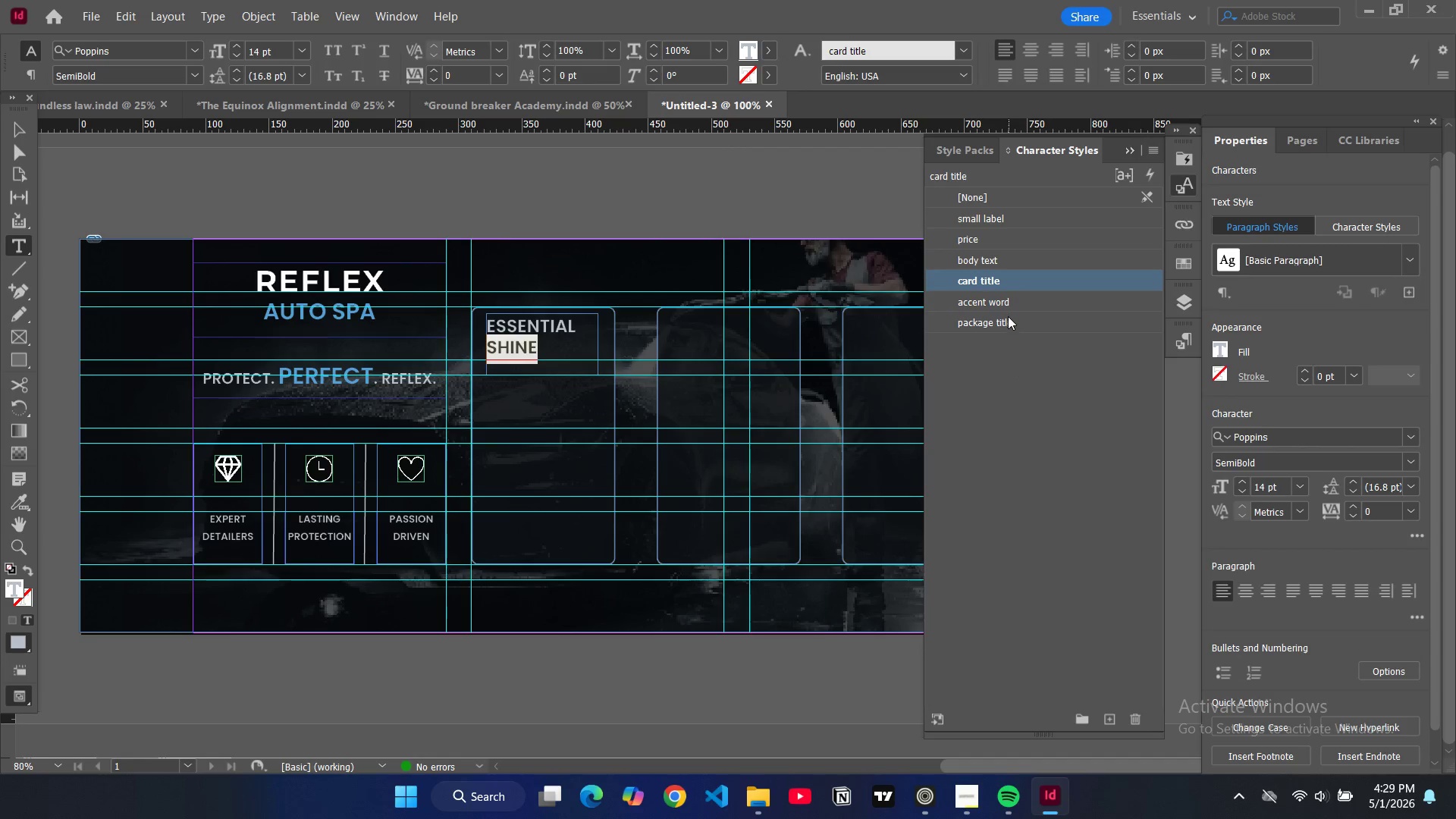 
left_click([1009, 305])
 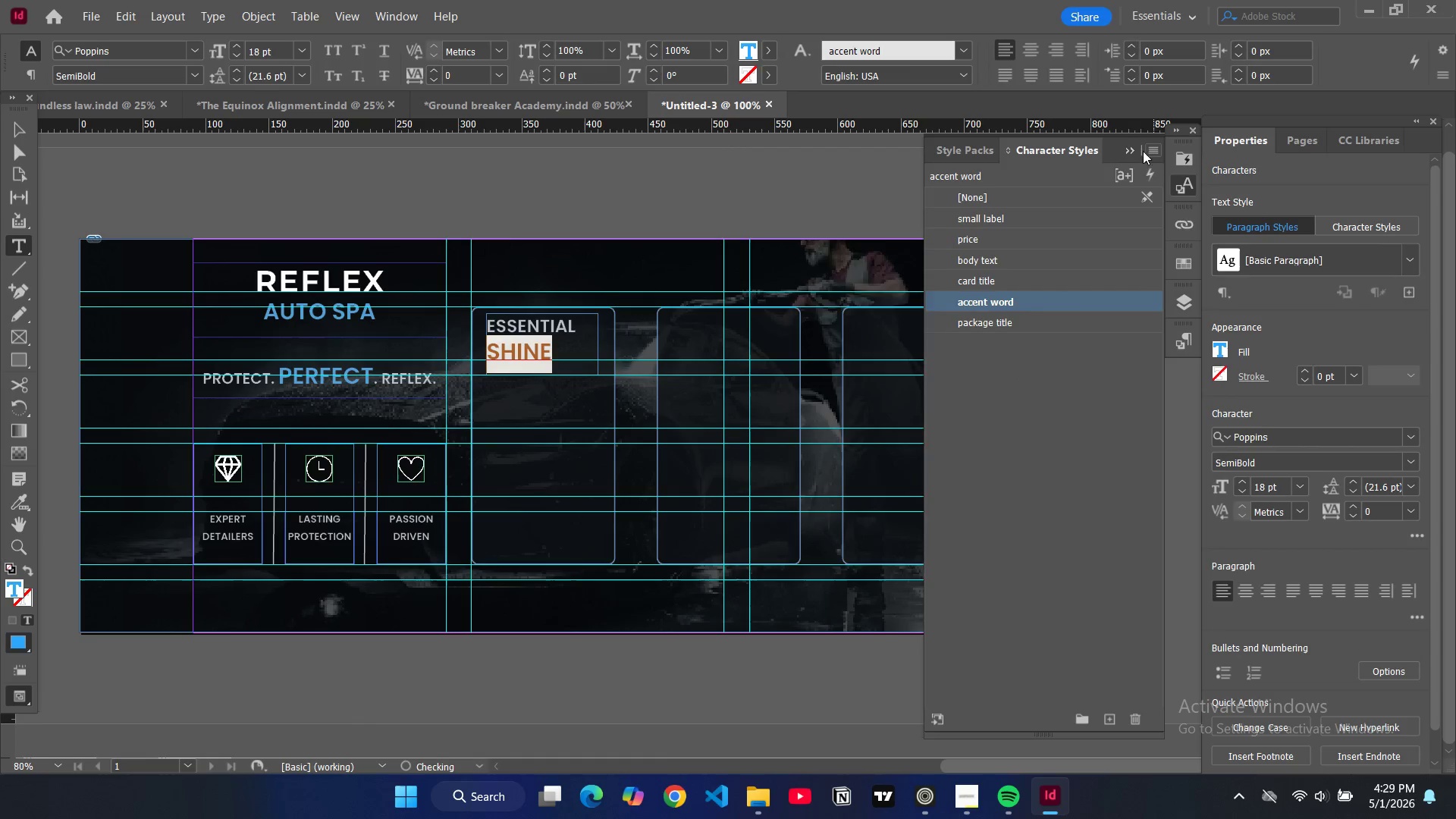 
left_click([1149, 152])
 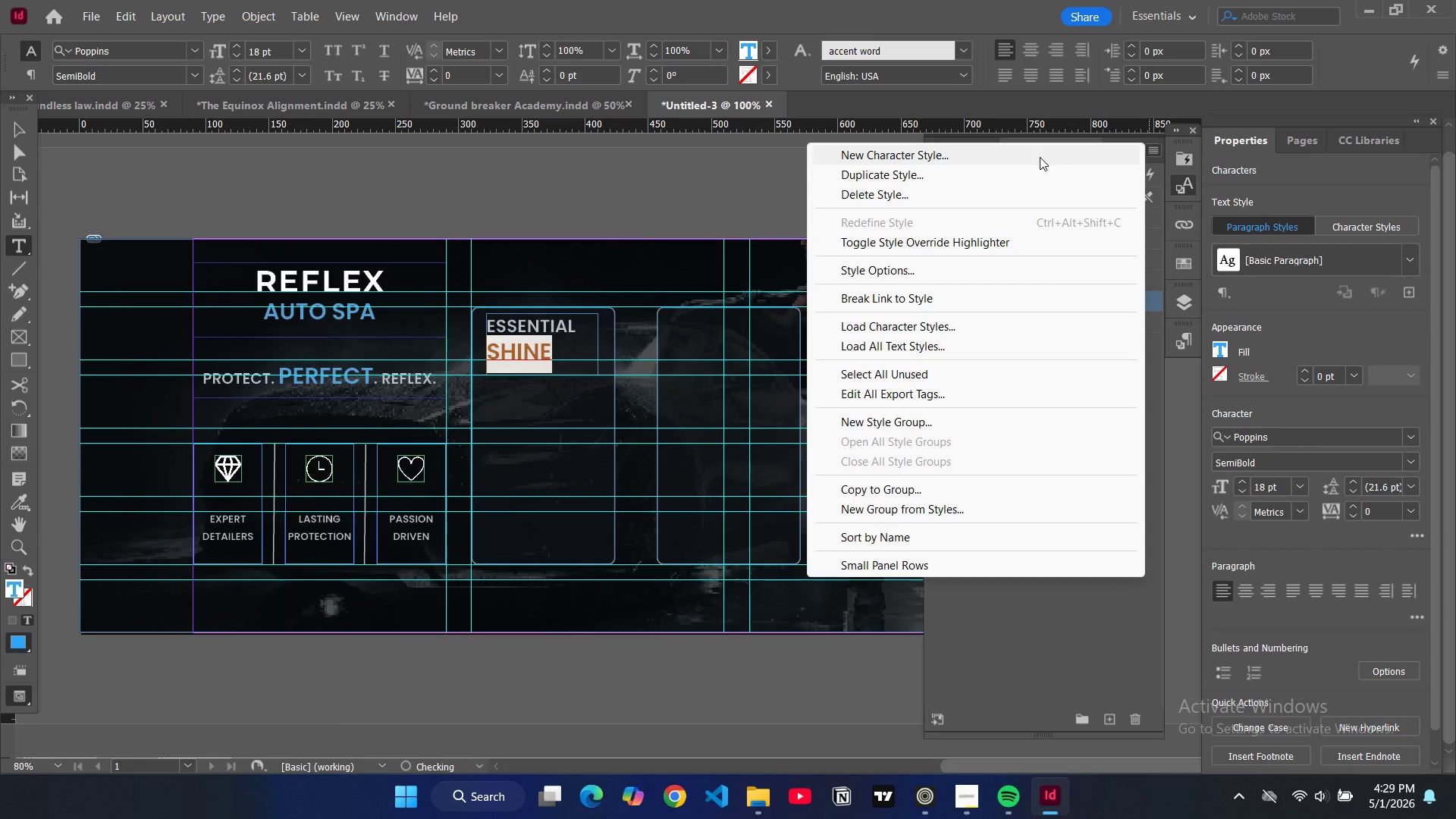 
left_click([1040, 157])
 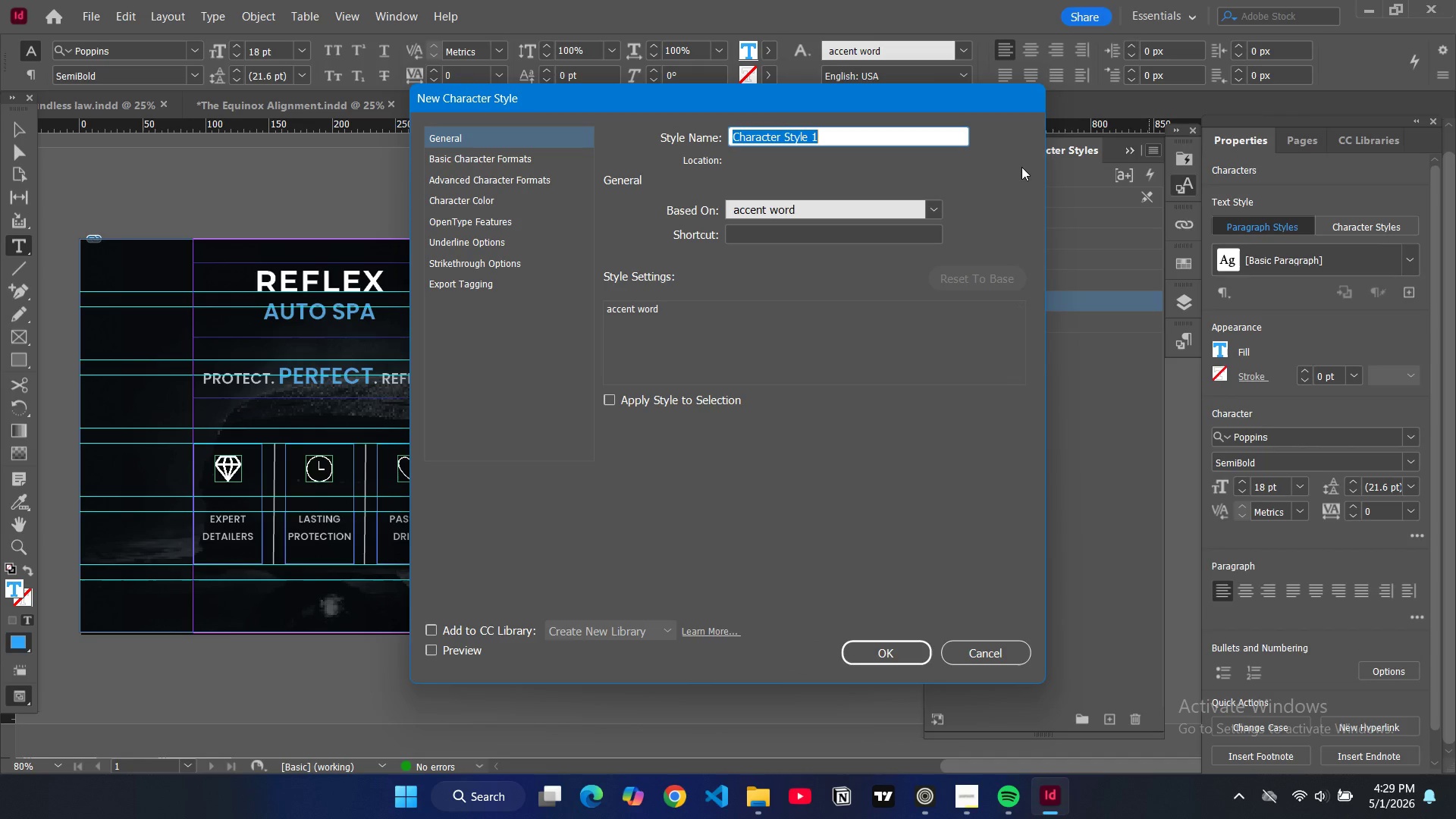 
type(card subtitle)
 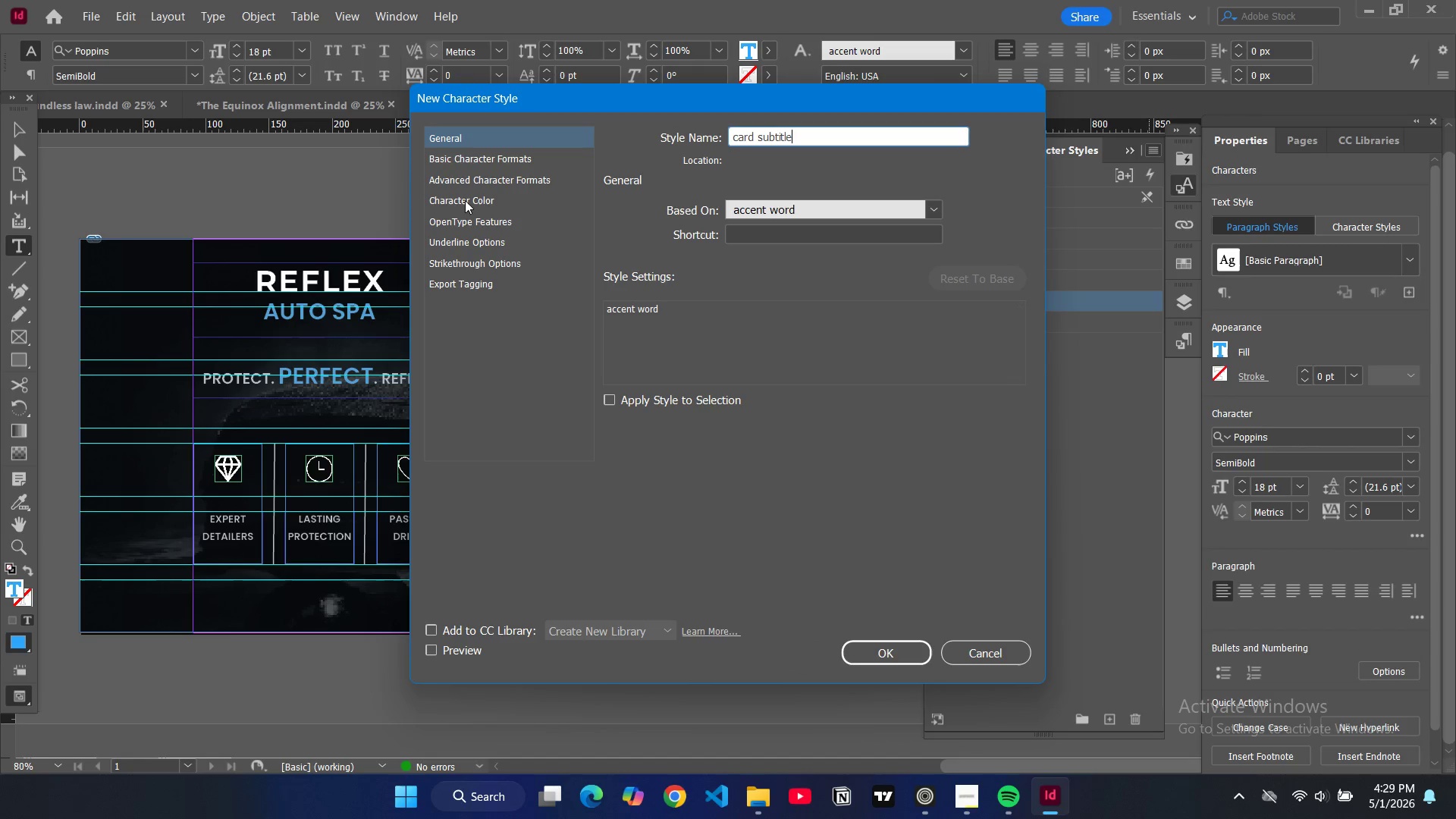 
left_click([487, 160])
 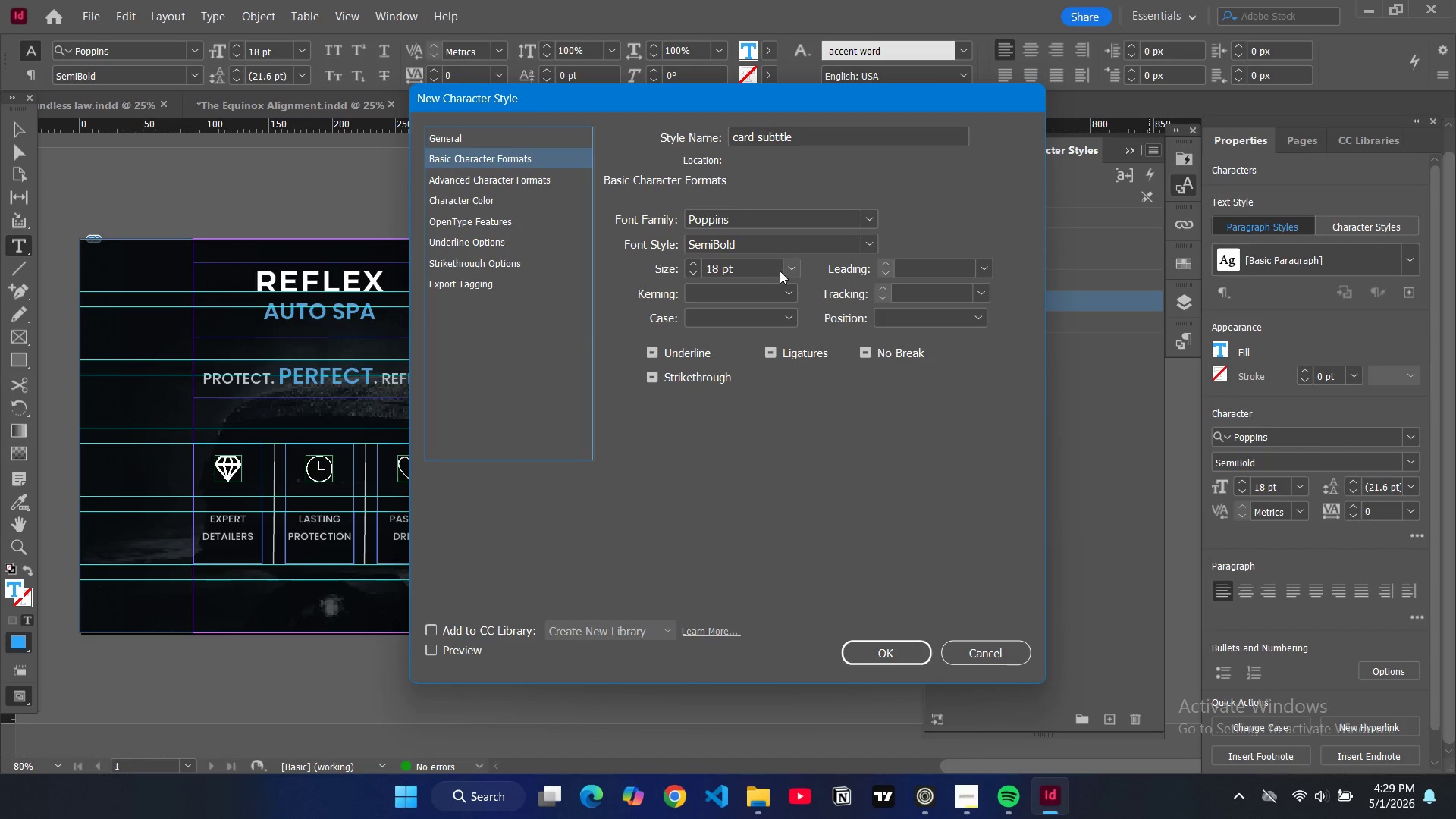 
left_click([791, 271])
 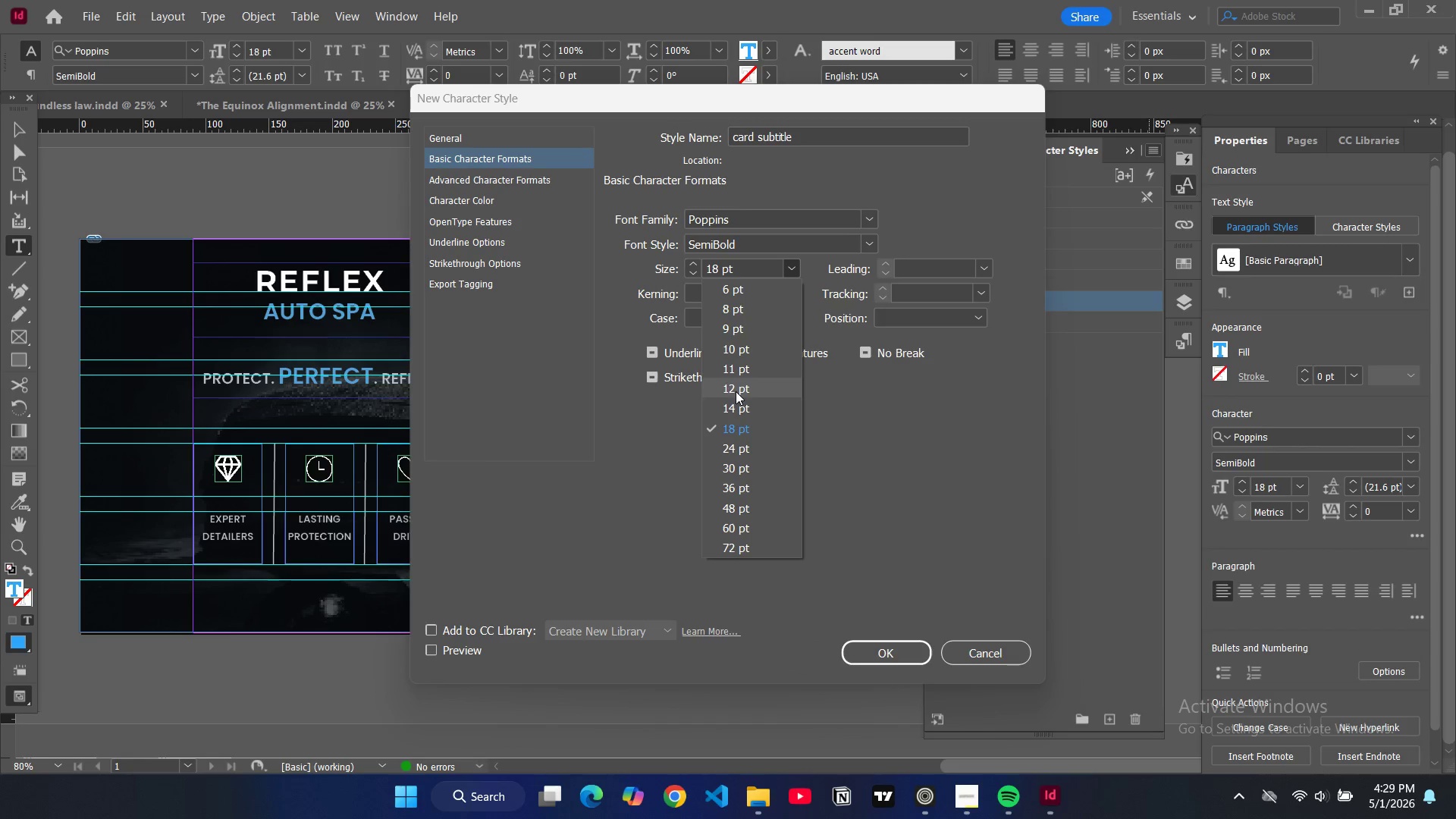 
left_click([736, 391])
 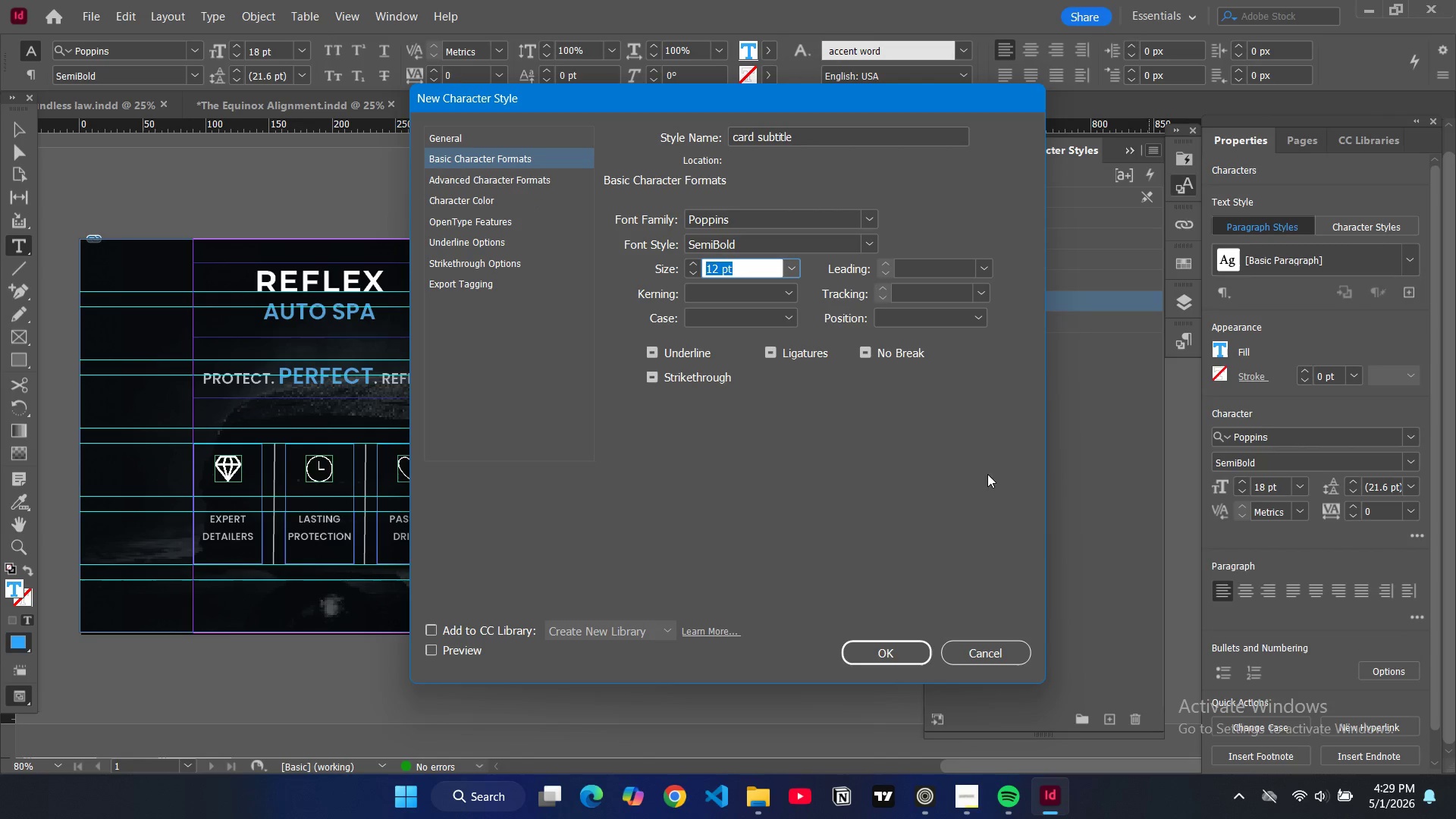 
left_click([900, 648])
 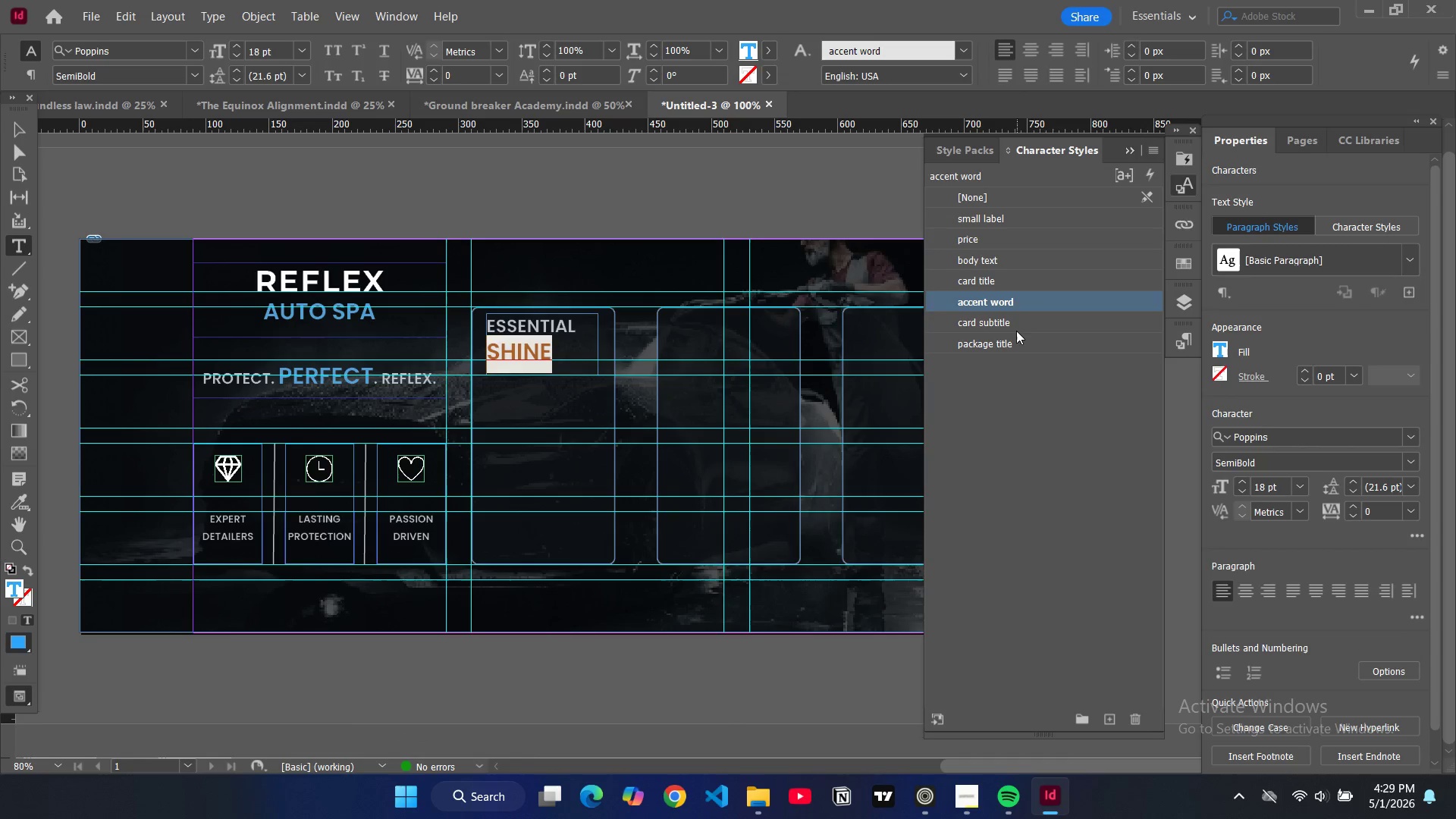 
left_click([996, 319])
 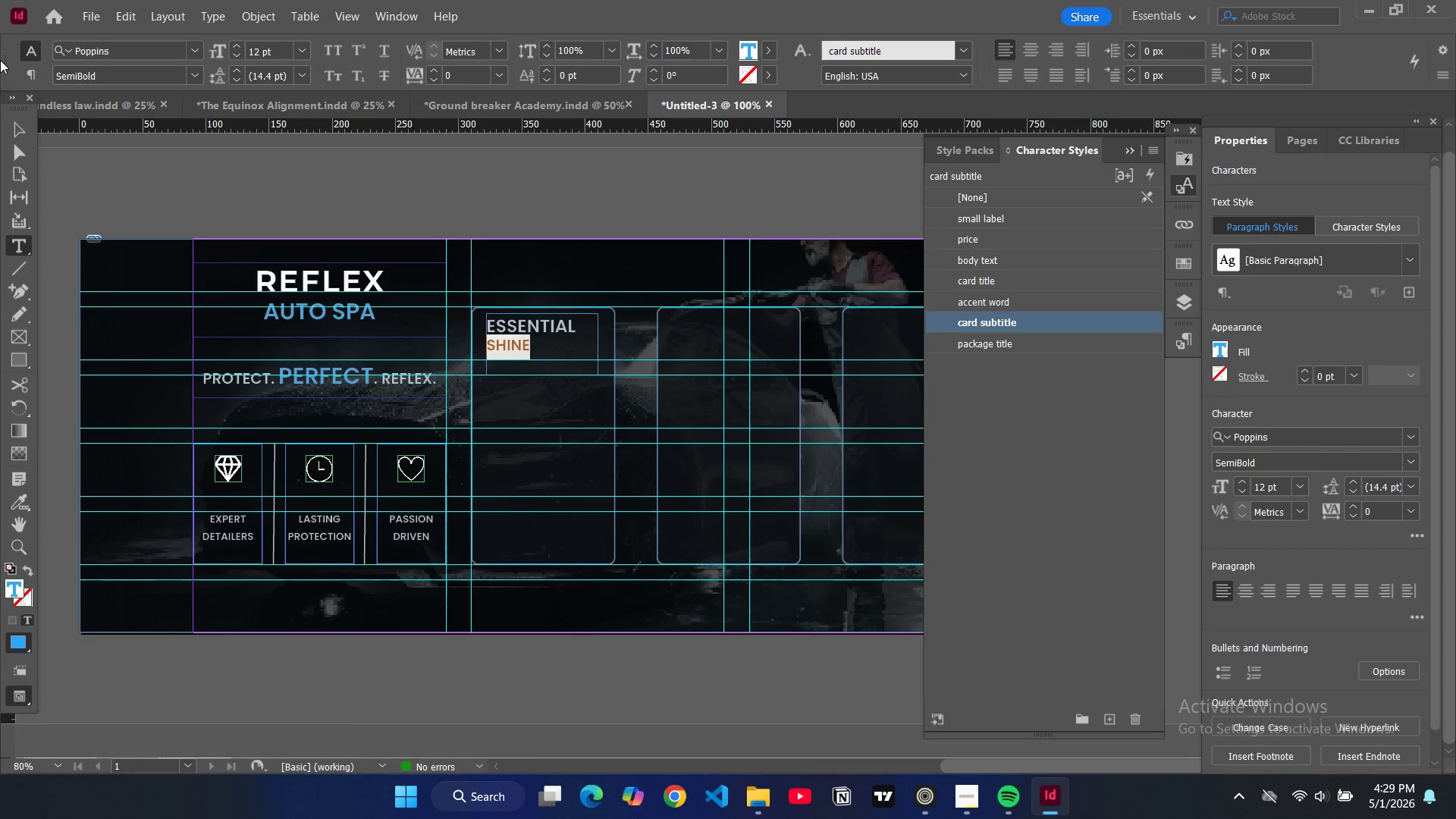 
left_click([15, 129])
 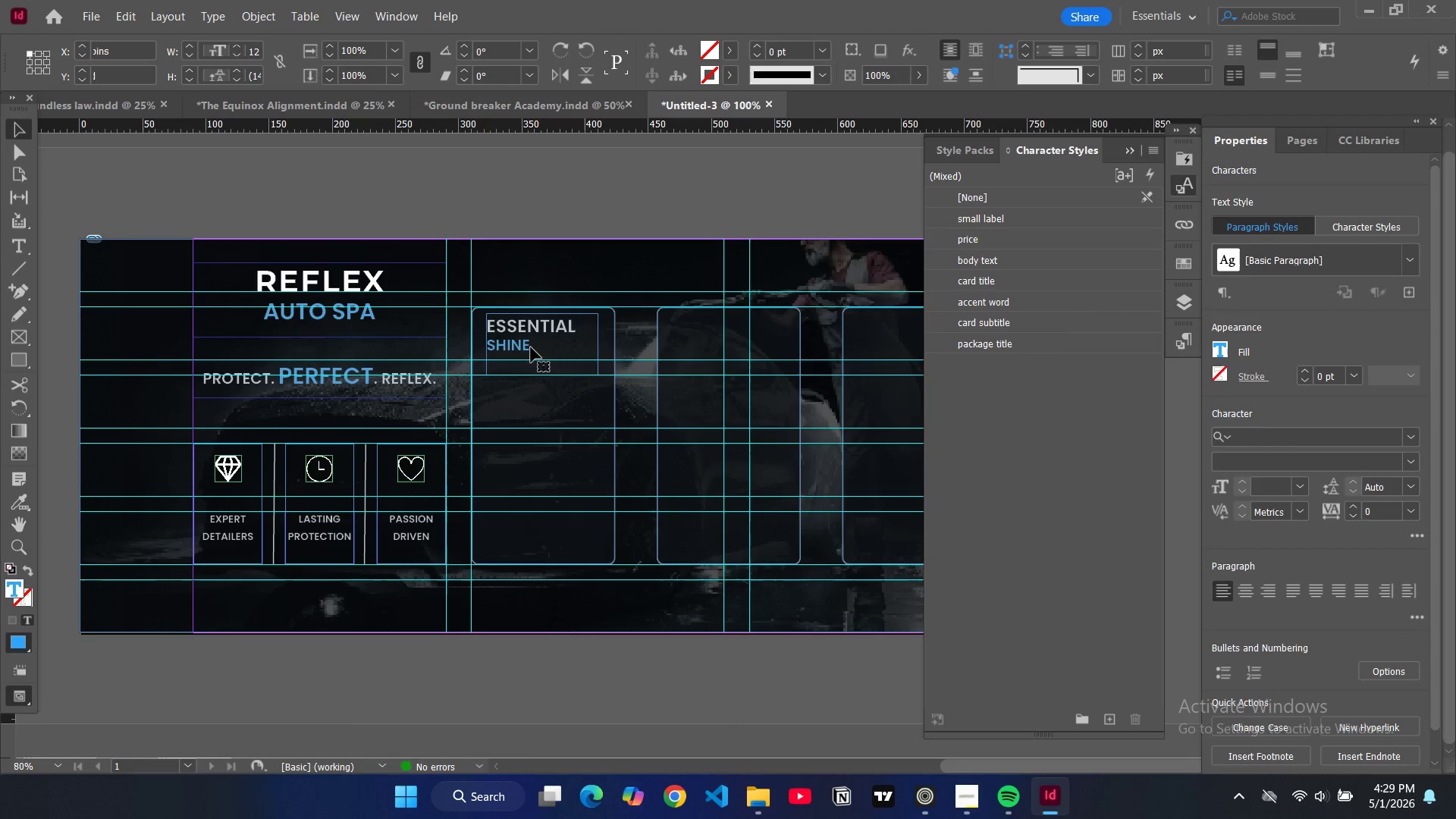 
double_click([531, 347])
 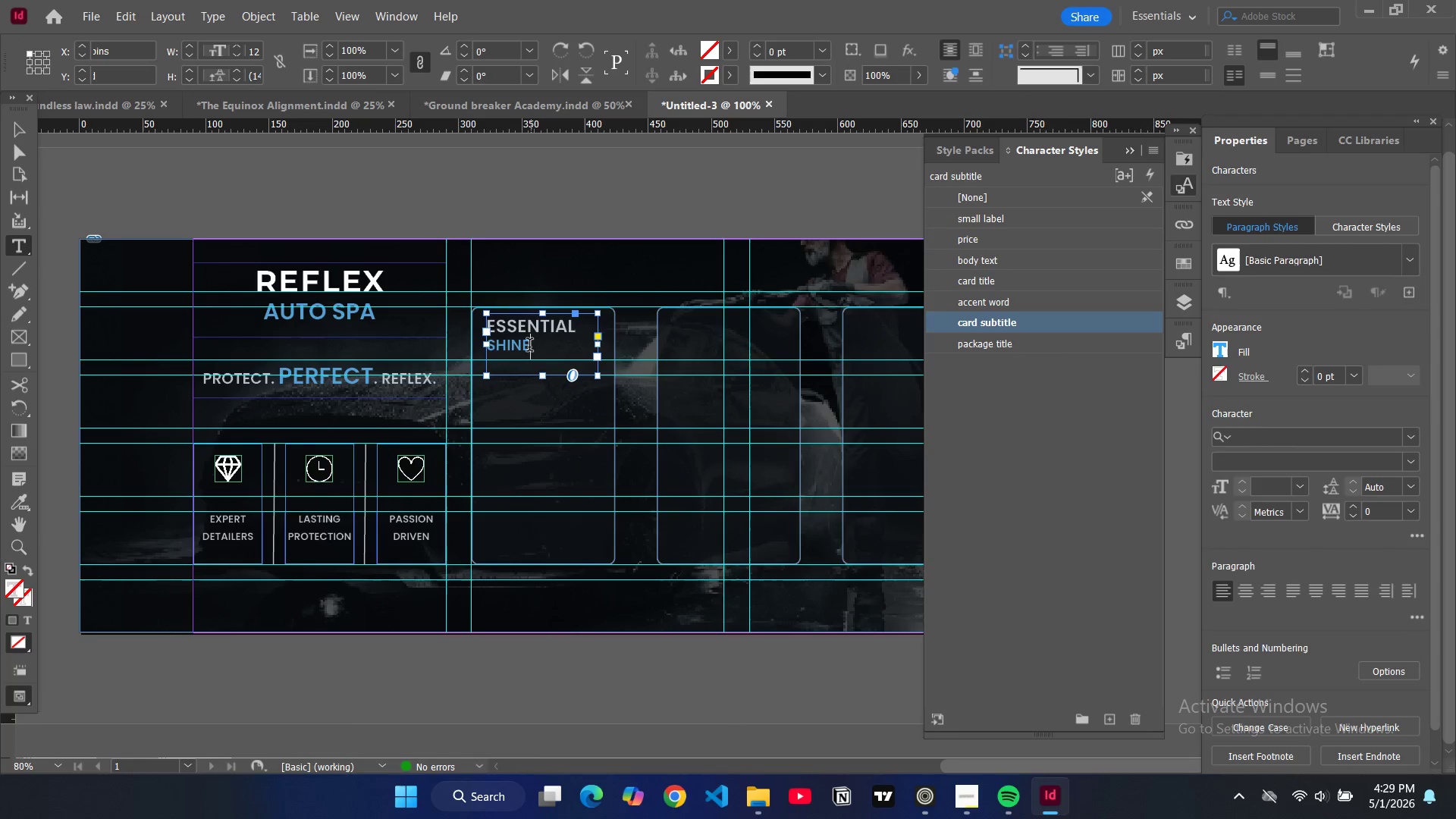 
triple_click([529, 347])
 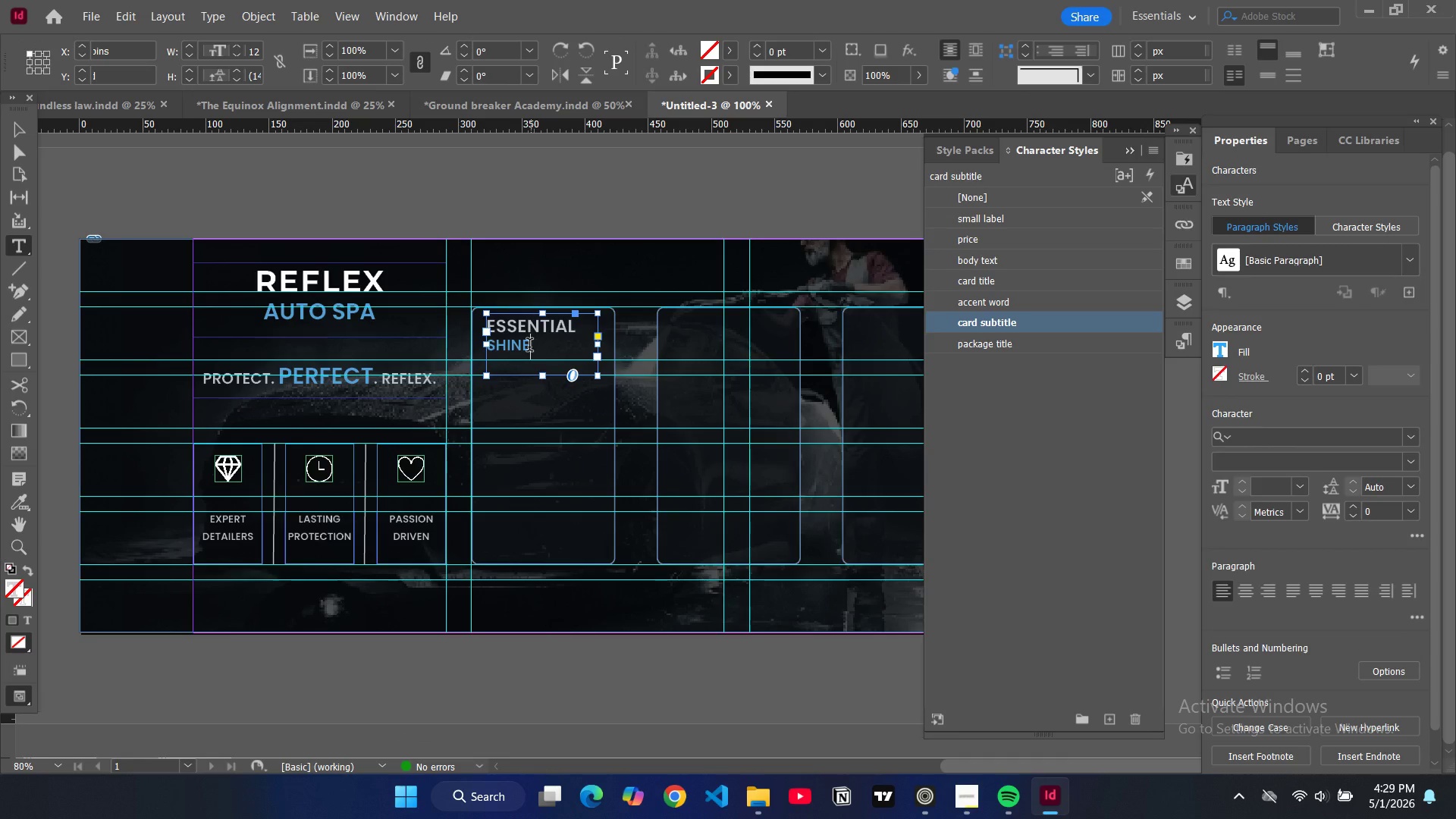 
triple_click([529, 347])
 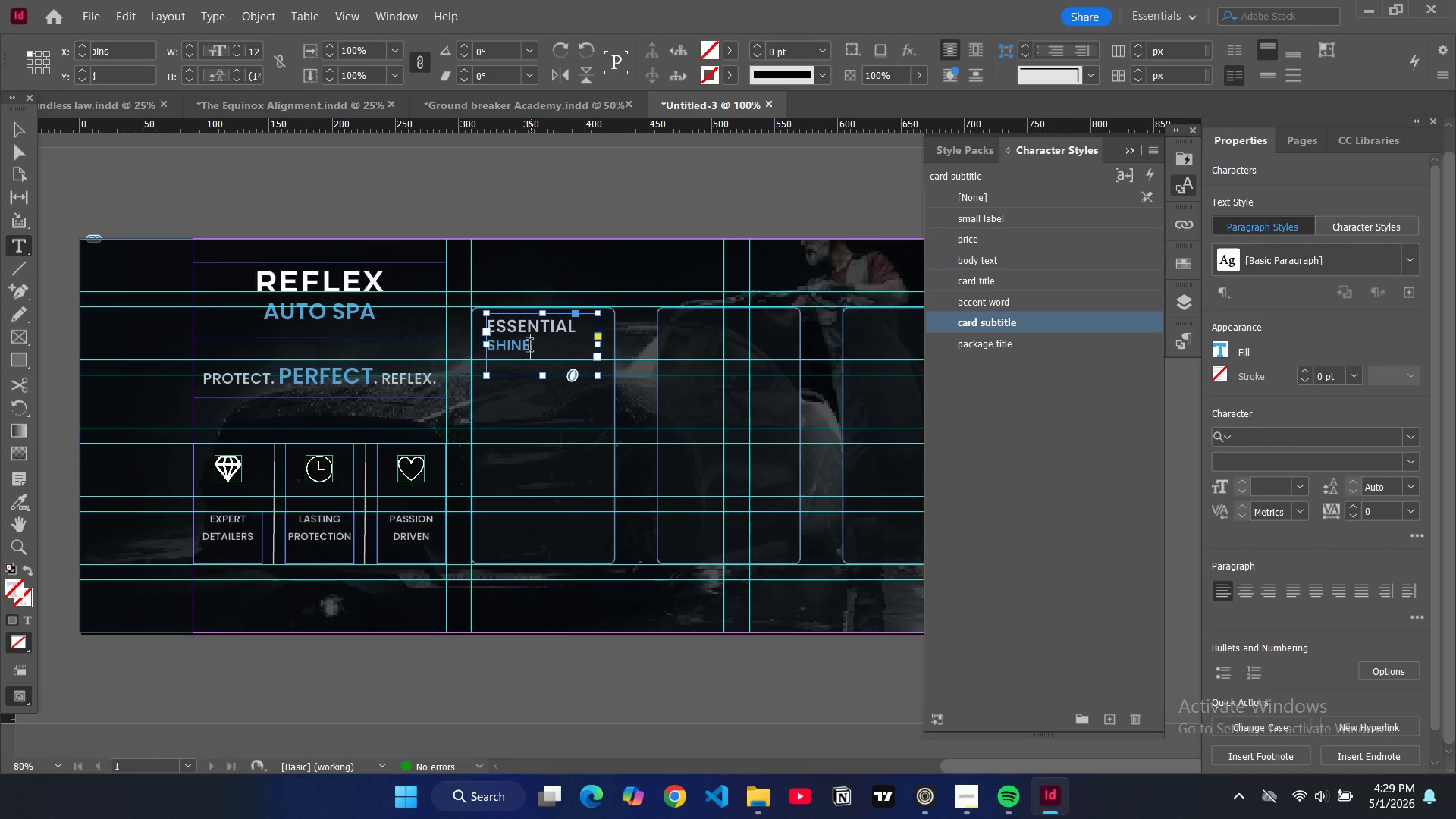 
key(Control+A)
 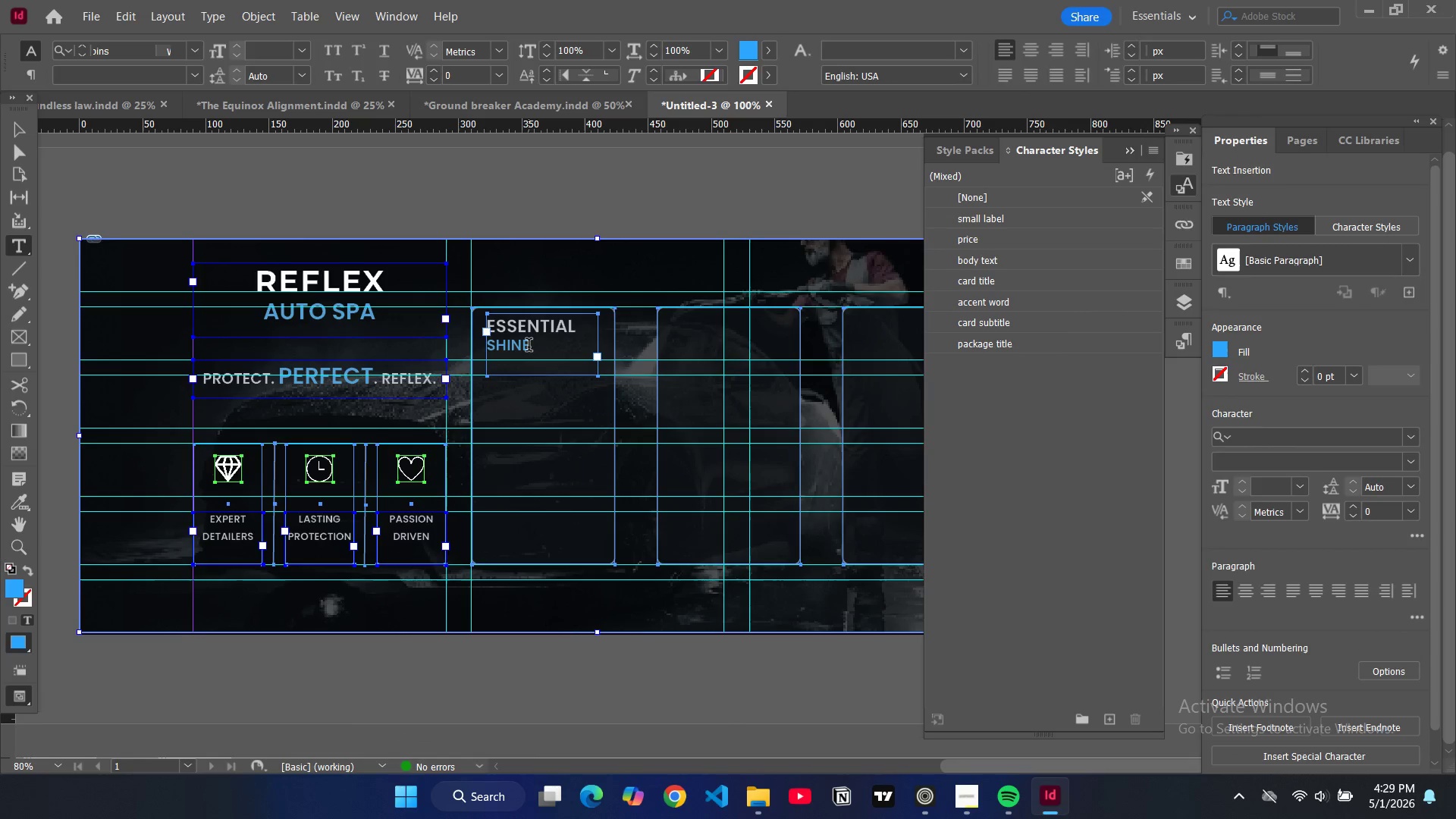 
double_click([529, 347])
 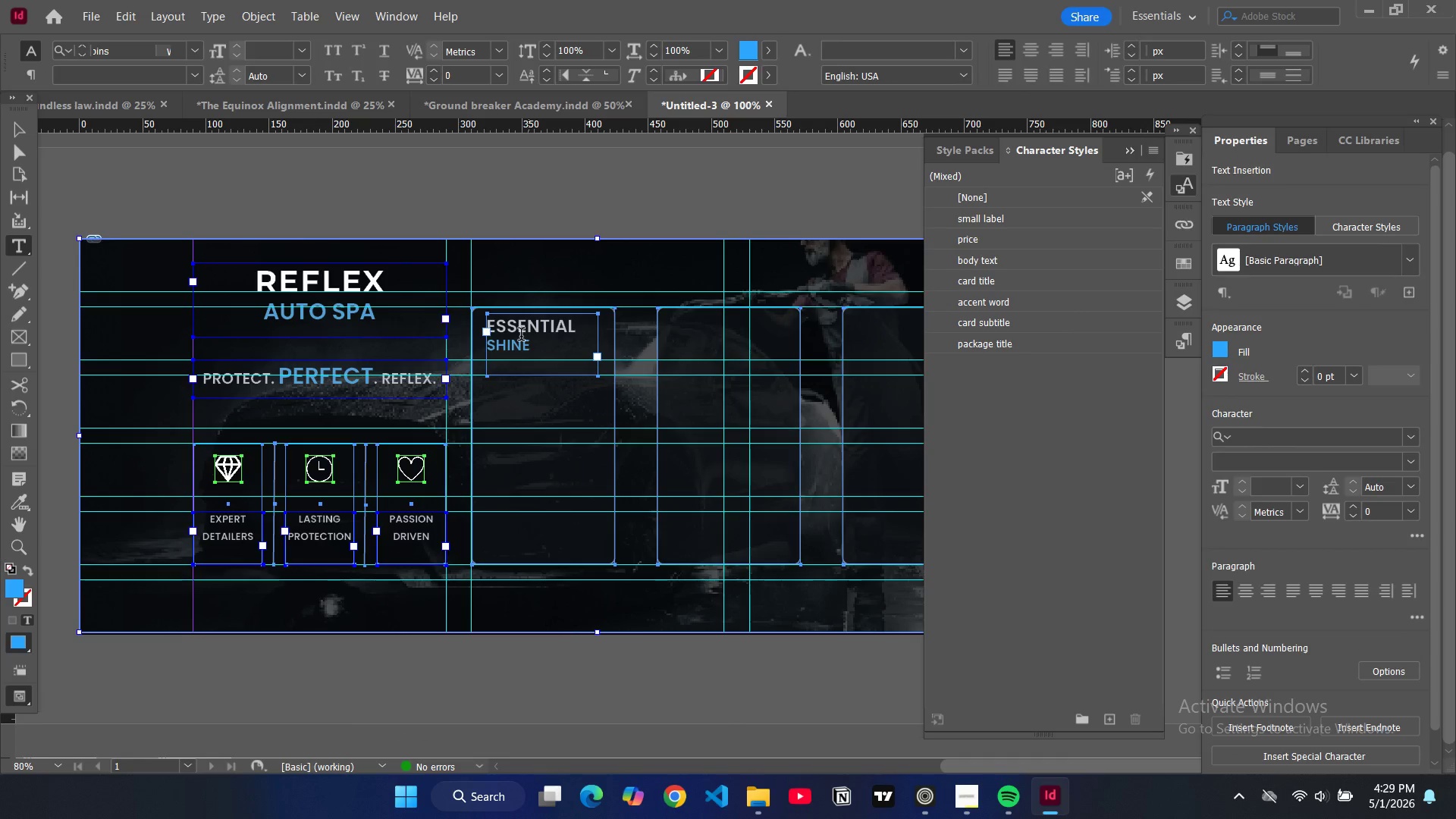 
double_click([521, 336])
 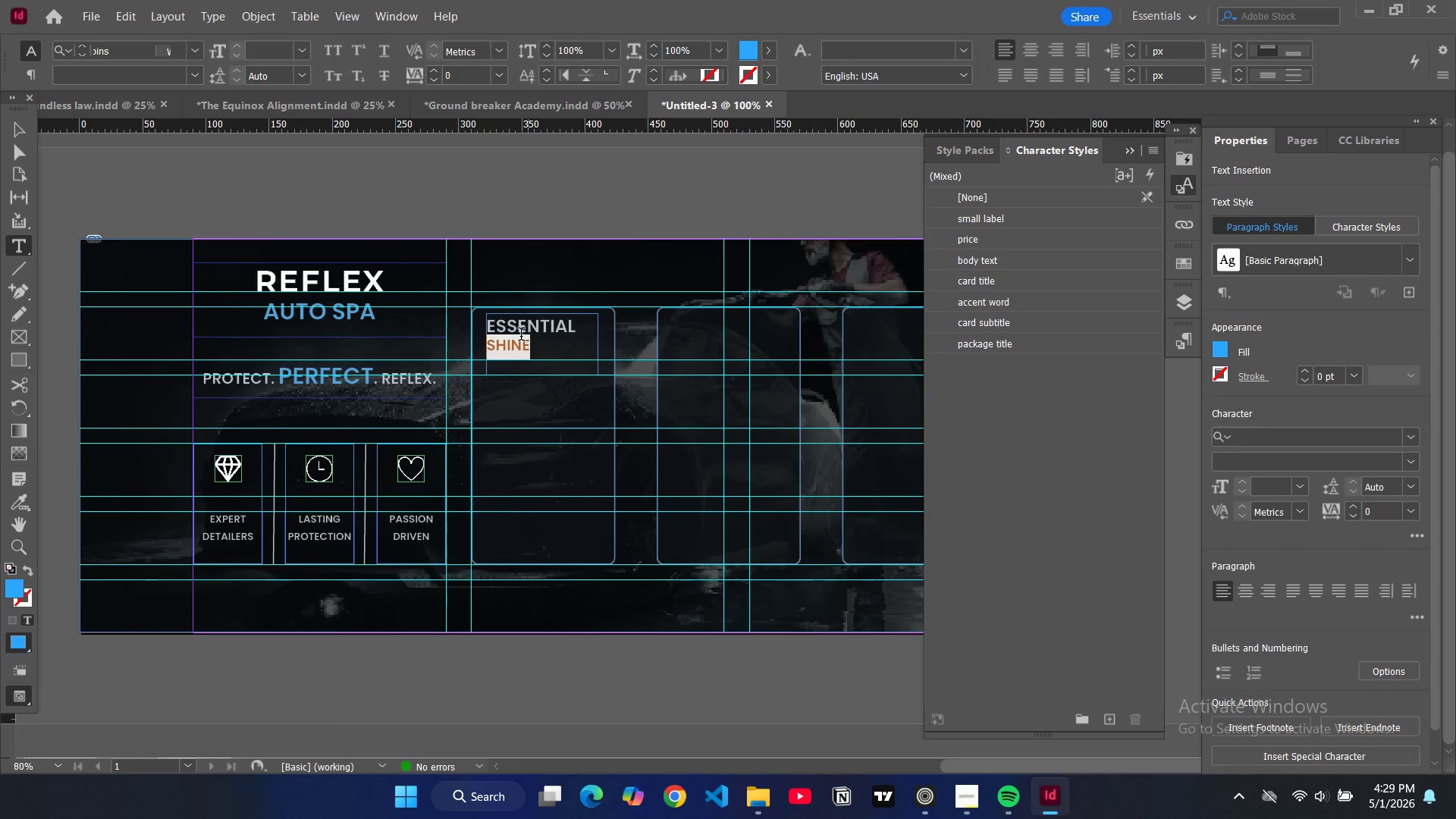 
key(Control+A)
 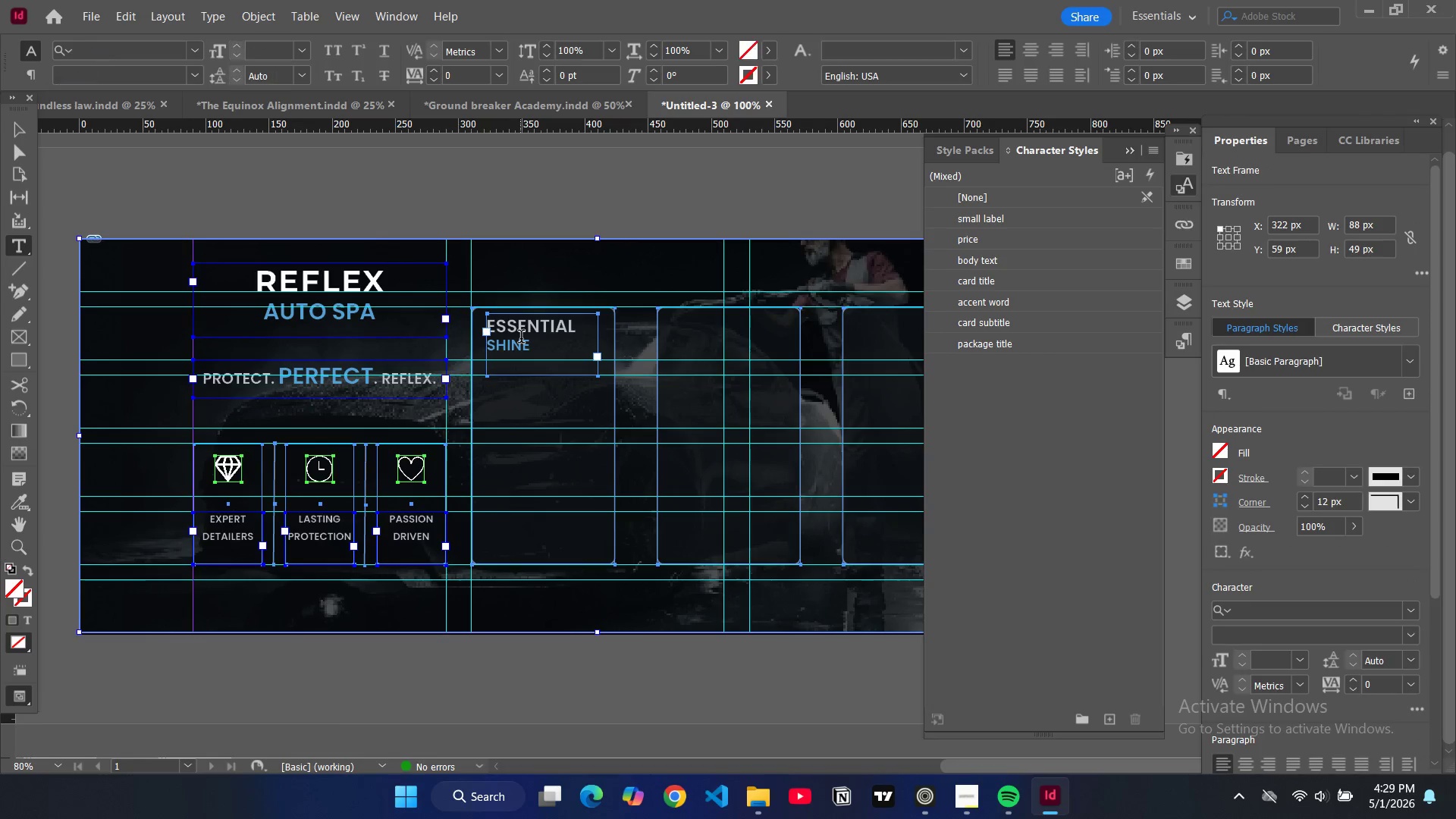 
double_click([521, 338])
 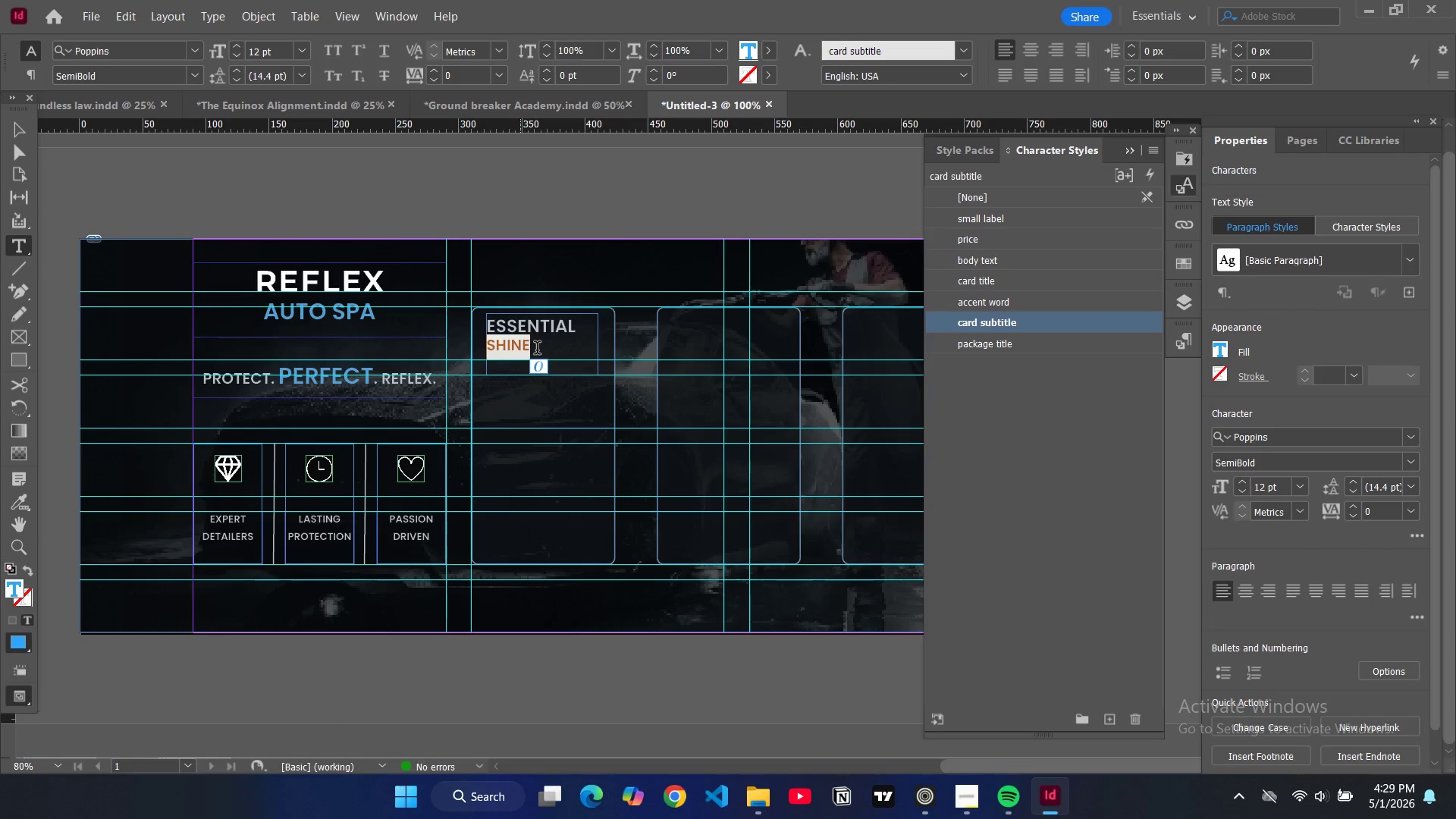 
key(Control+A)
 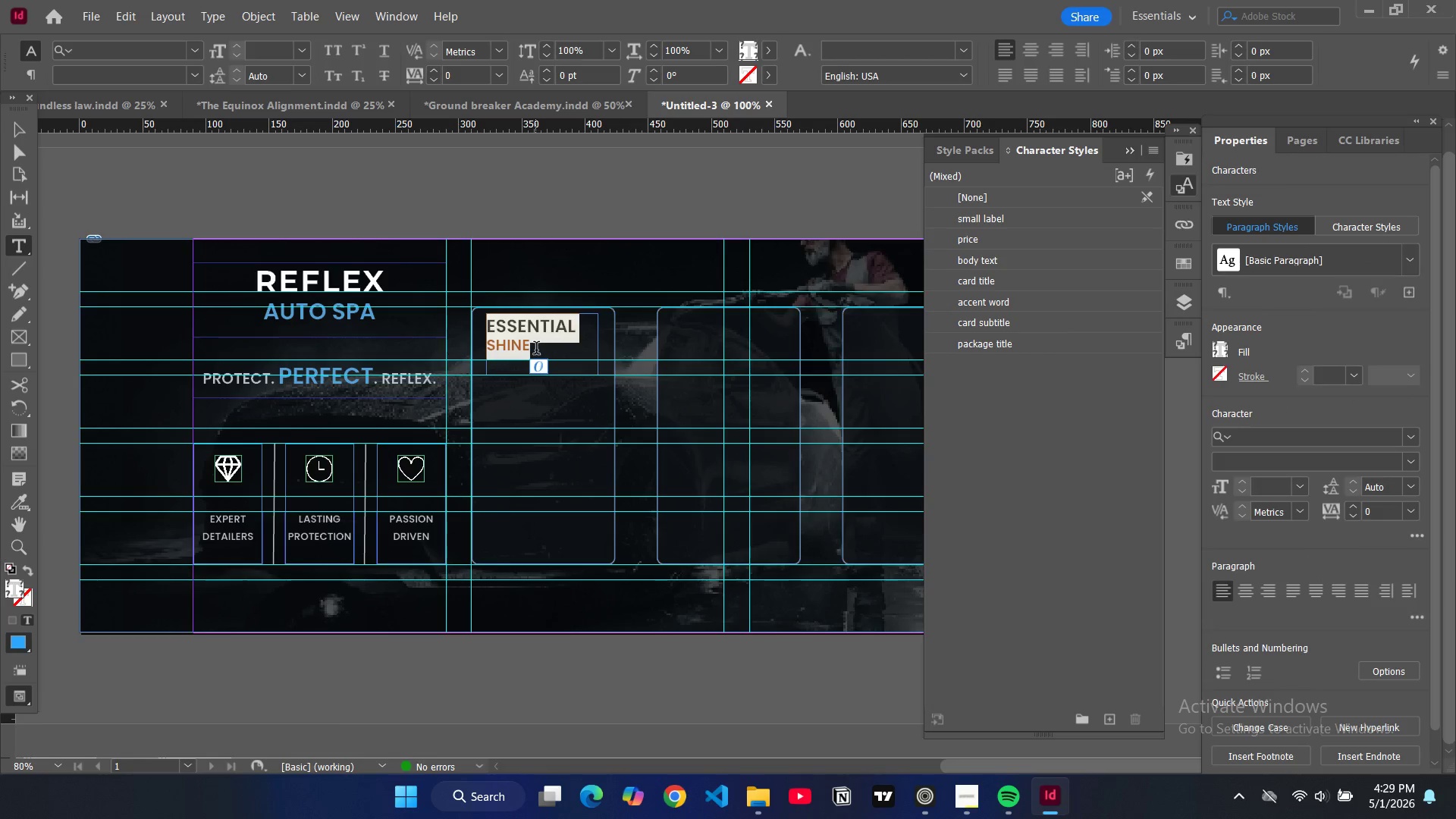 
key(Control+Shift+C)
 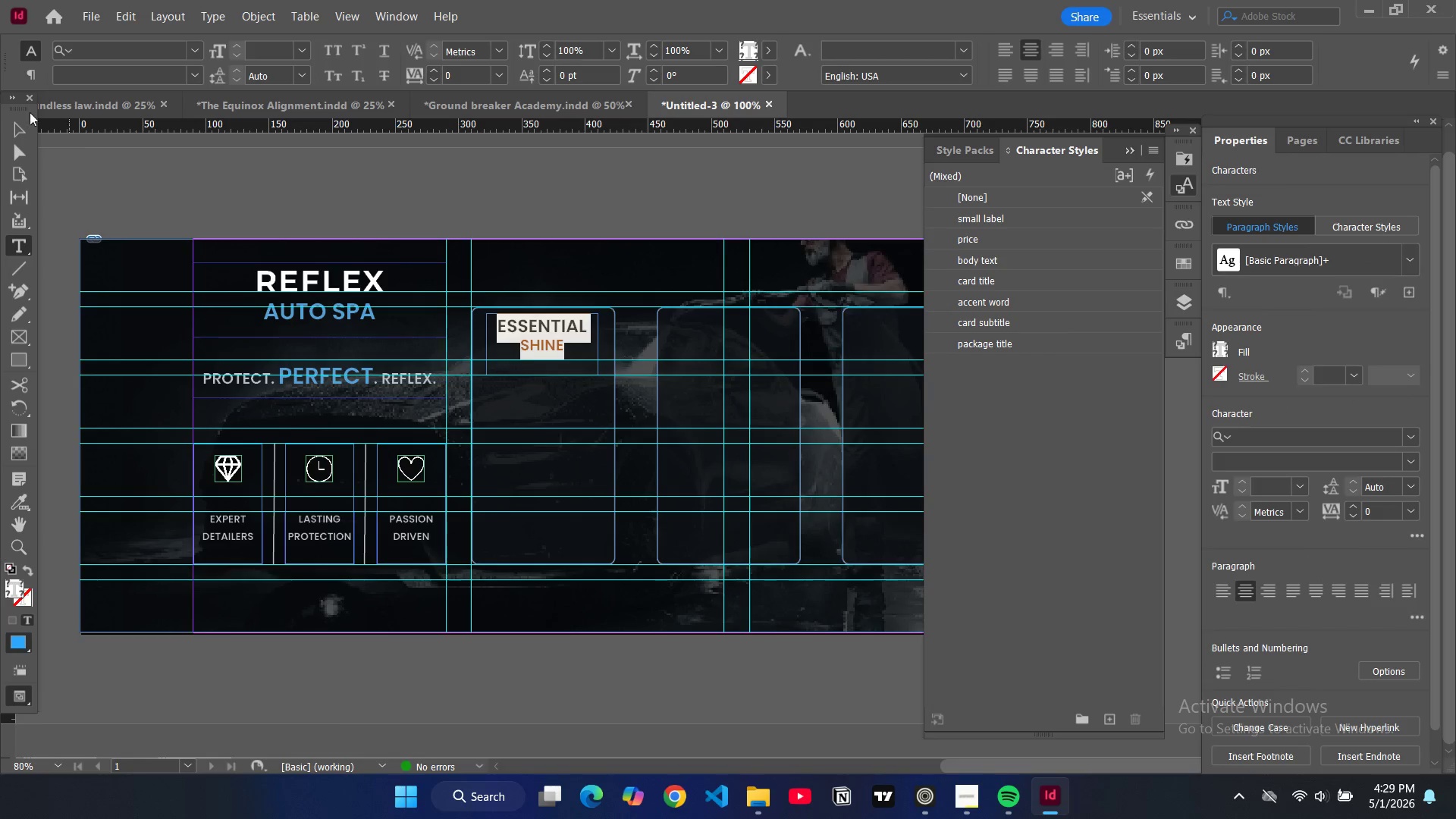 
left_click([19, 126])
 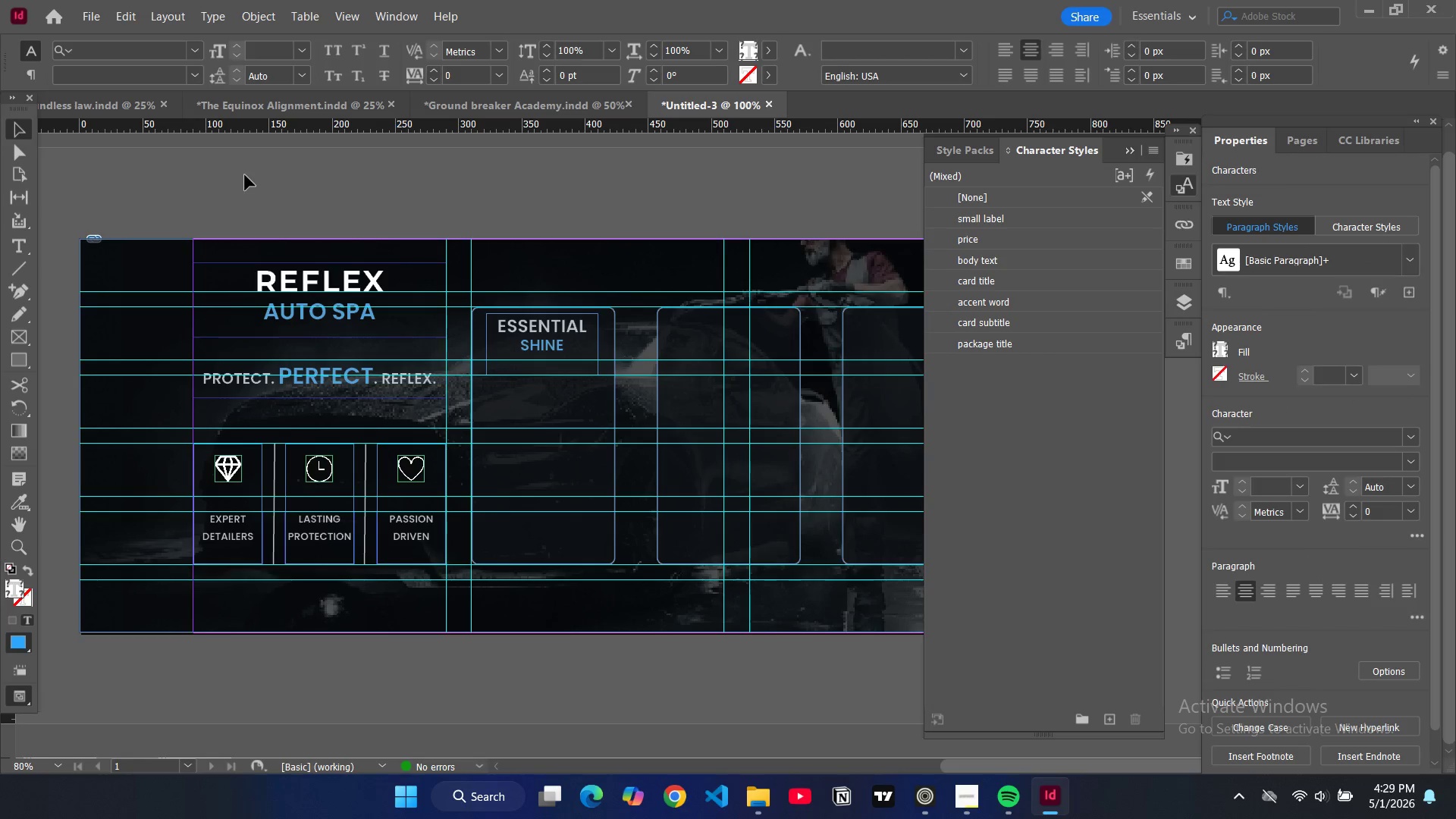 
left_click([254, 189])
 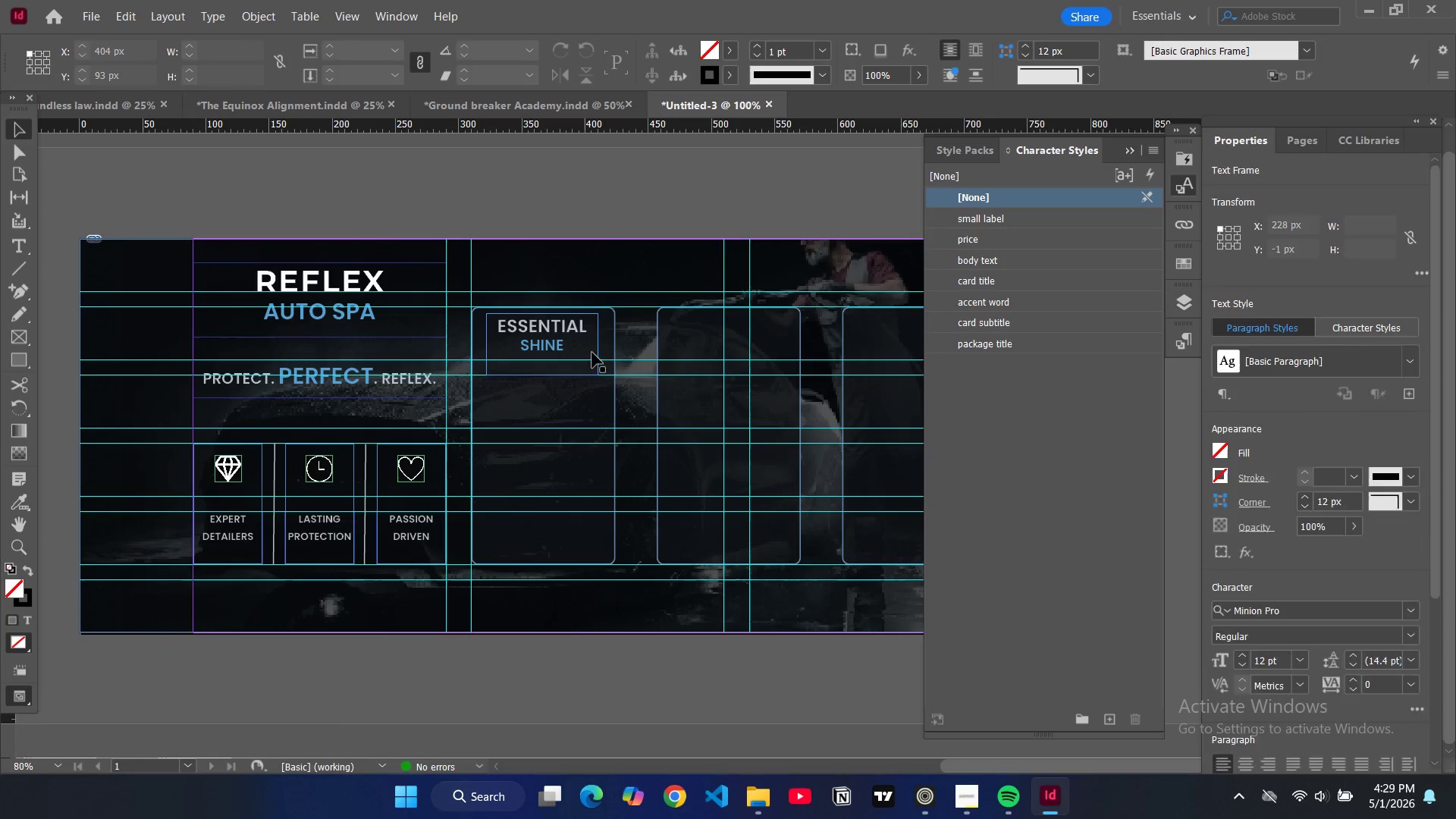 
left_click([595, 350])
 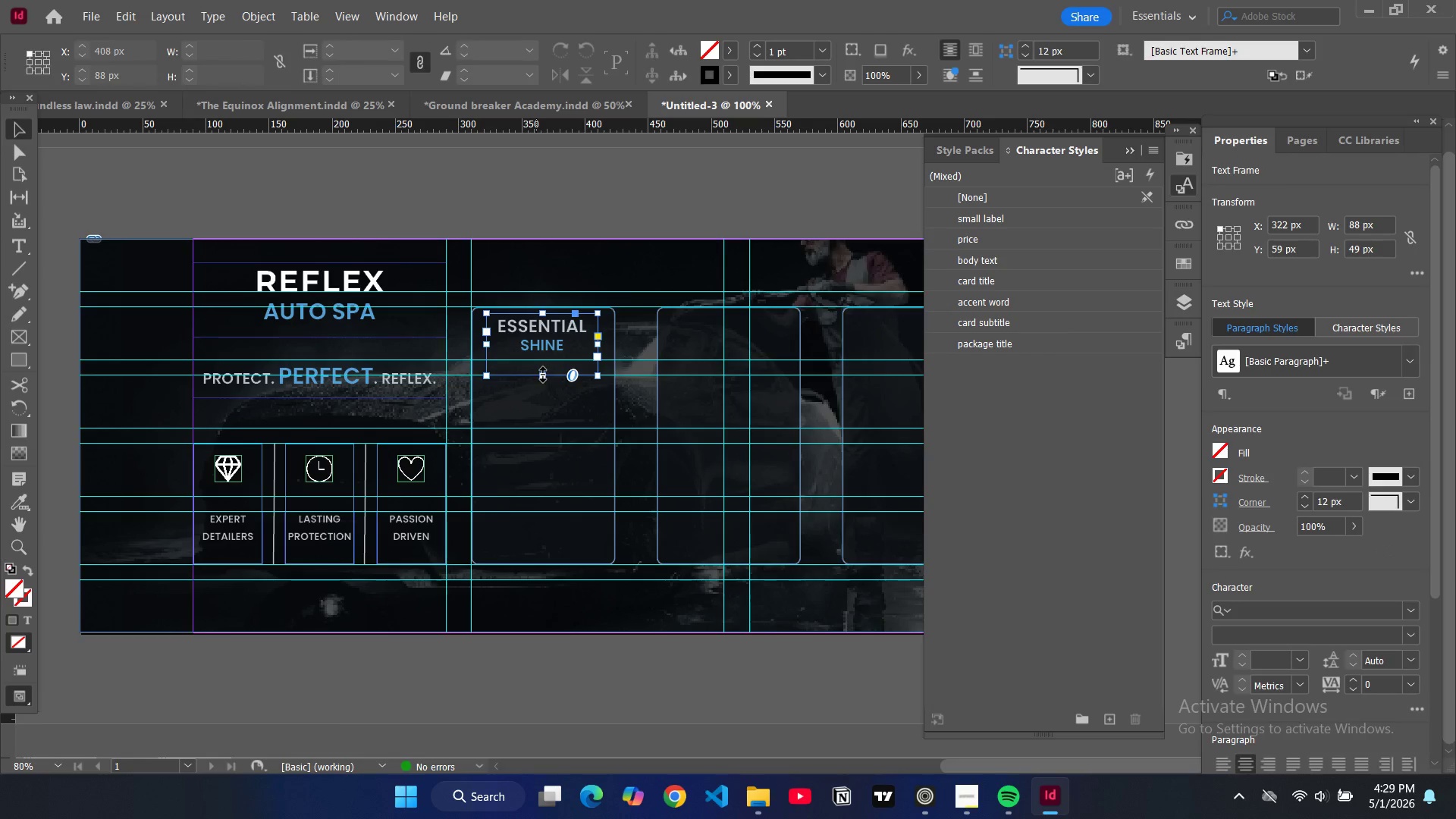 
left_click_drag(start_coordinate=[544, 375], to_coordinate=[545, 360])
 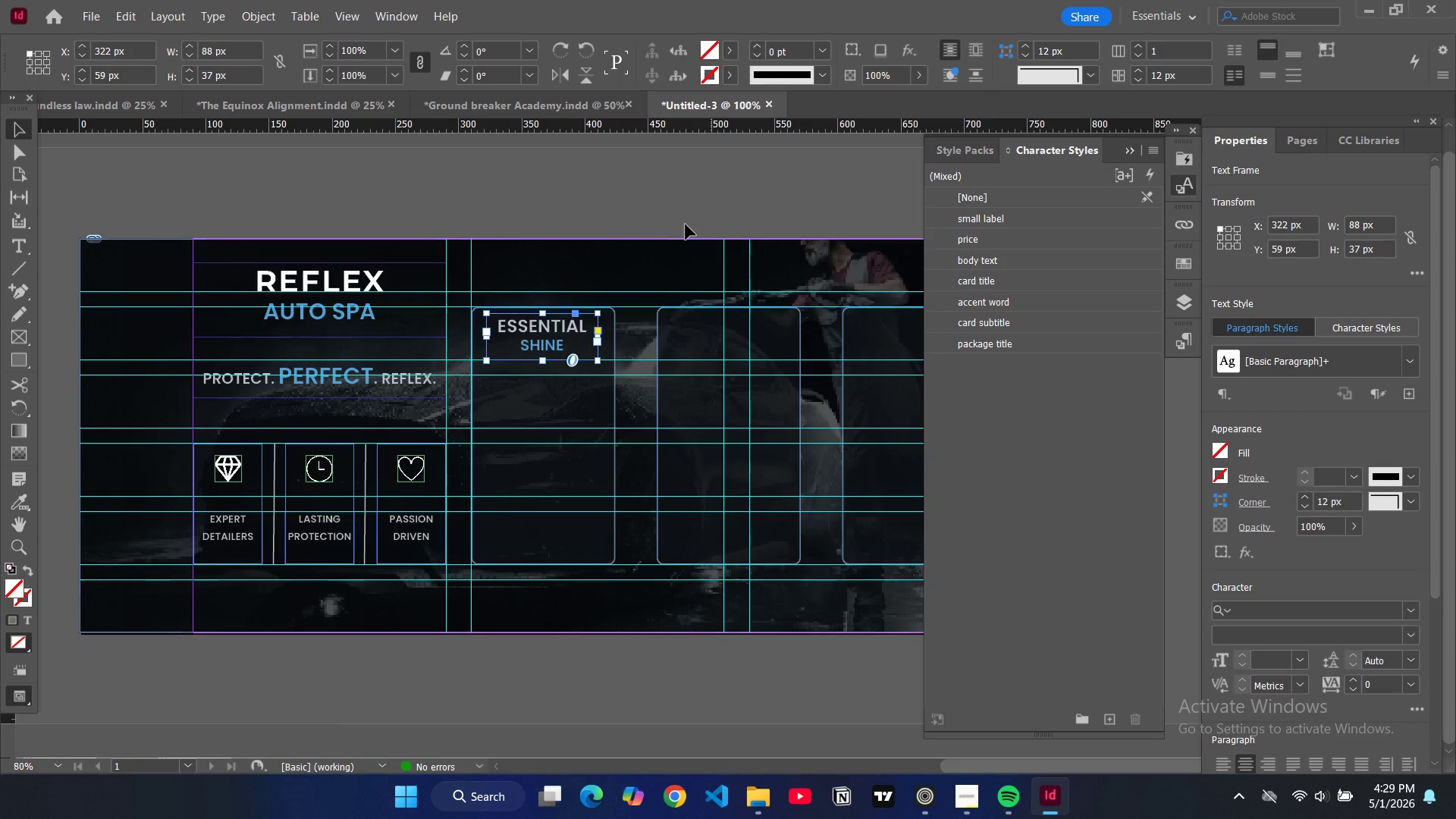 
left_click([672, 213])
 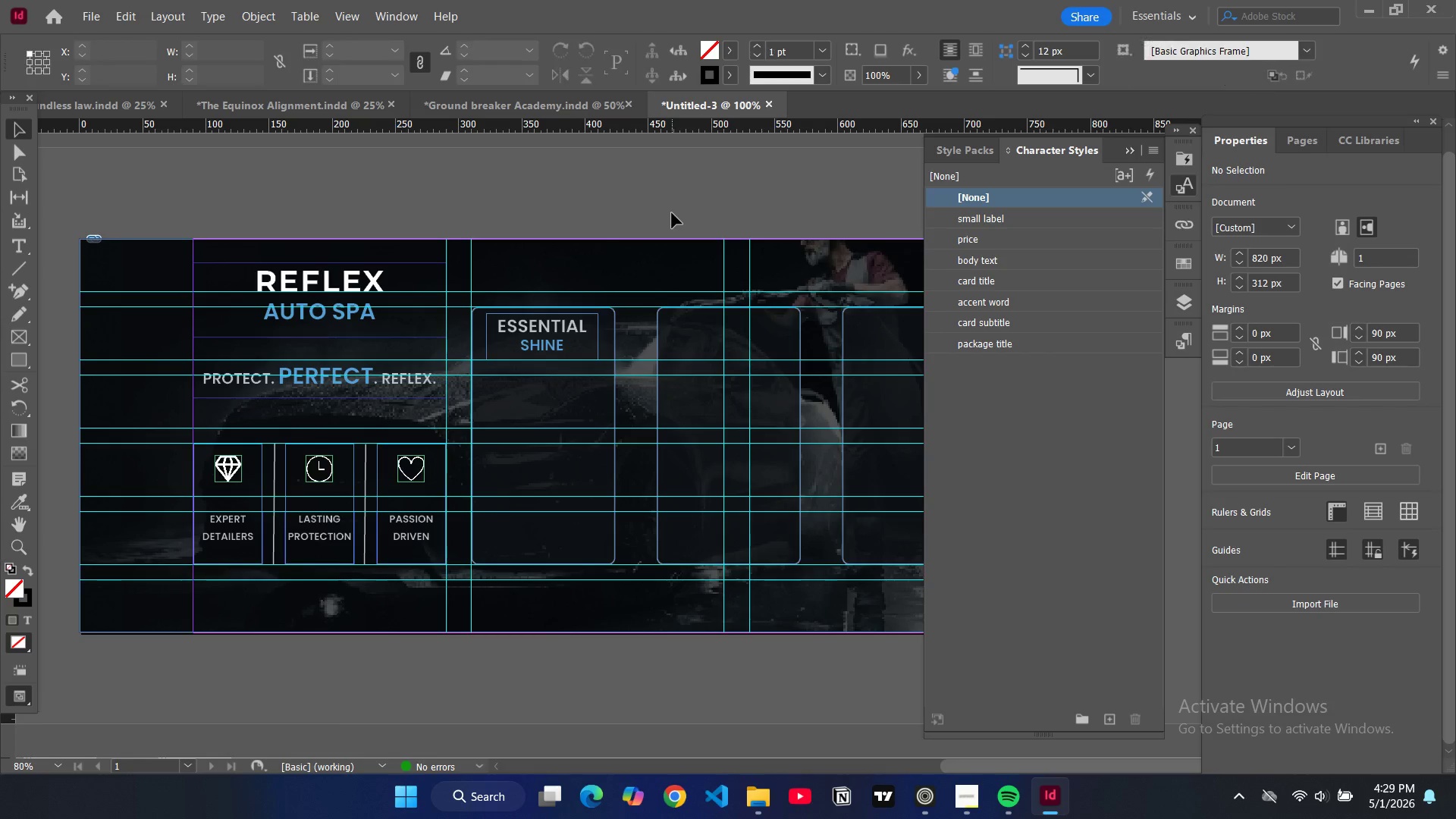 
type(ww)
 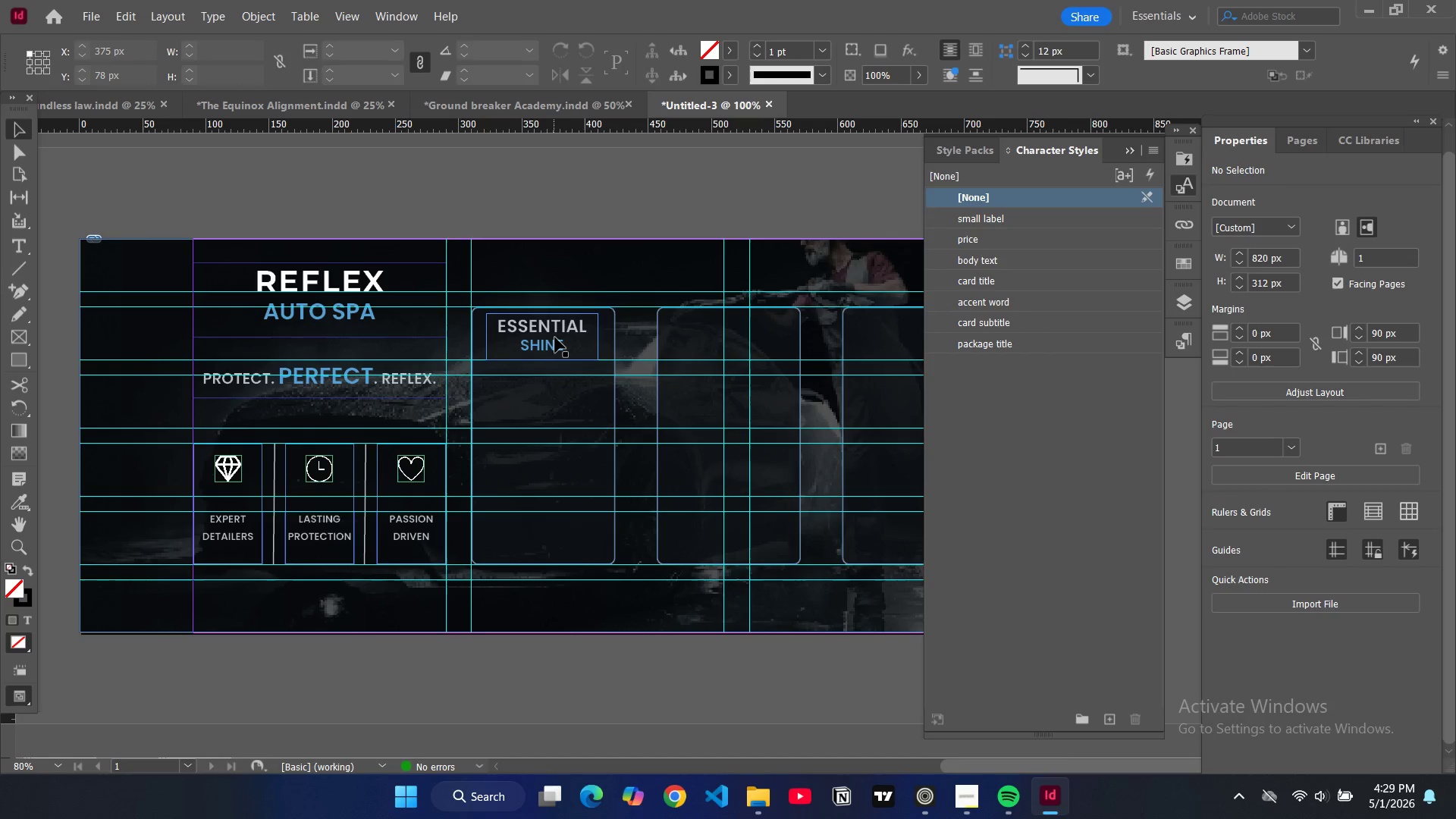 
left_click_drag(start_coordinate=[555, 338], to_coordinate=[554, 350])
 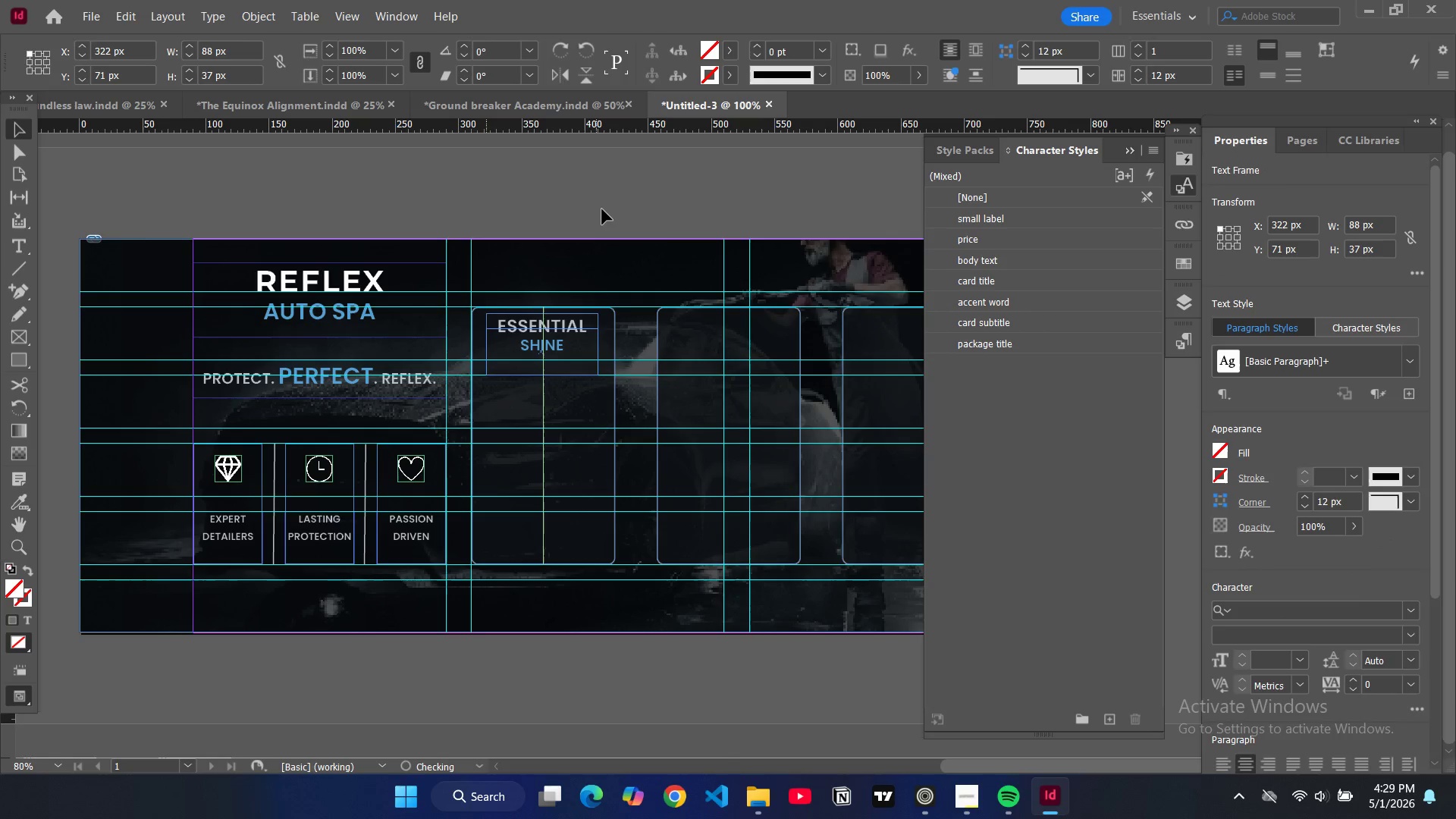 
left_click([603, 209])
 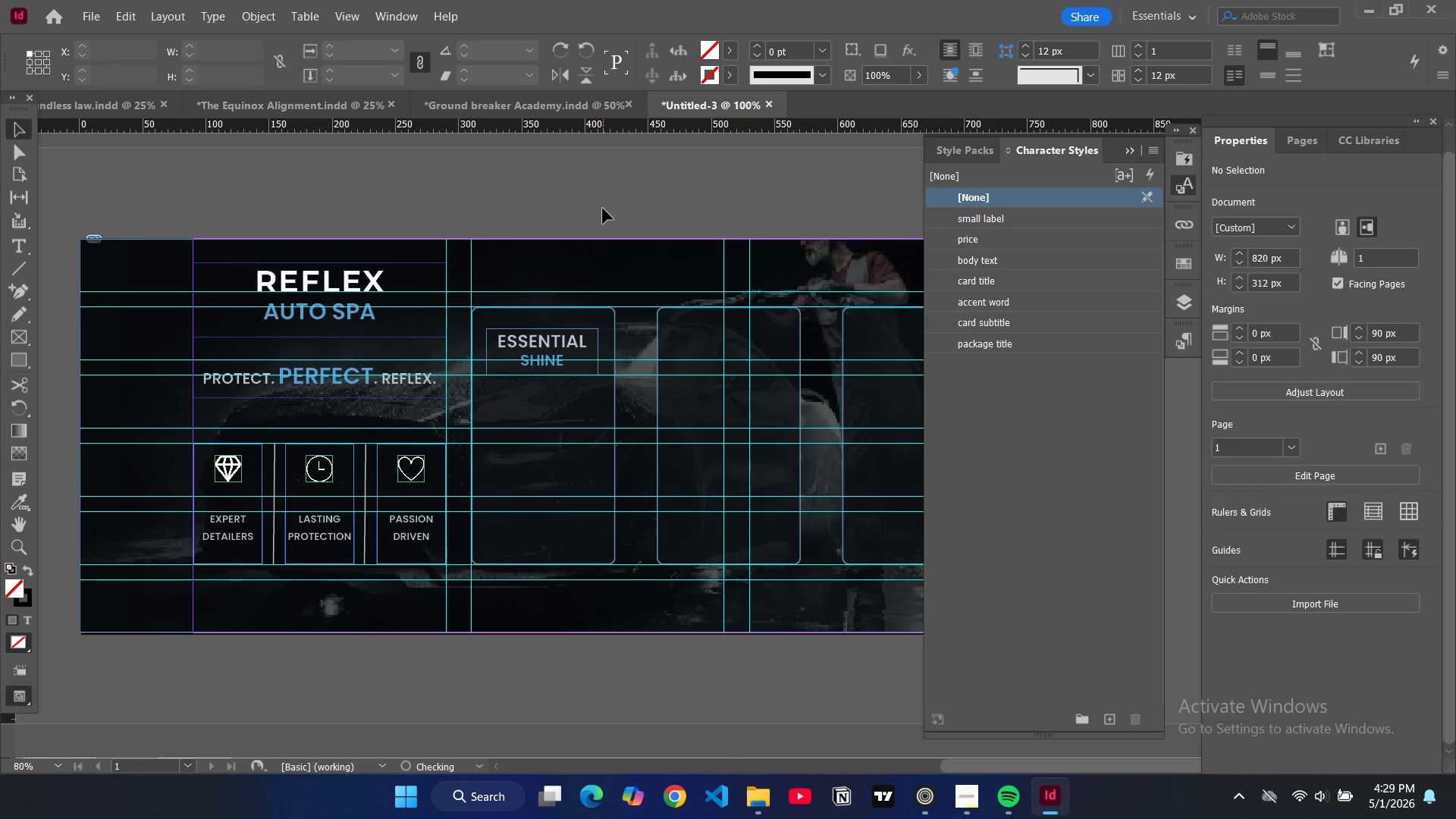 
type(ww)
 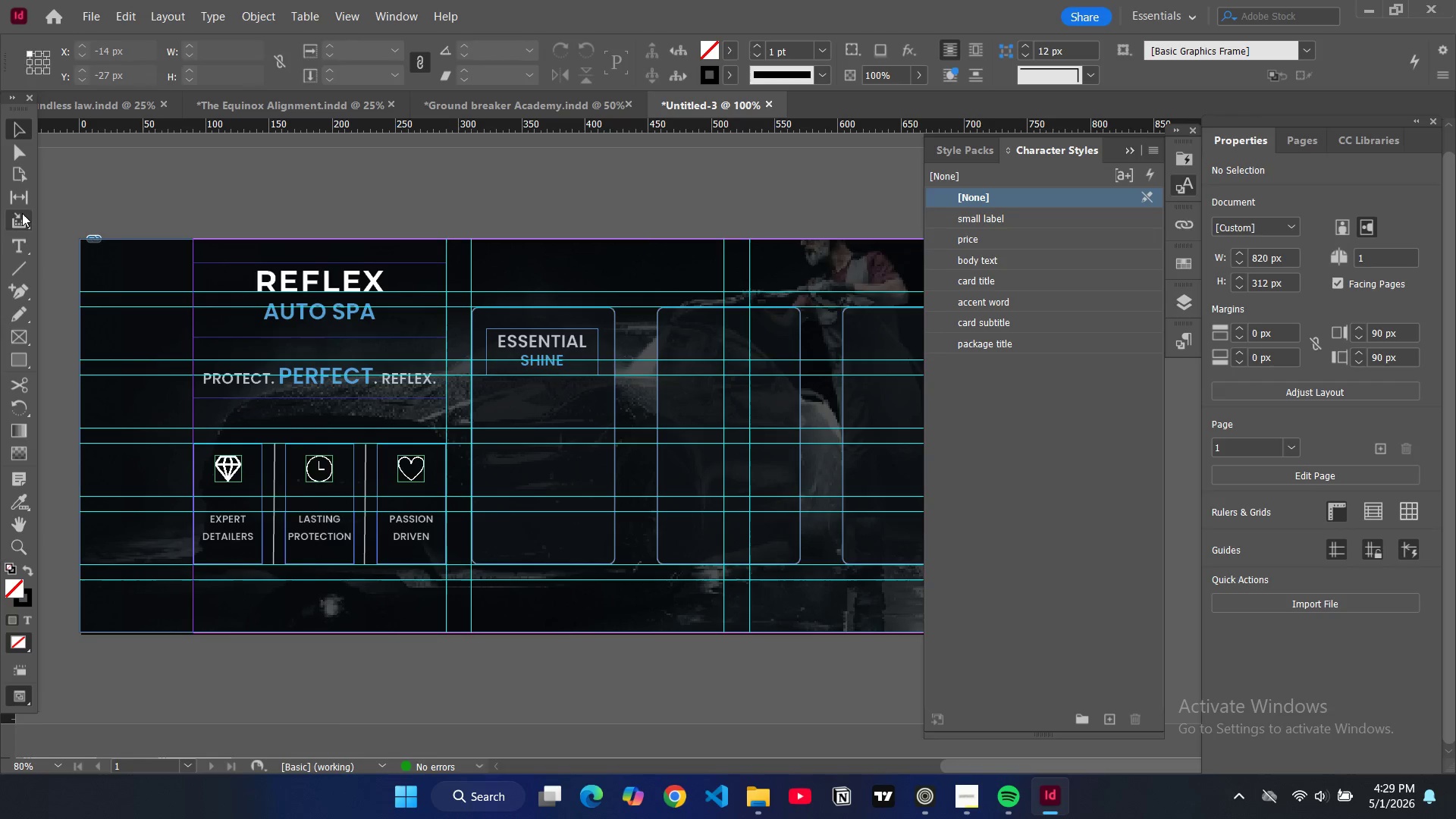 
left_click([19, 269])
 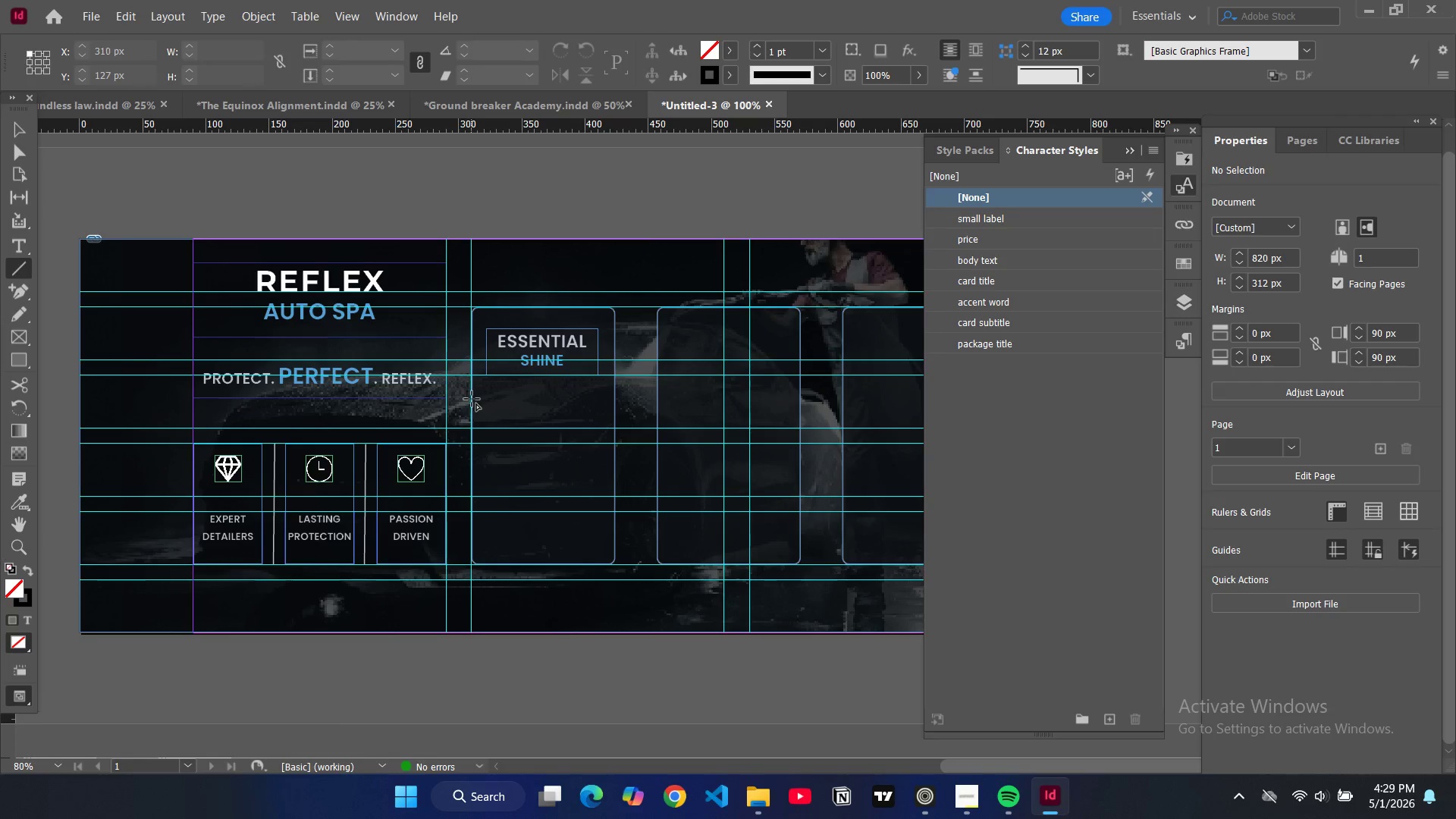 
left_click_drag(start_coordinate=[472, 399], to_coordinate=[516, 400])
 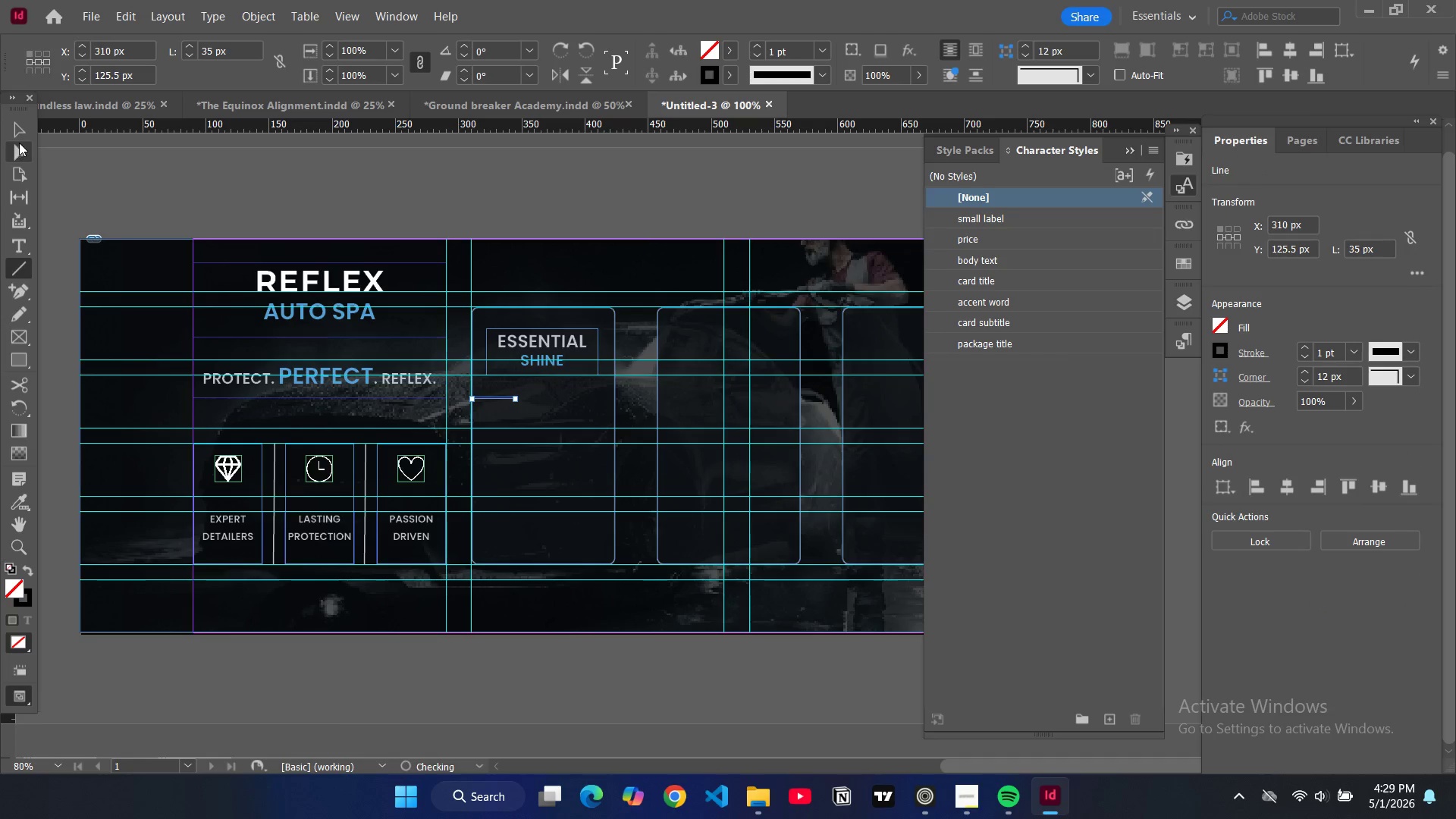 
left_click([20, 136])
 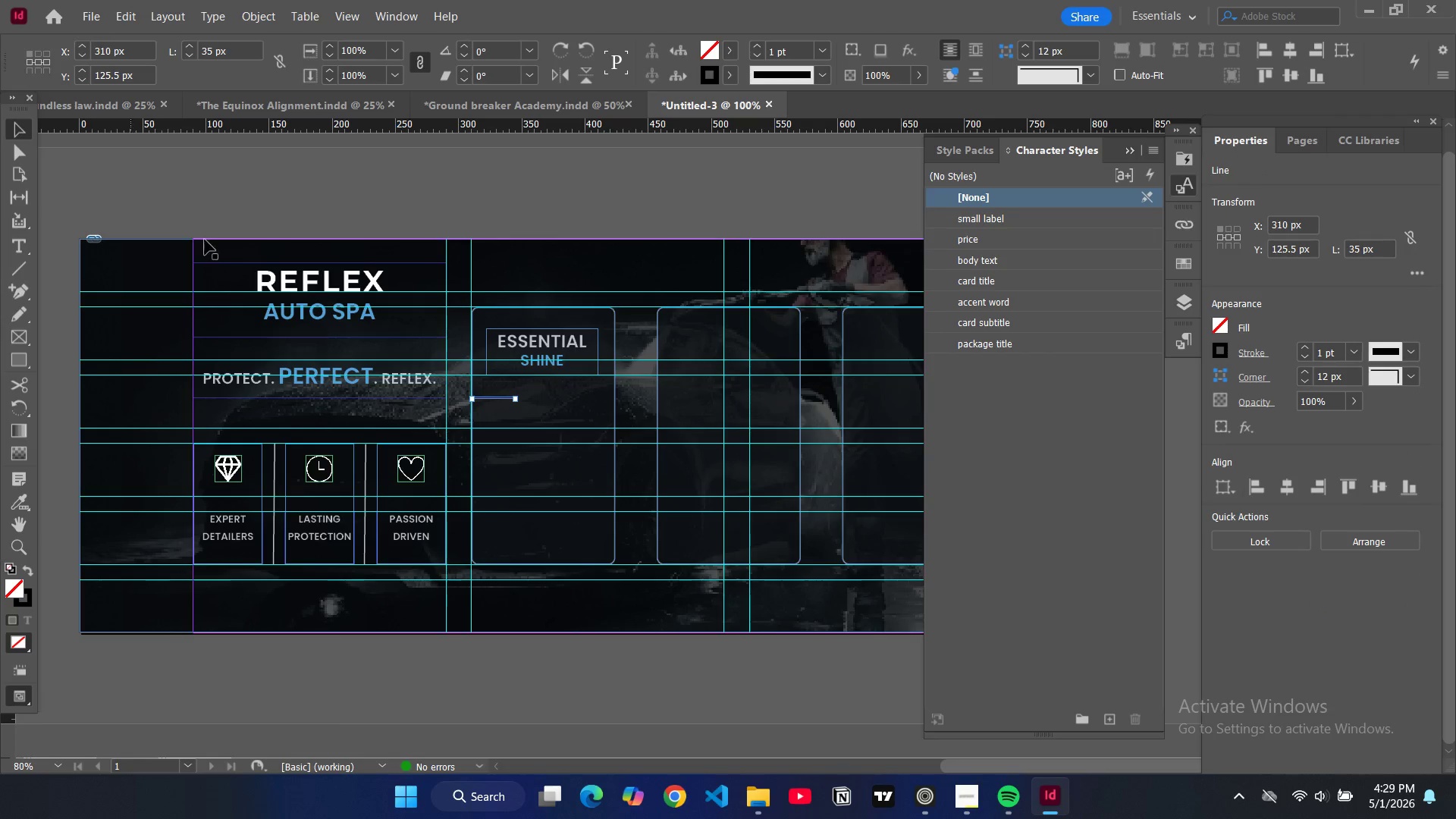 
key(Control+C)
 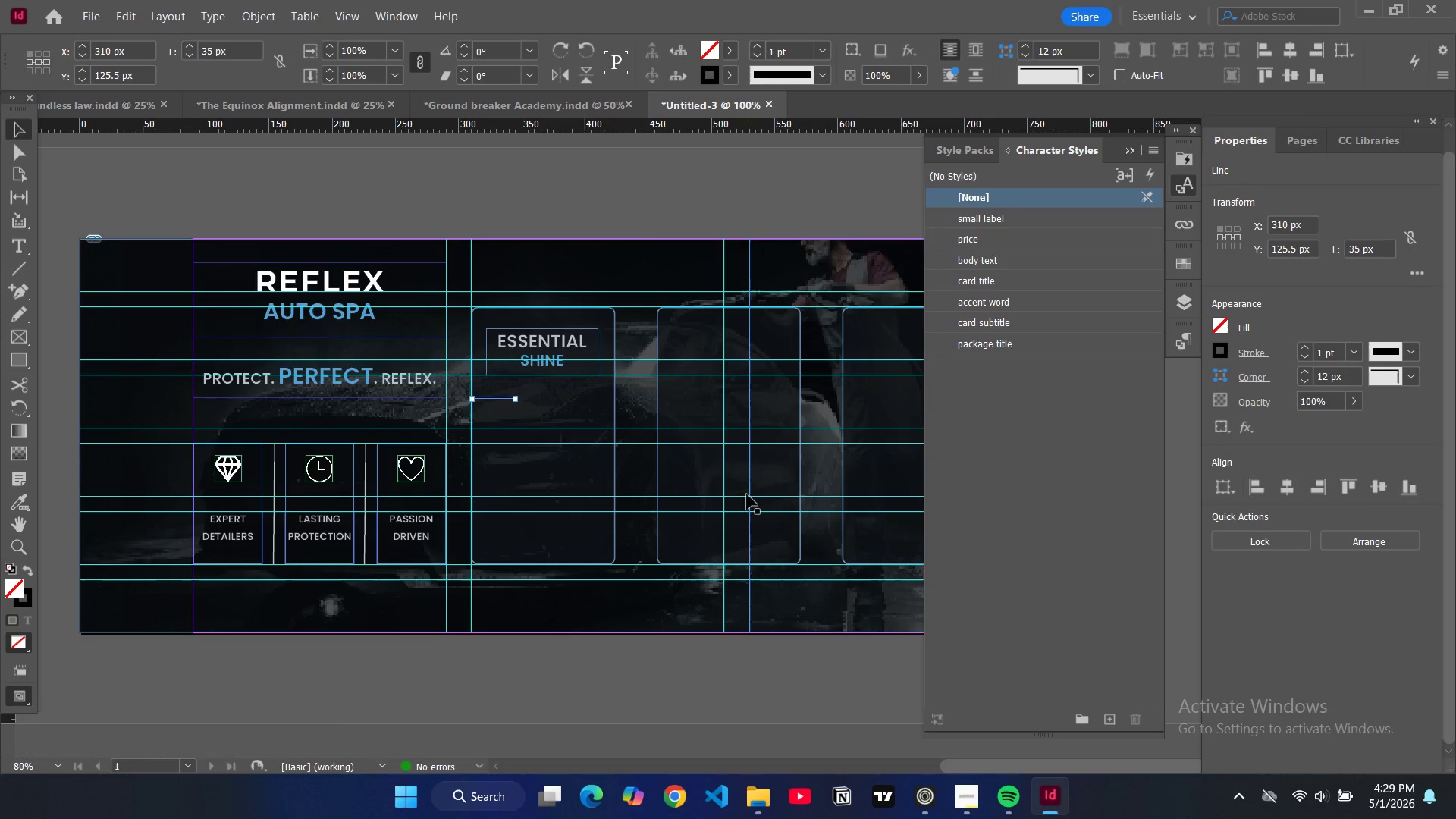 
key(Control+V)
 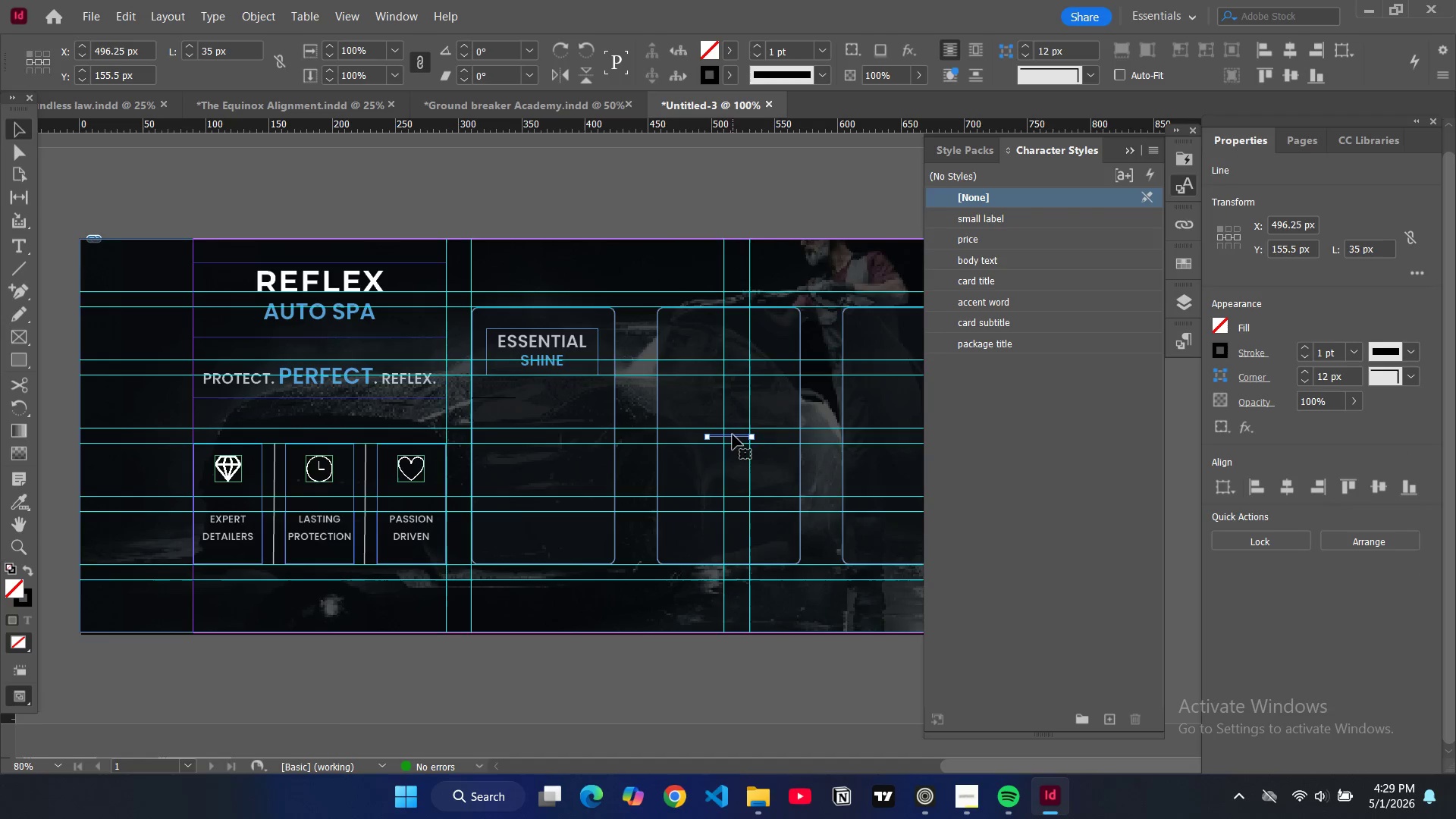 
left_click_drag(start_coordinate=[733, 437], to_coordinate=[597, 397])
 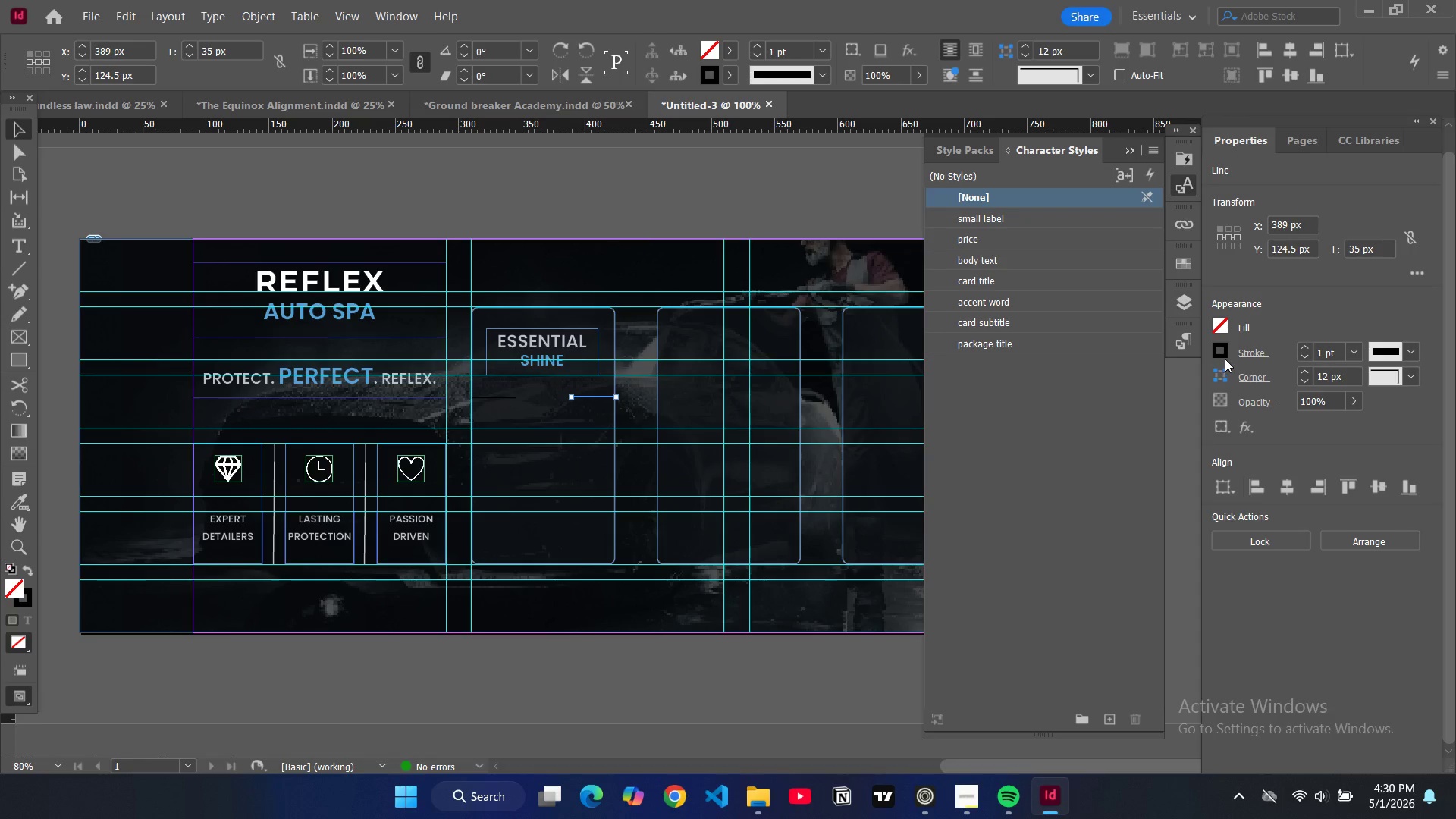 
left_click([1225, 354])
 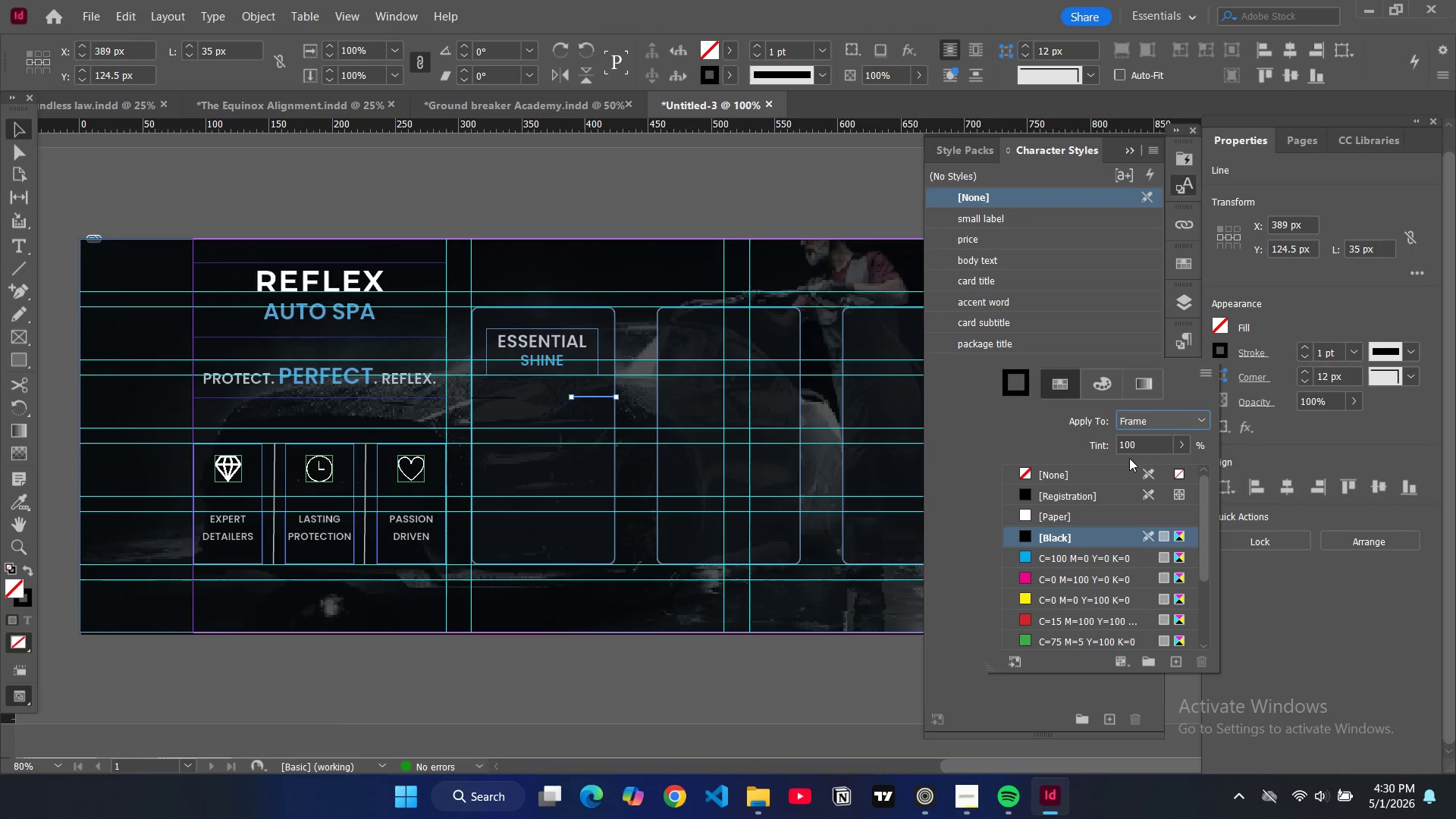 
scroll: coordinate [1036, 615], scroll_direction: down, amount: 7.0
 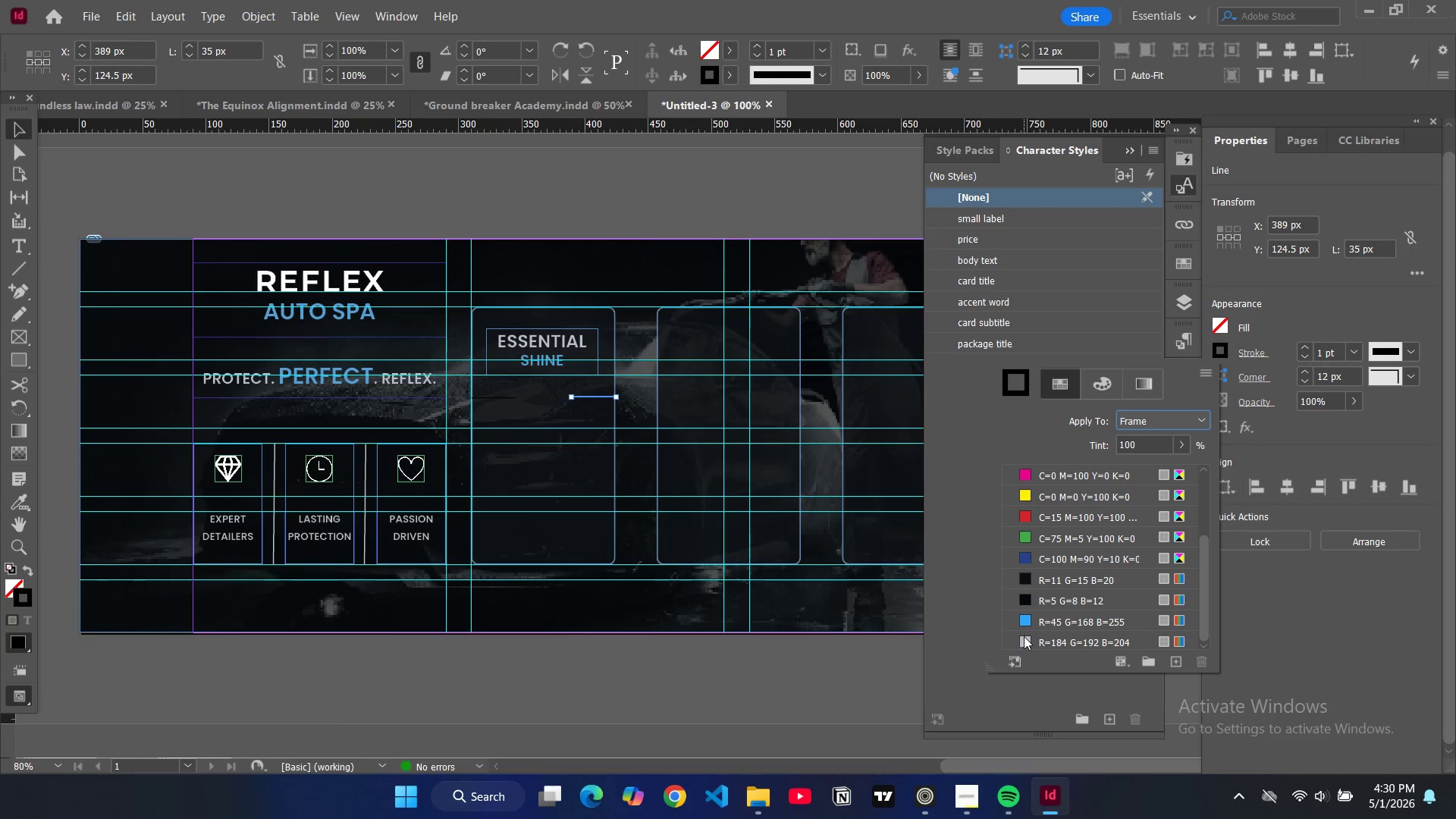 
left_click([1024, 637])
 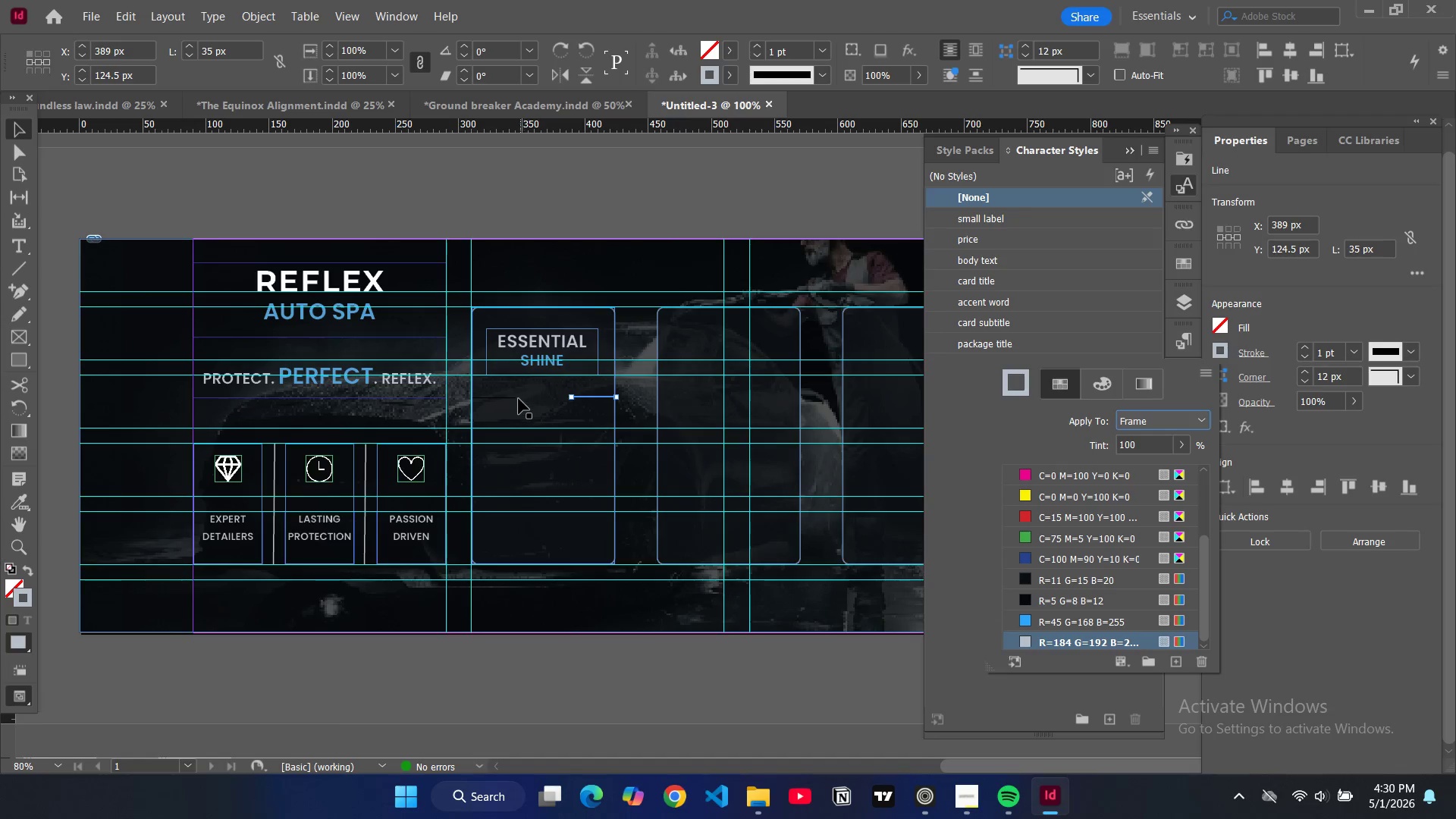 
left_click([512, 403])
 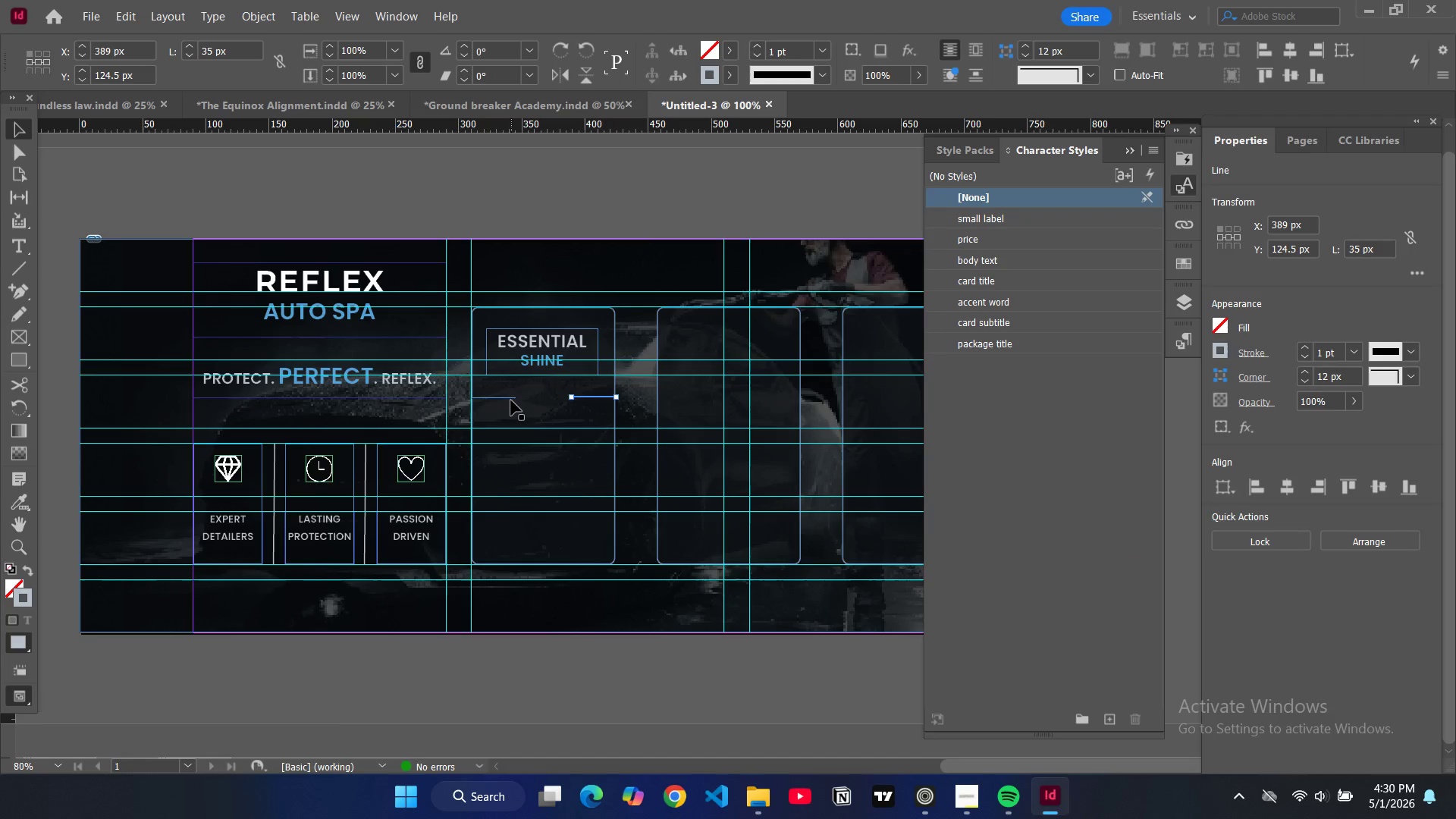 
double_click([511, 400])
 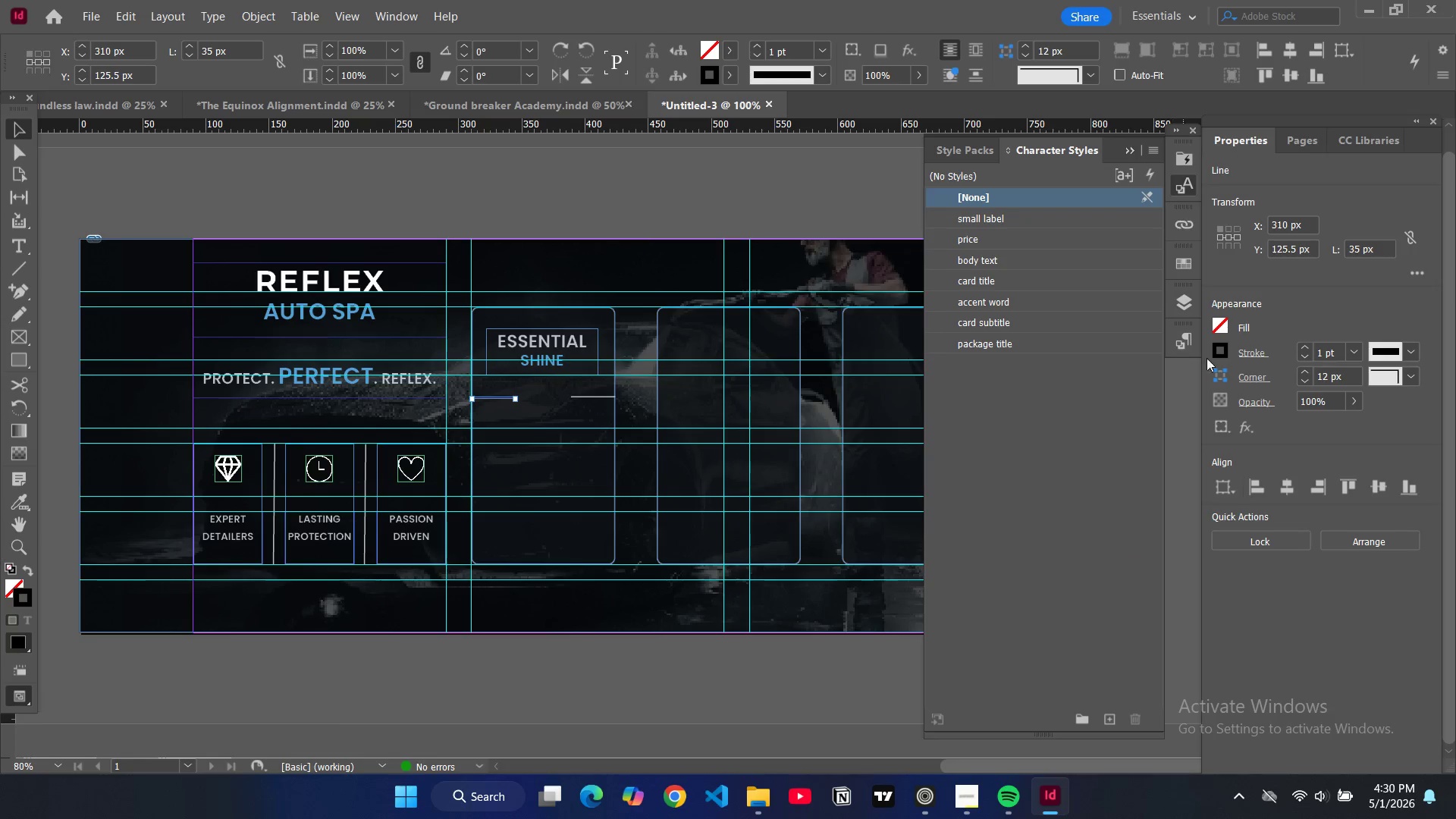 
left_click([1225, 353])
 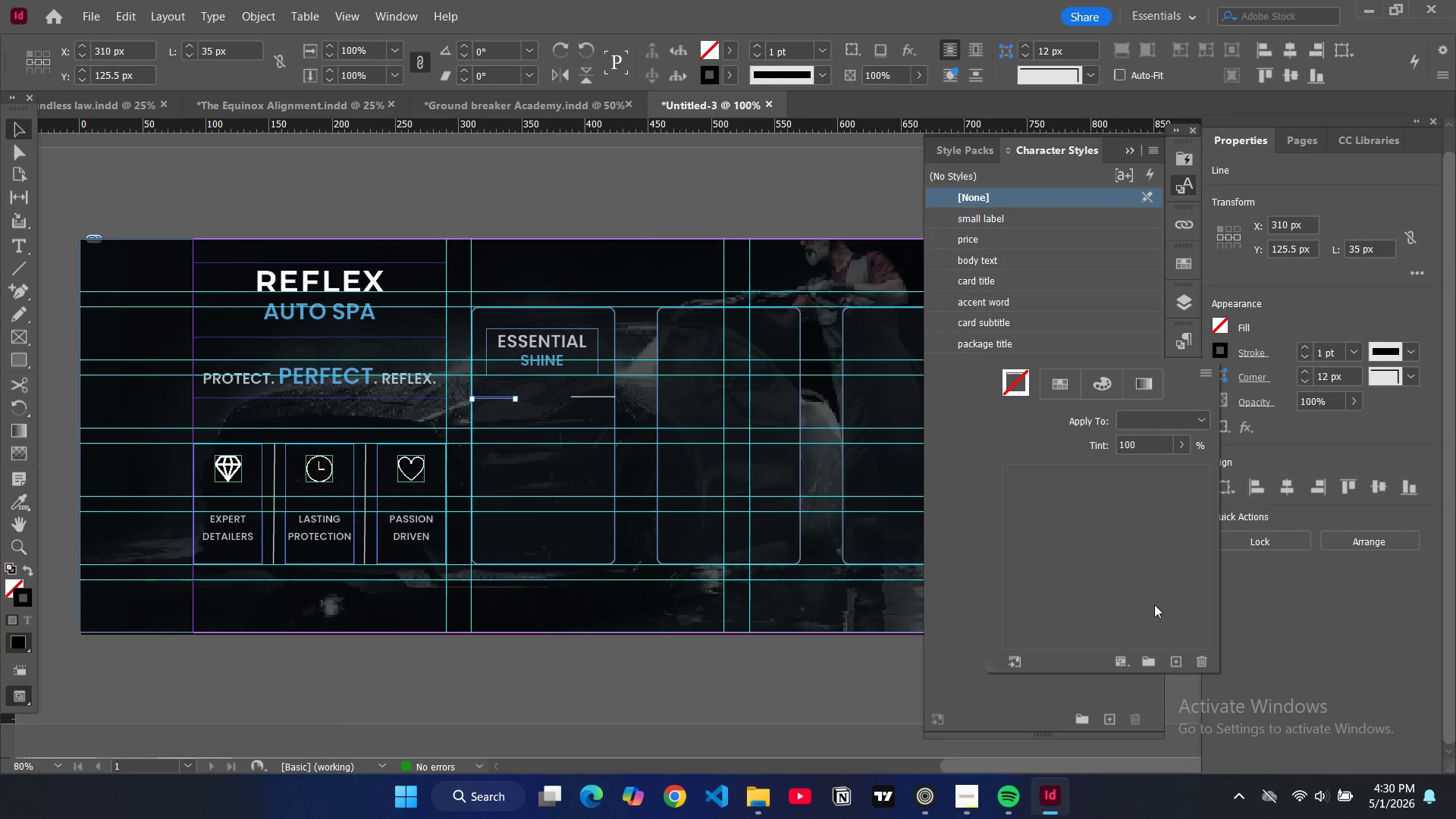 
scroll: coordinate [1043, 610], scroll_direction: down, amount: 10.0
 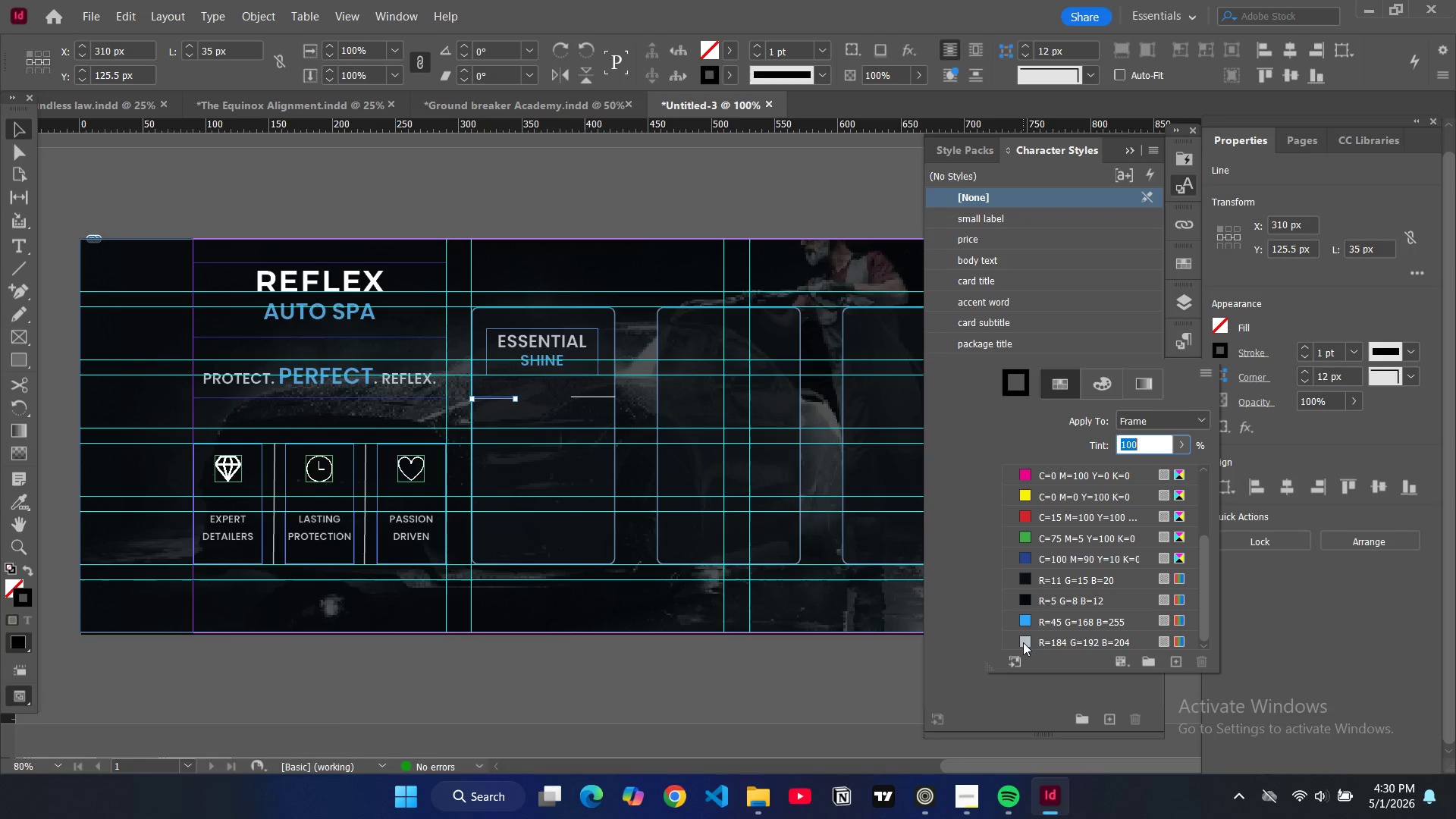 
left_click([1023, 641])
 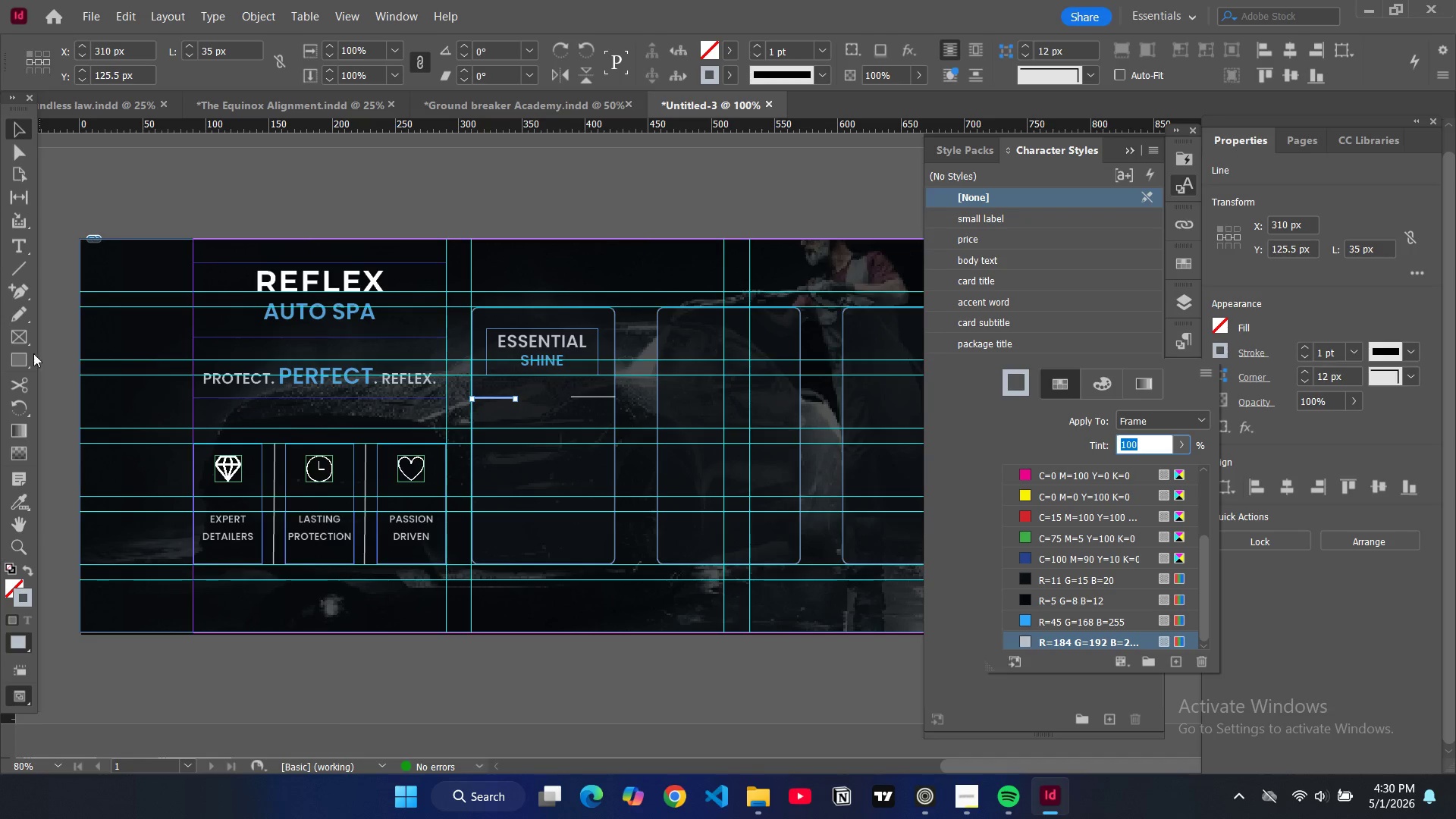 
left_click([21, 359])
 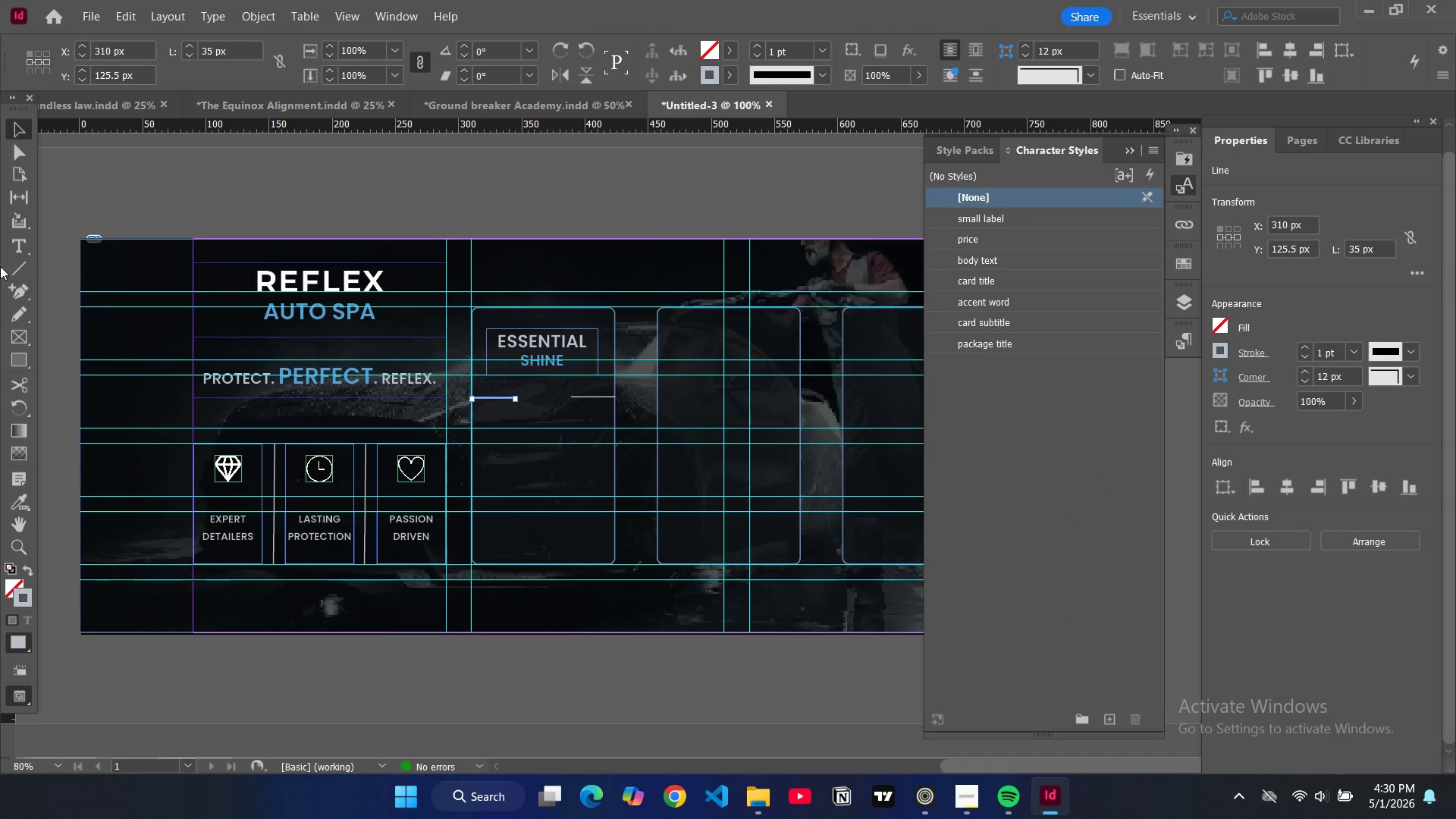 
left_click([8, 356])
 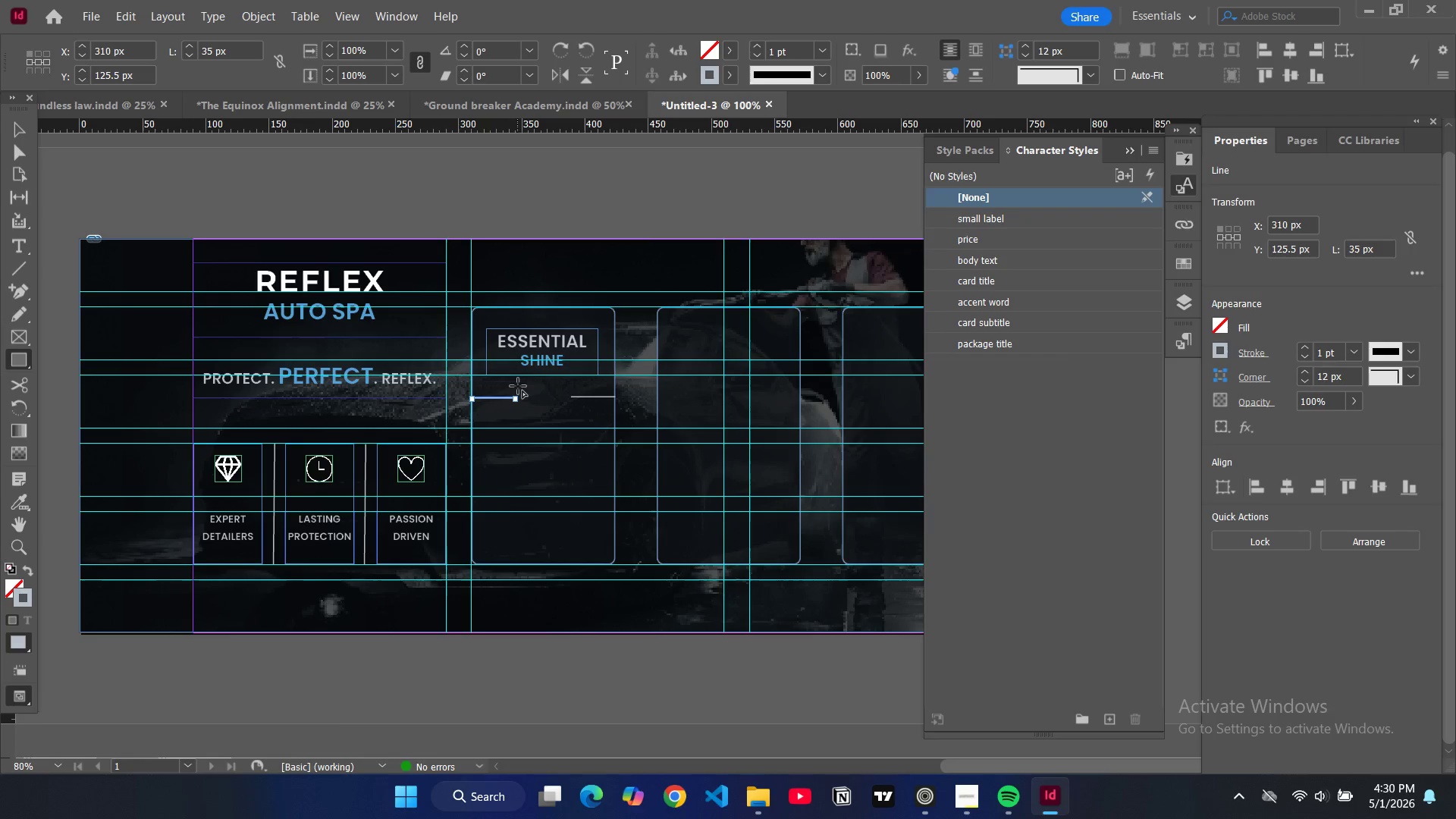 
left_click_drag(start_coordinate=[518, 385], to_coordinate=[571, 427])
 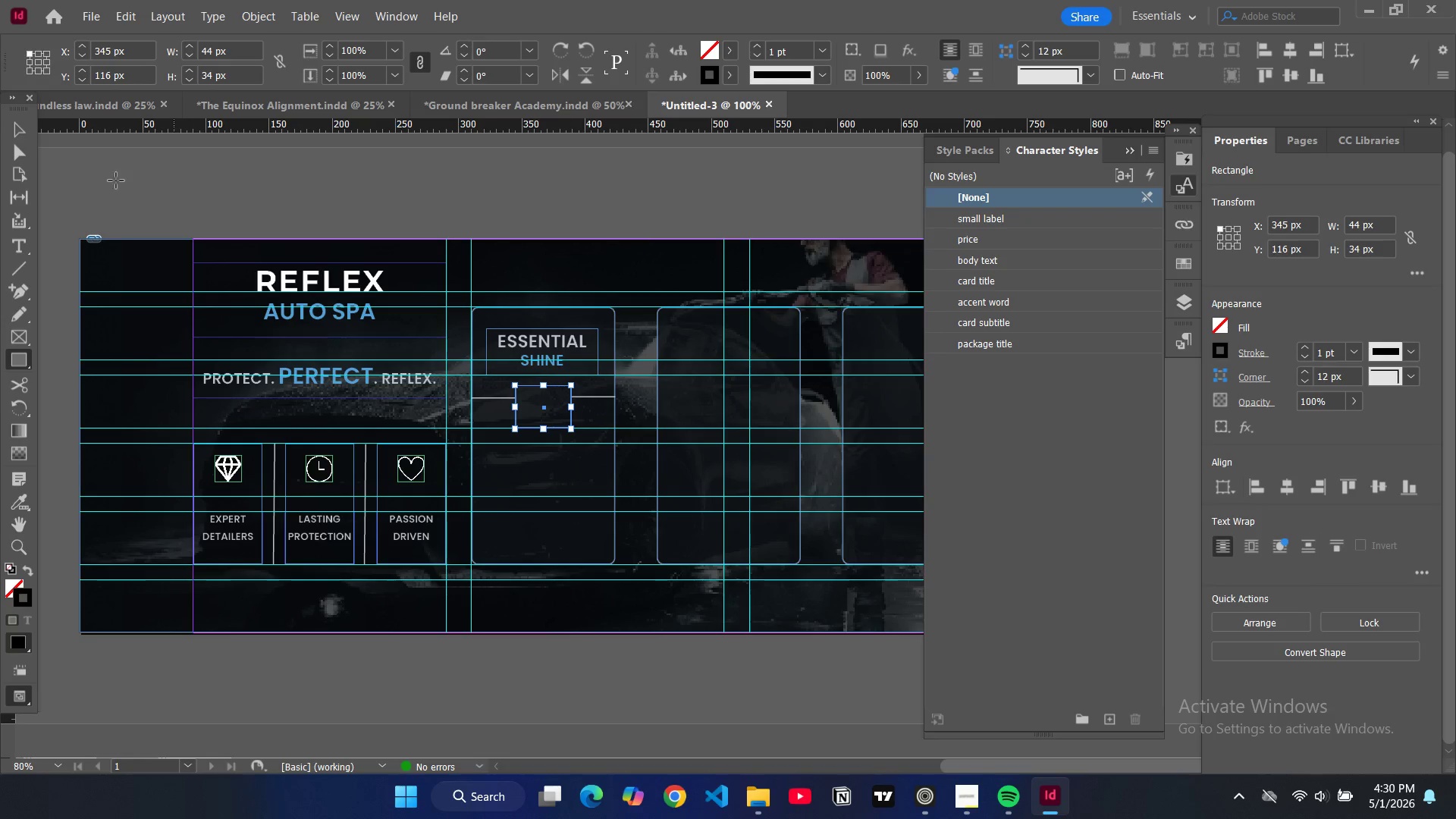 
left_click([17, 132])
 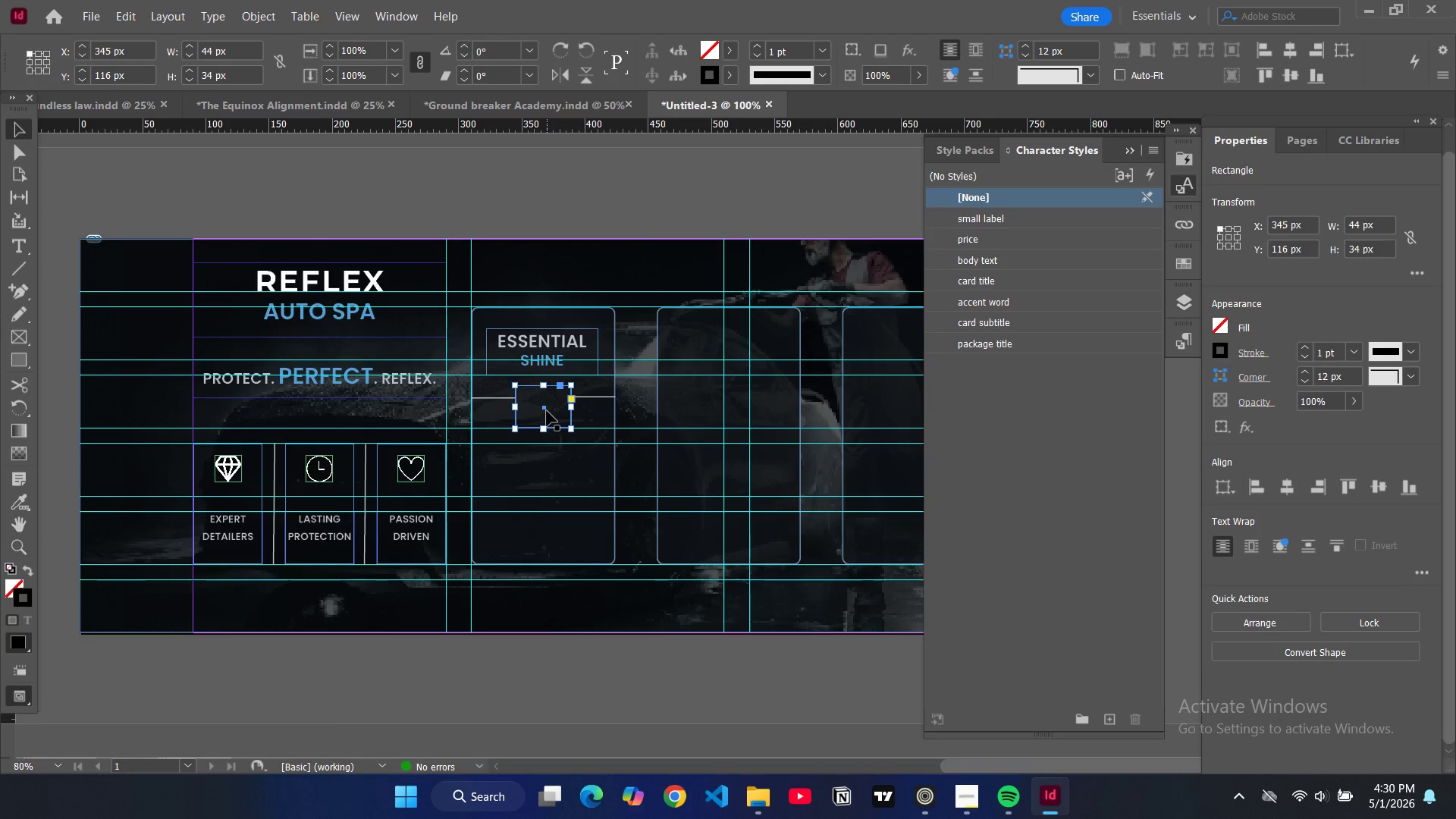 
left_click_drag(start_coordinate=[546, 411], to_coordinate=[545, 406])
 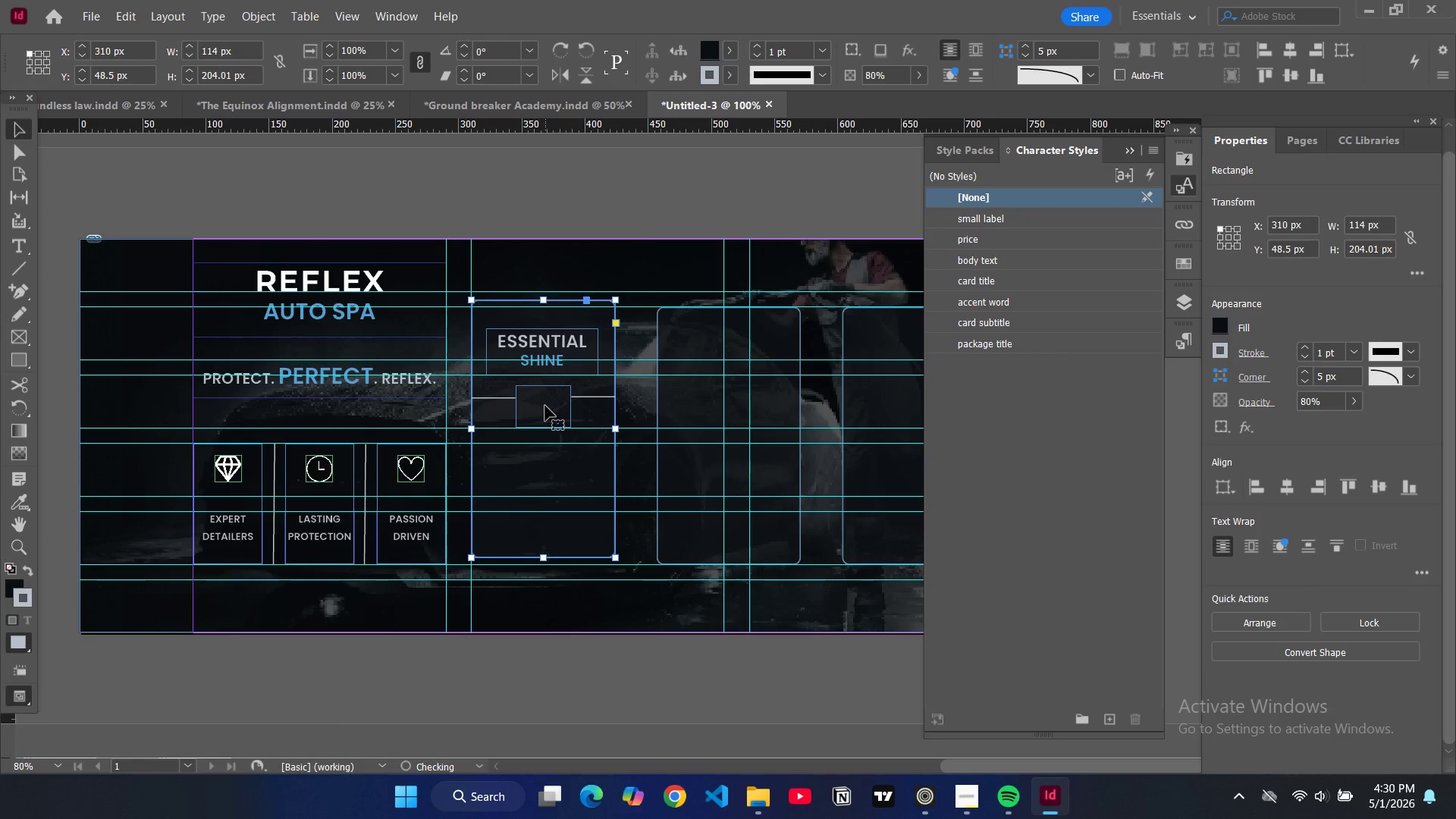 
key(Control+Z)
 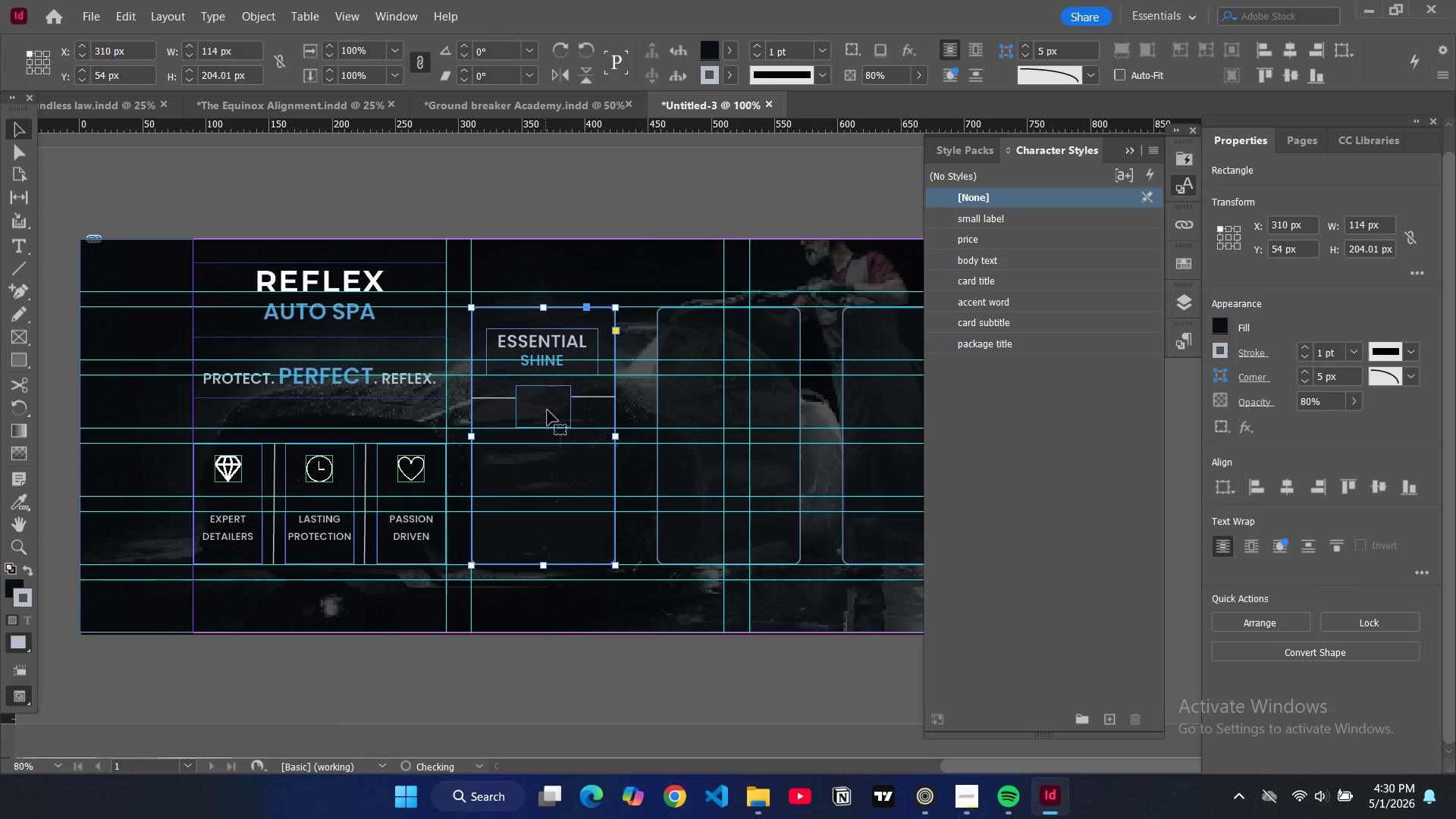 
left_click([548, 410])
 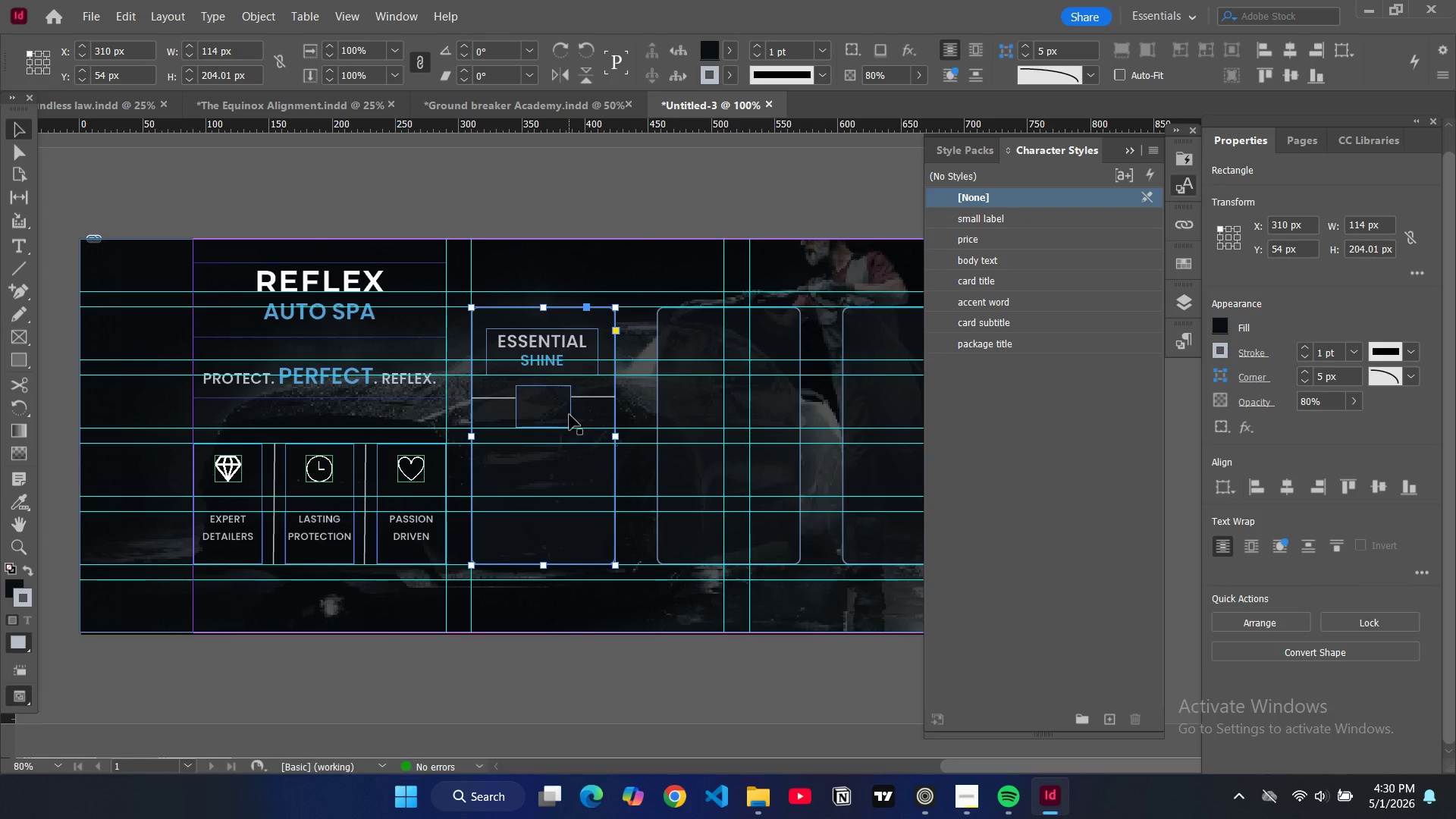 
double_click([572, 415])
 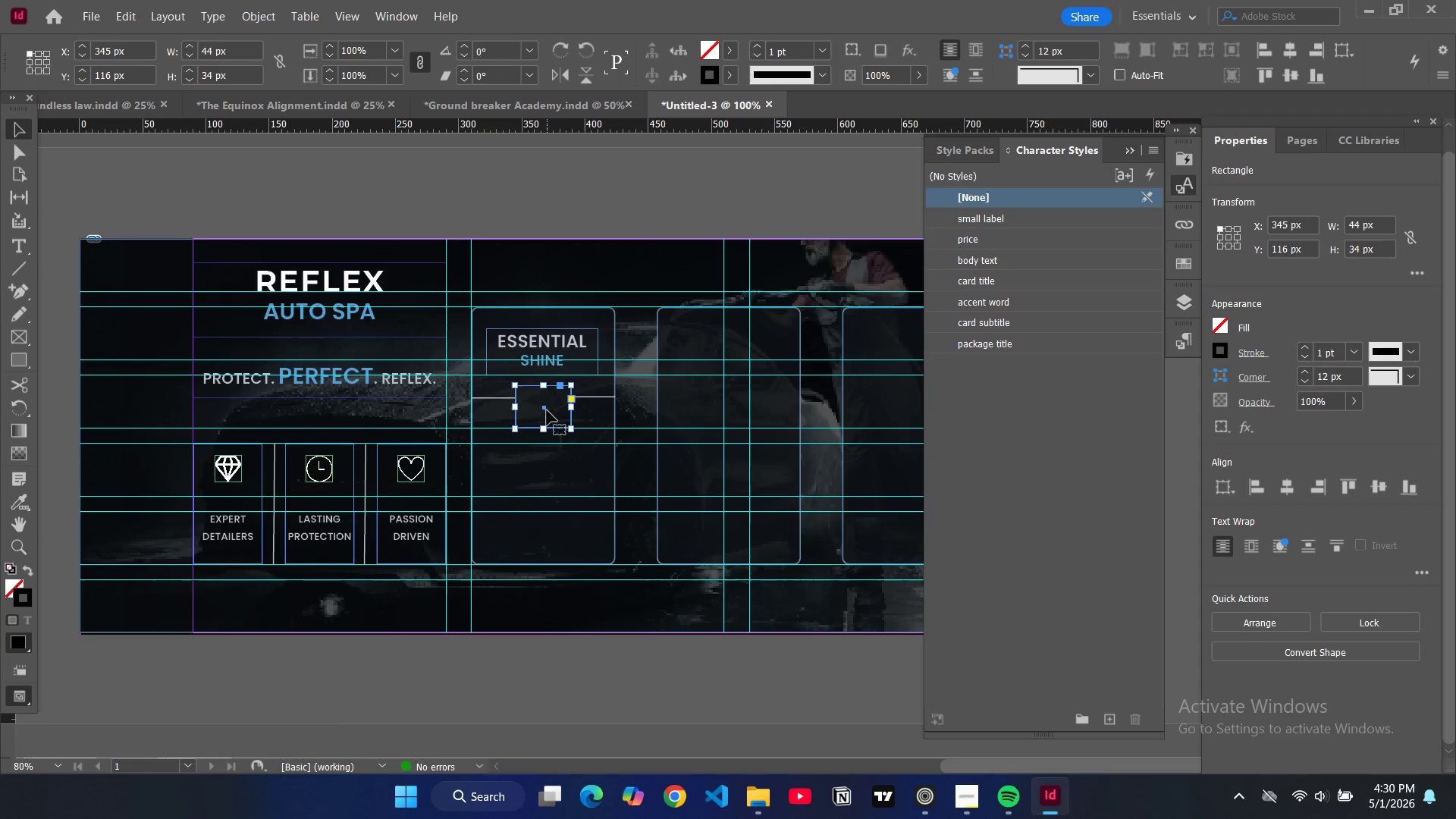 
left_click_drag(start_coordinate=[545, 410], to_coordinate=[546, 401])
 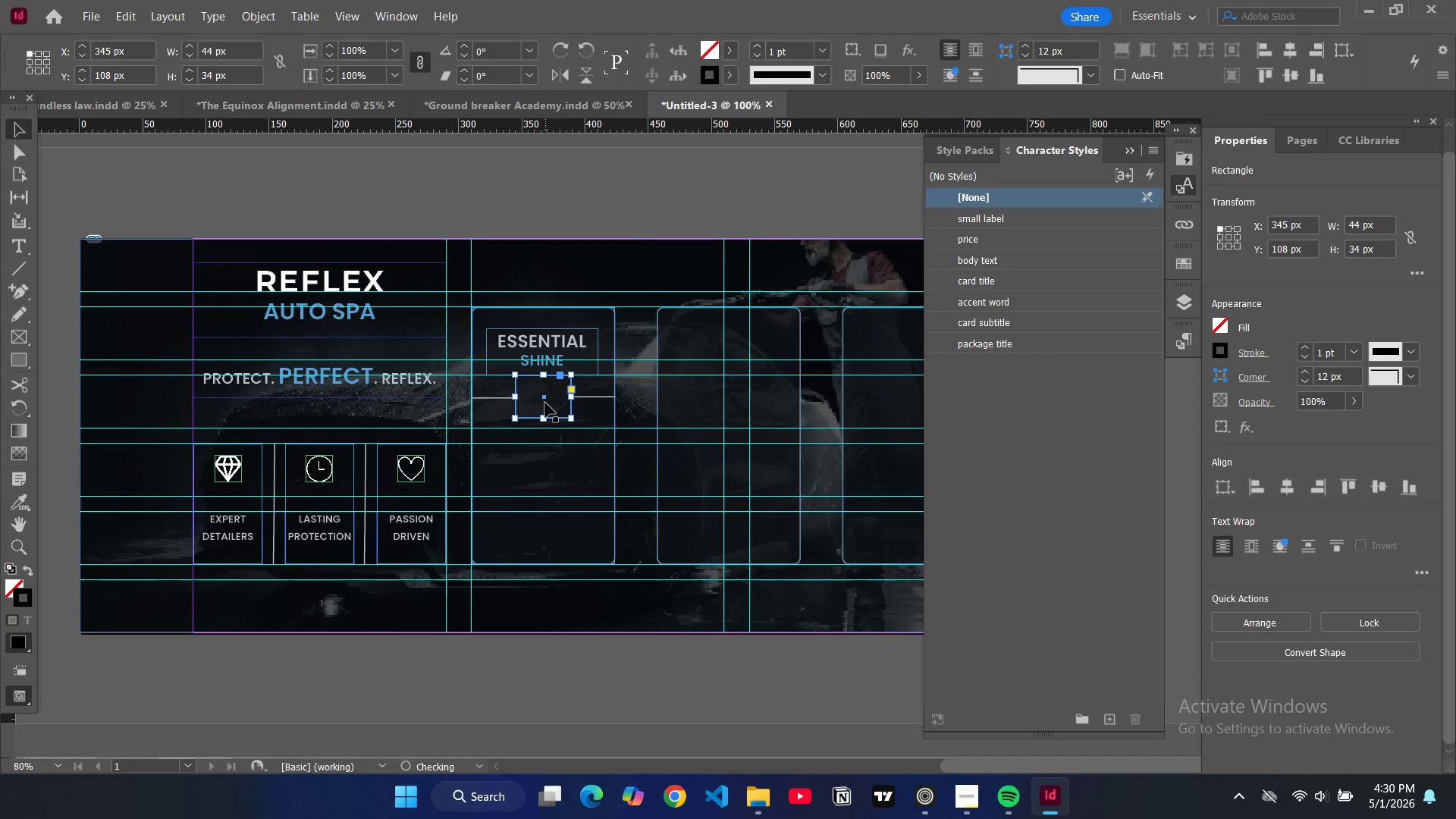 
key(Control+D)
 